 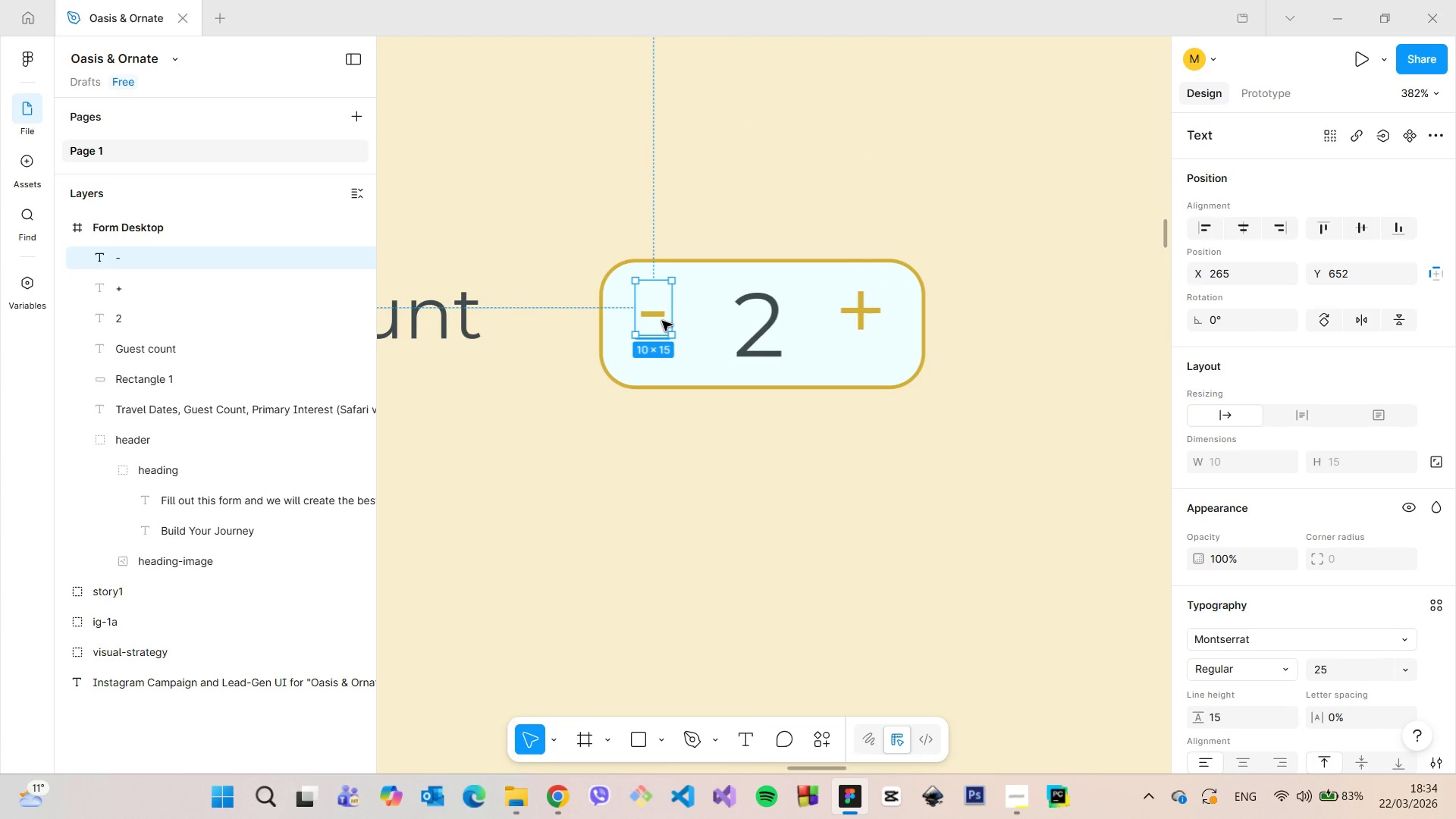 
left_click([732, 335])
 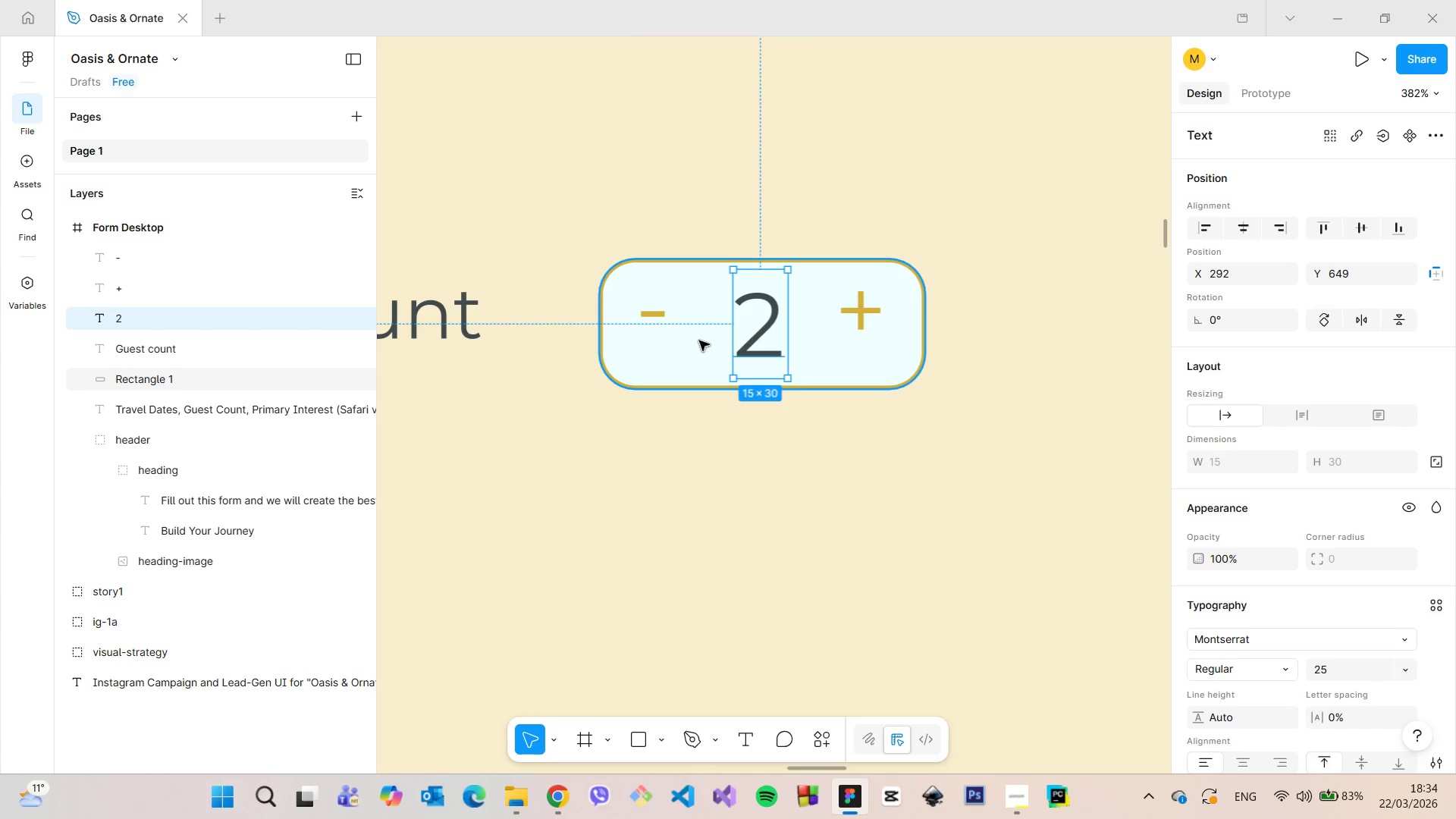 
left_click([693, 343])
 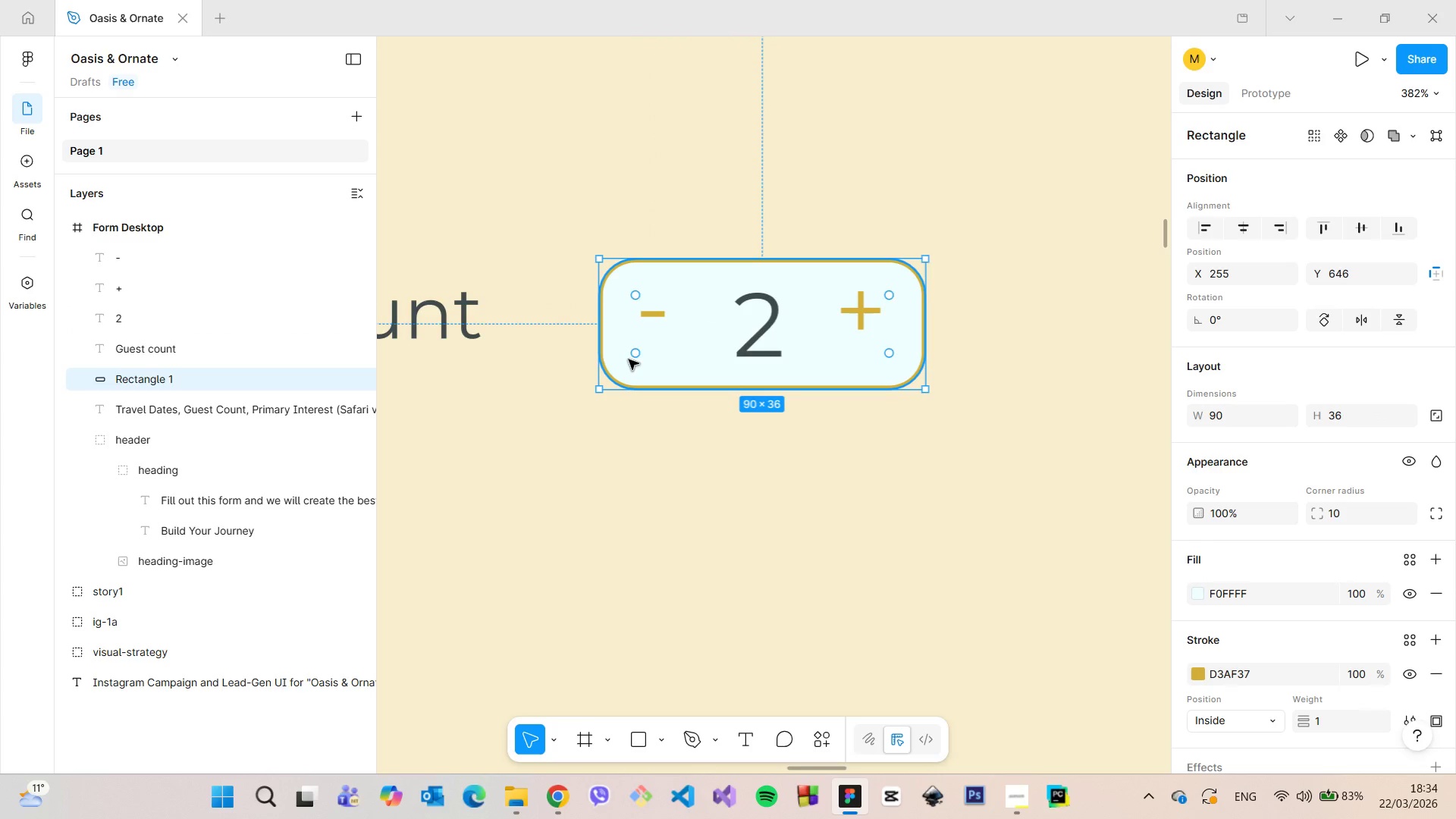 
left_click([629, 359])
 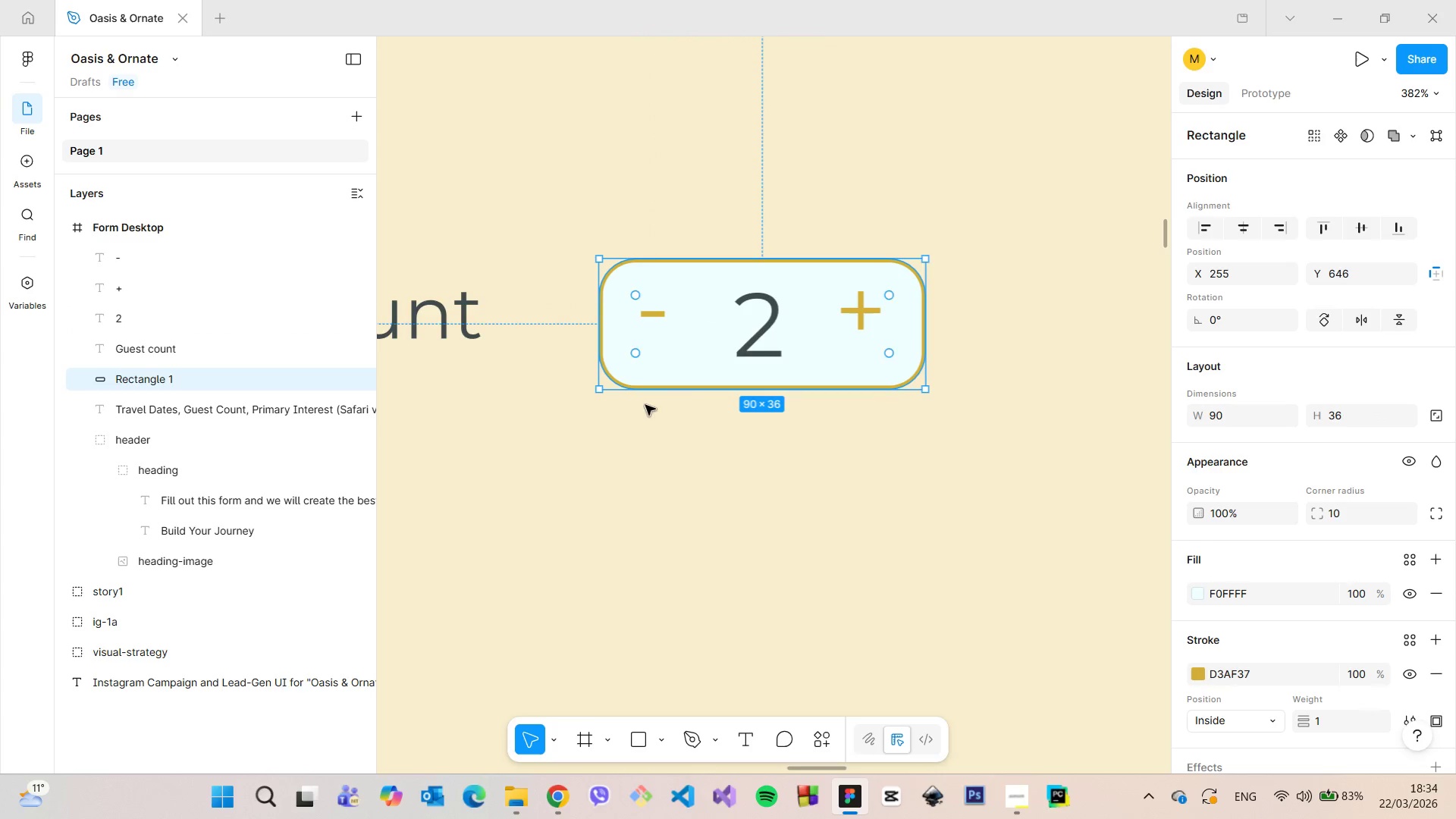 
left_click([649, 410])
 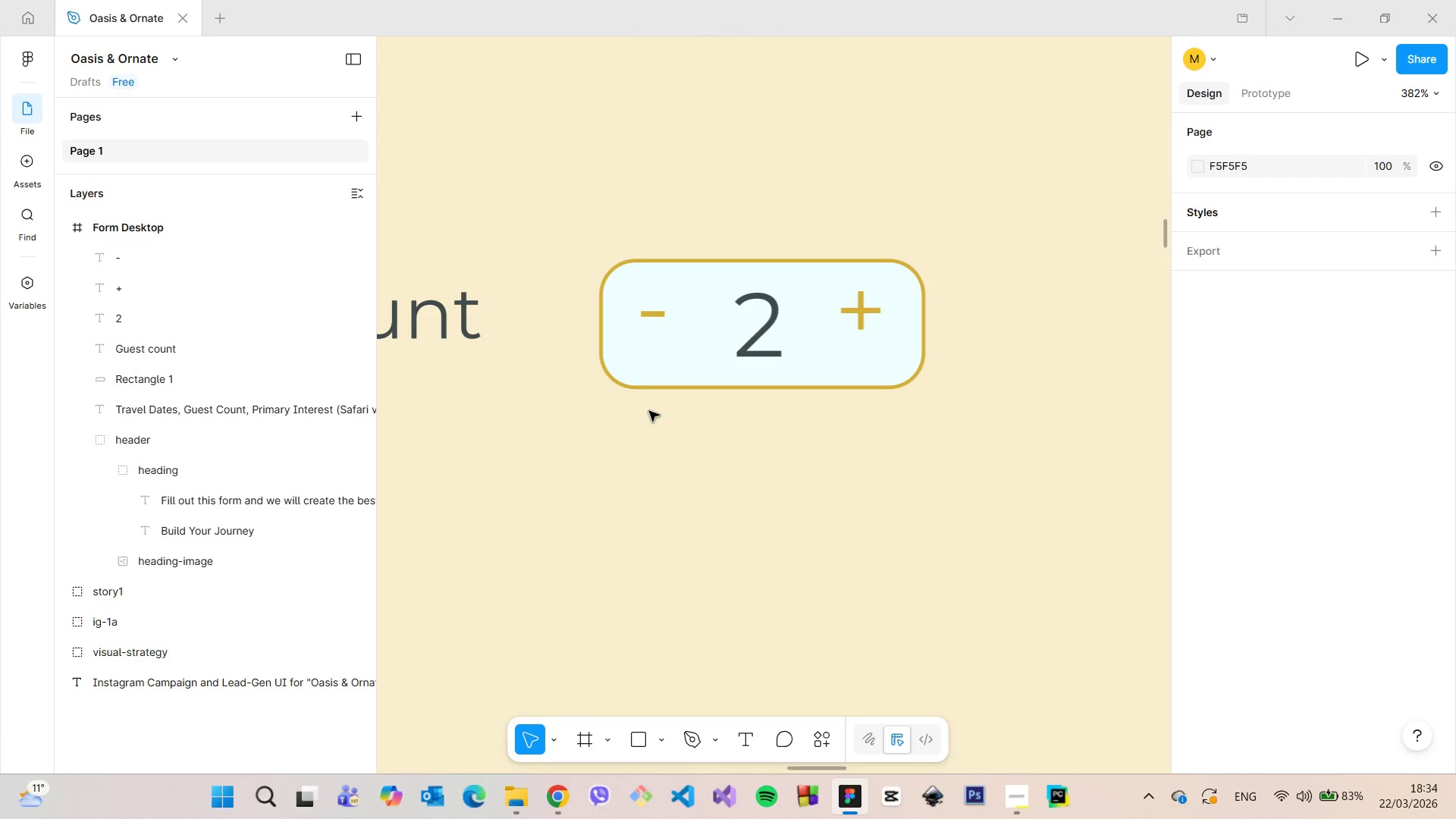 
scroll: coordinate [649, 411], scroll_direction: down, amount: 5.0
 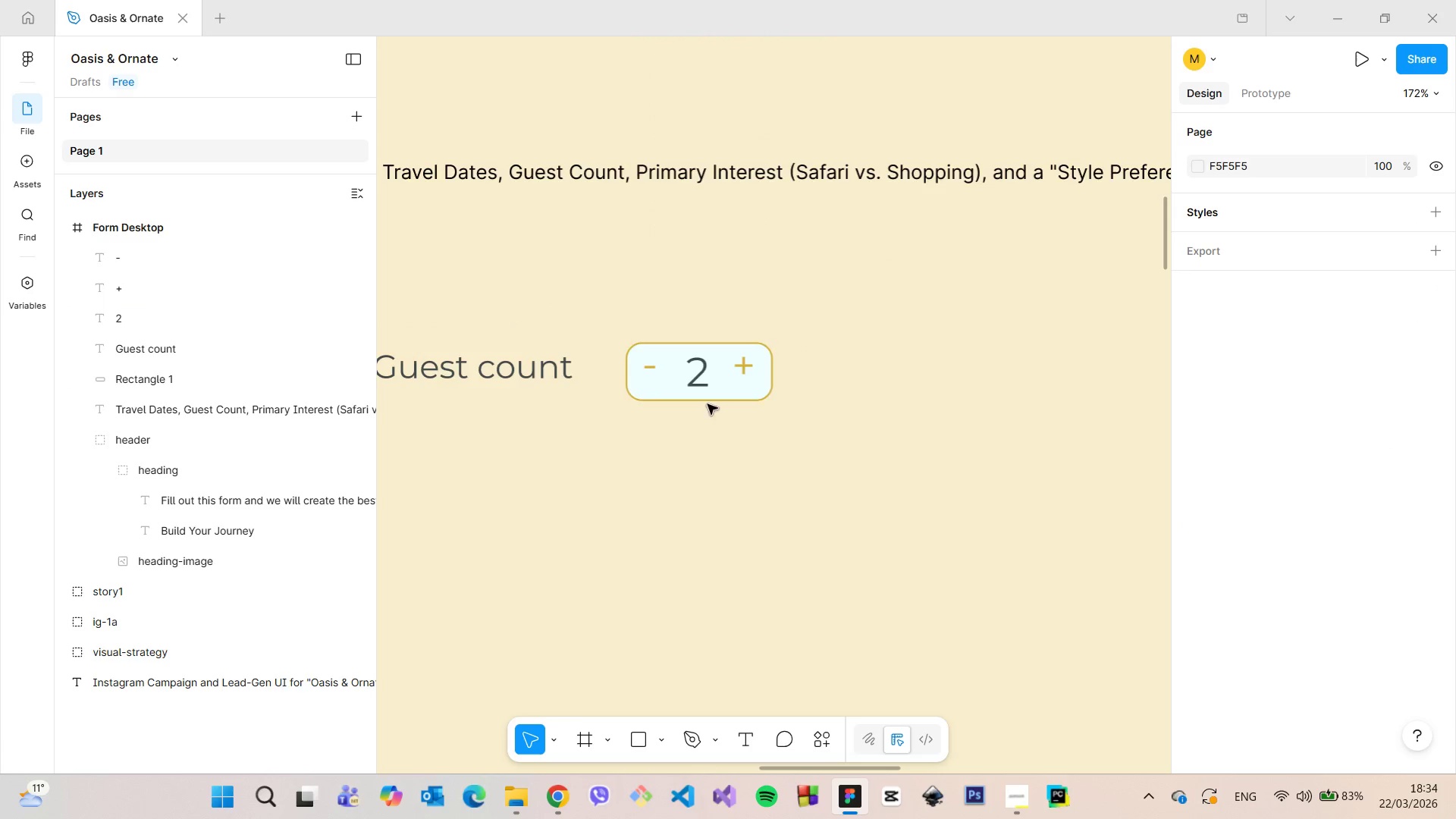 
left_click([744, 369])
 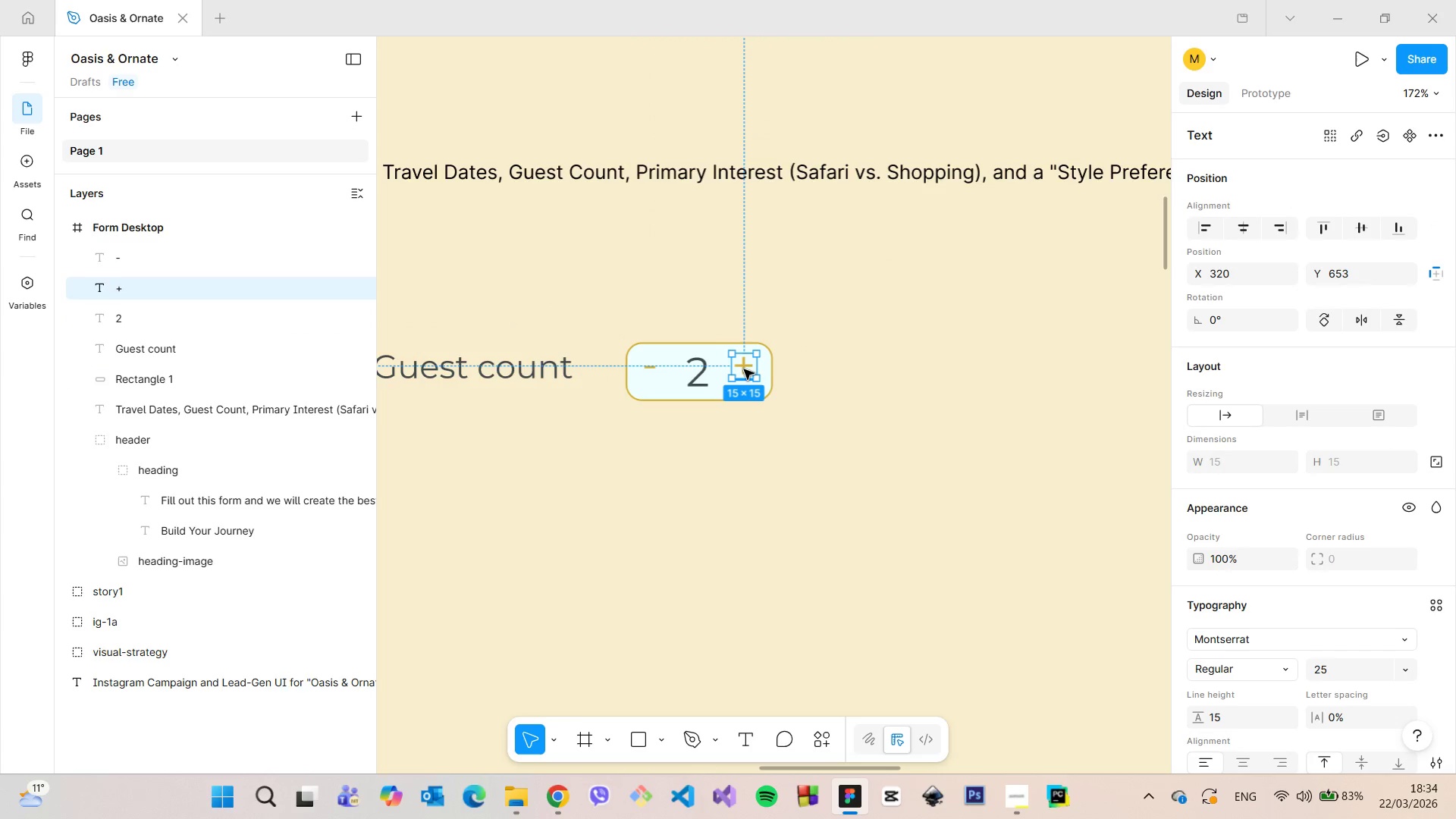 
left_click([744, 369])
 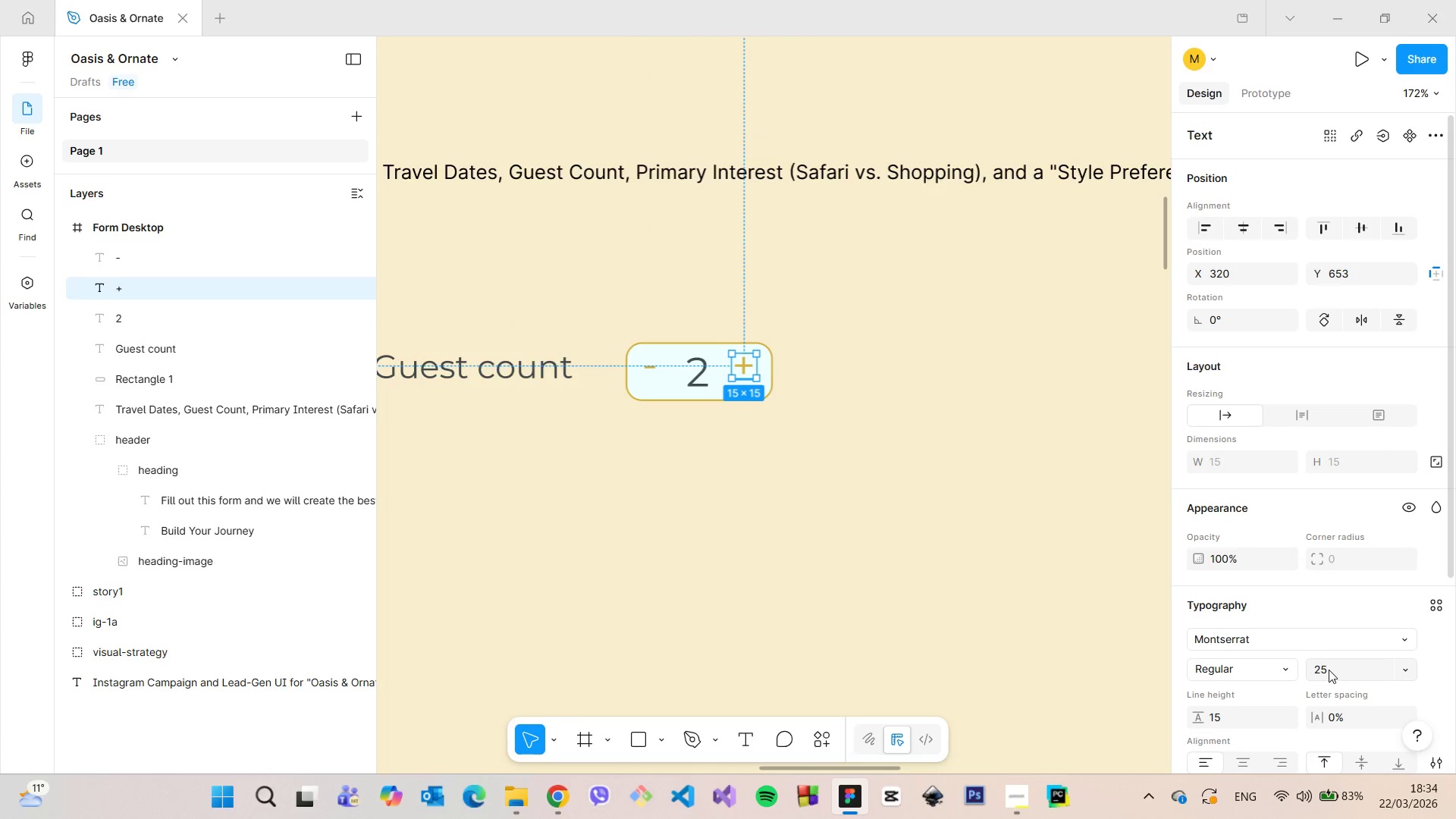 
left_click([1329, 670])
 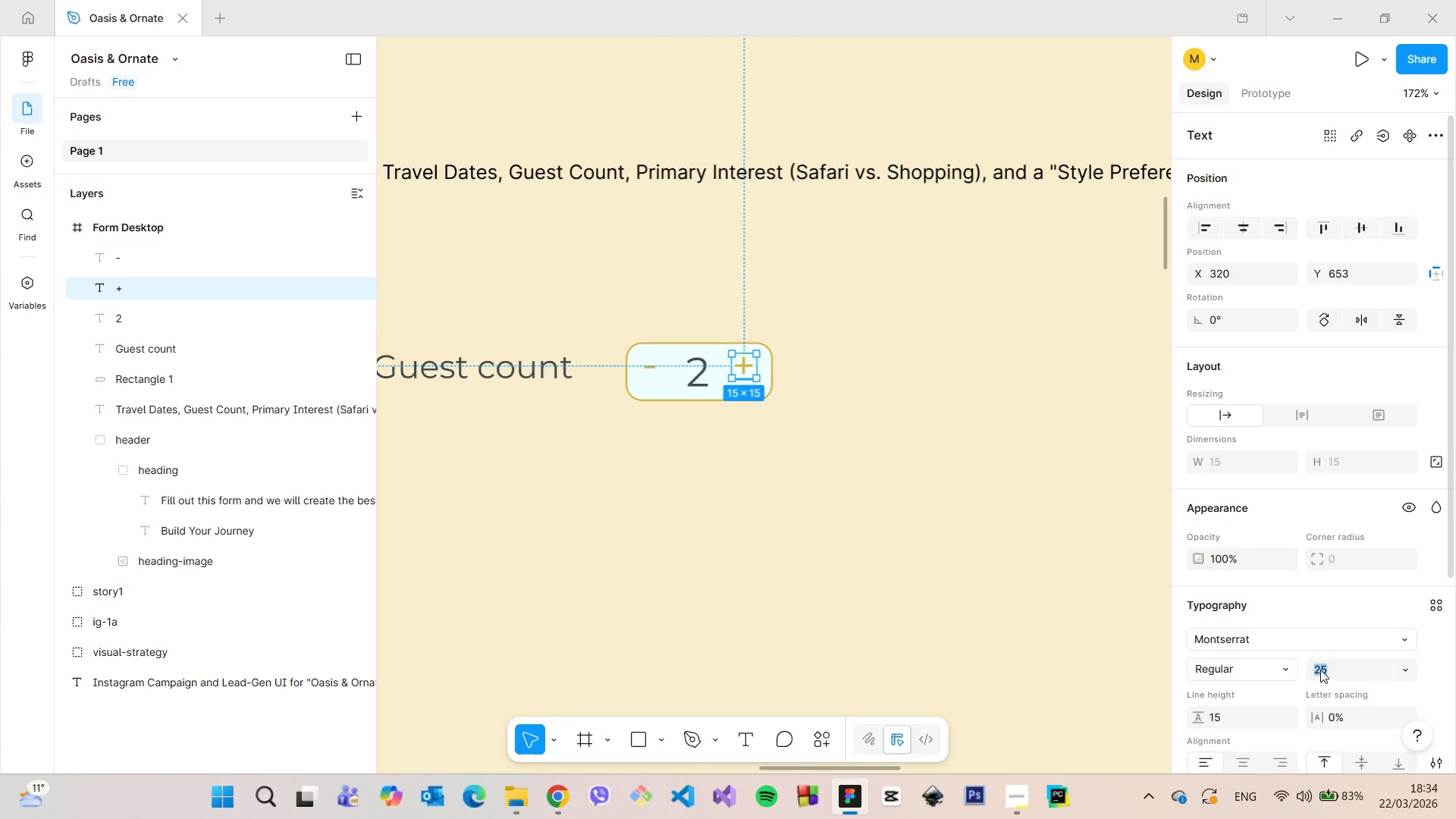 
type(30)
 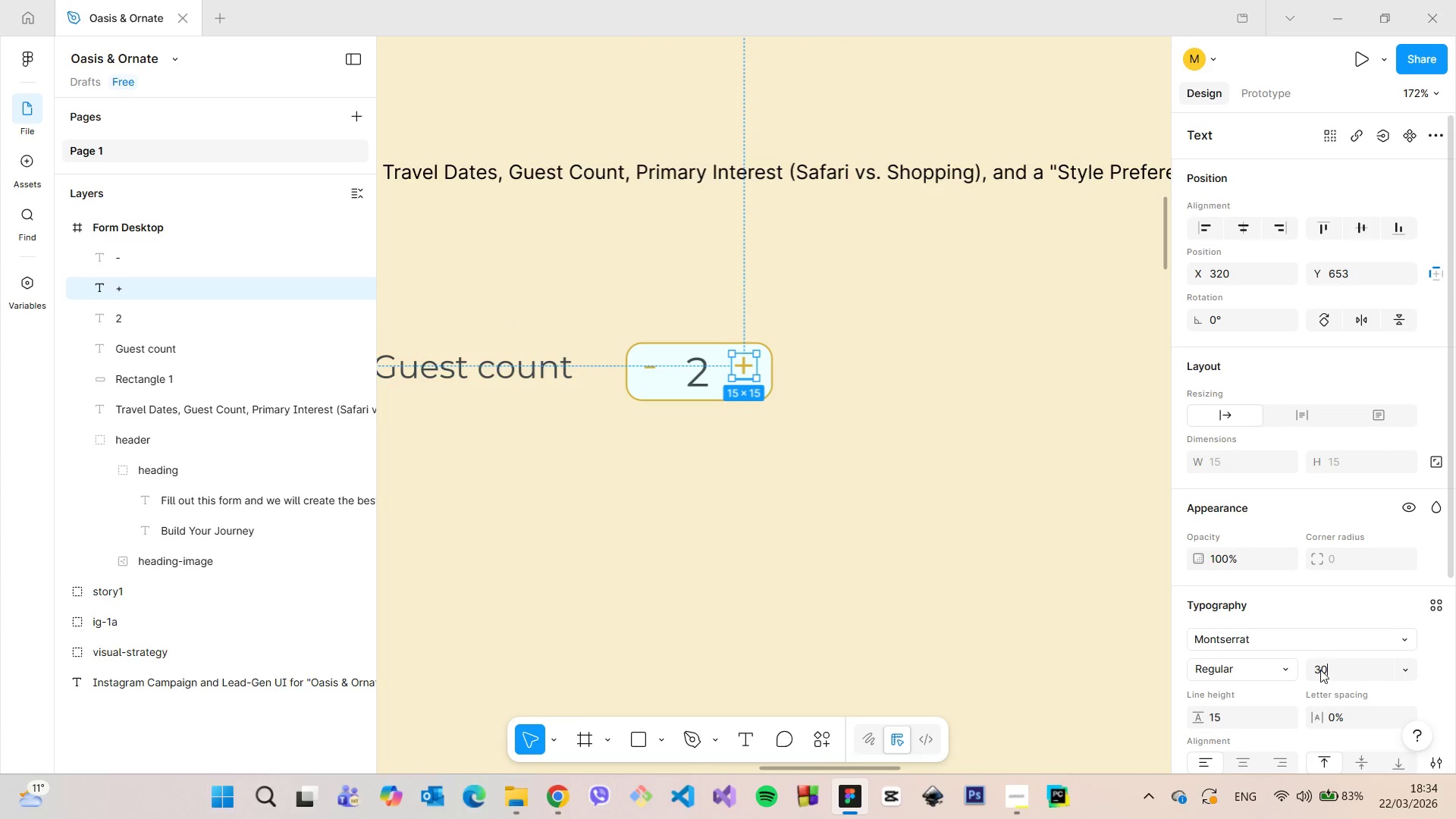 
key(Enter)
 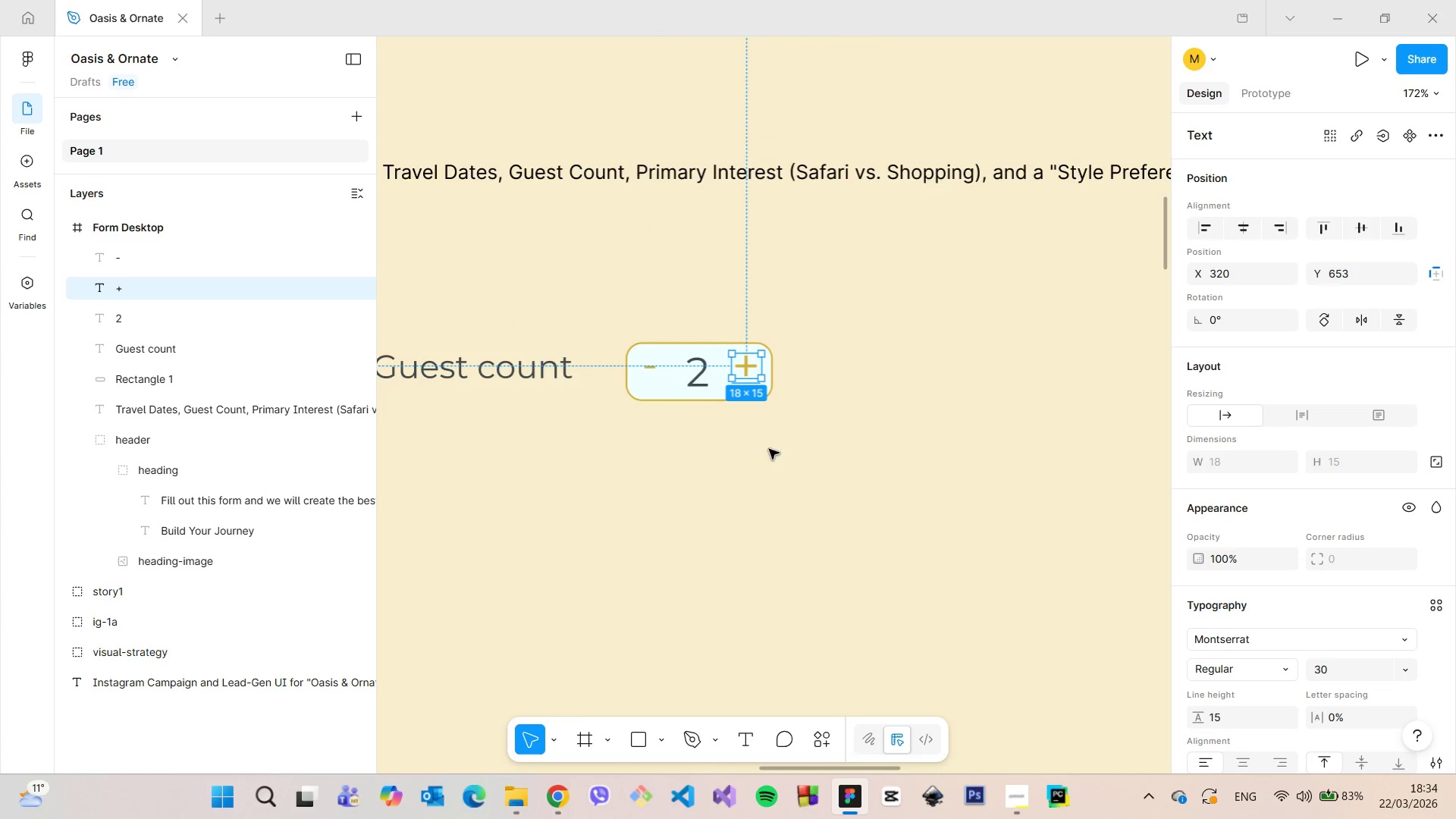 
left_click([651, 368])
 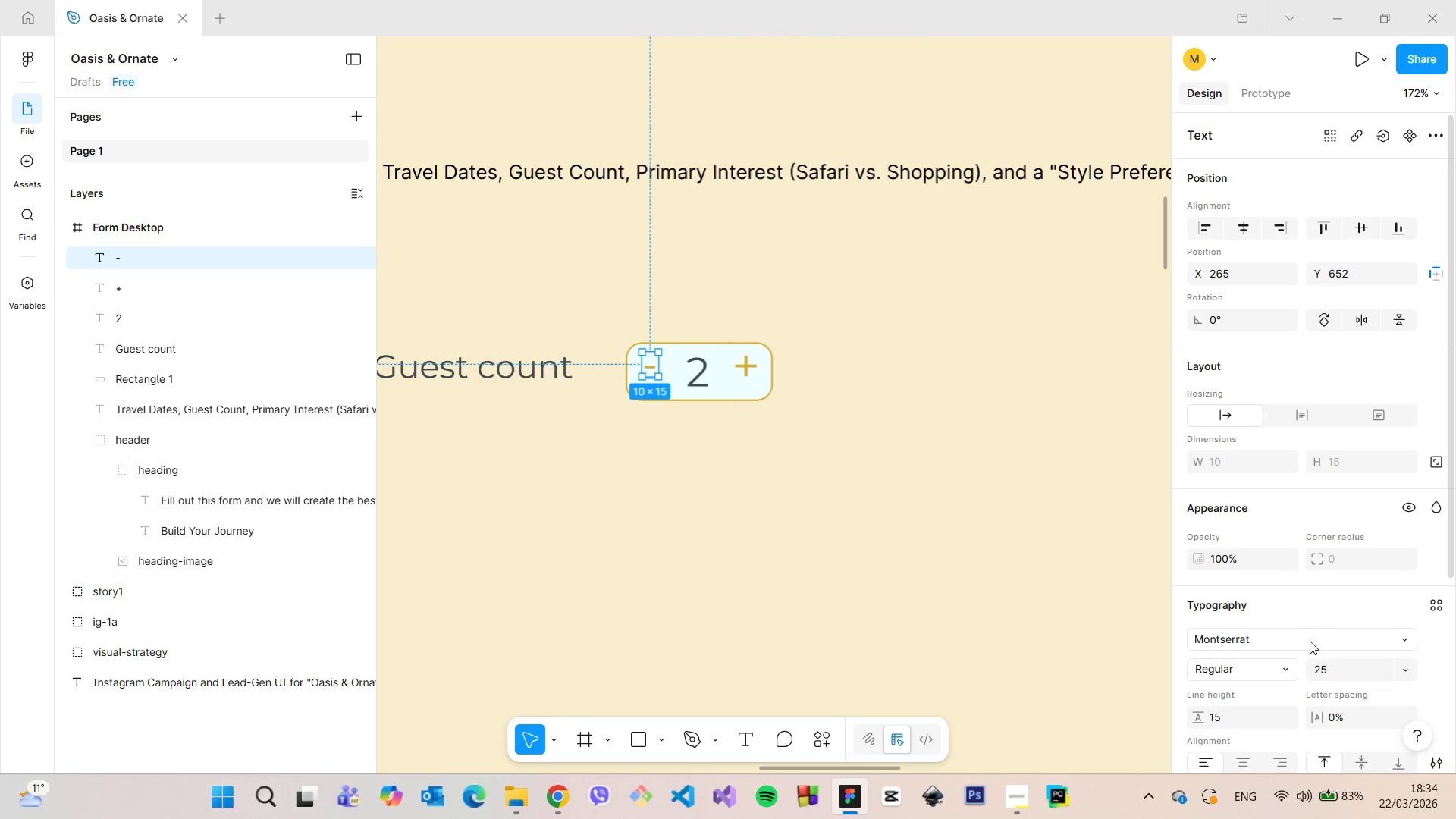 
left_click([1343, 673])
 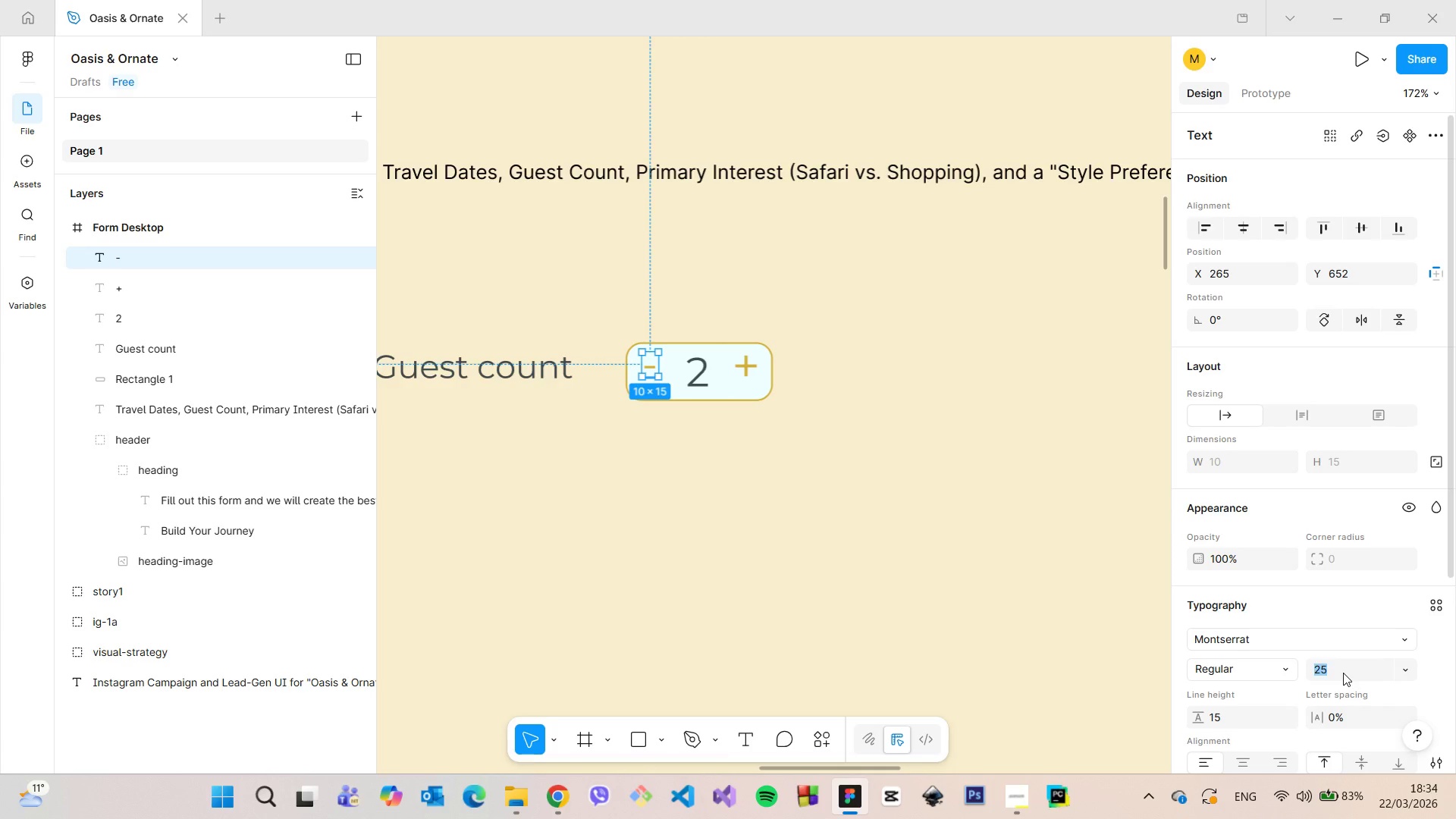 
type(30)
 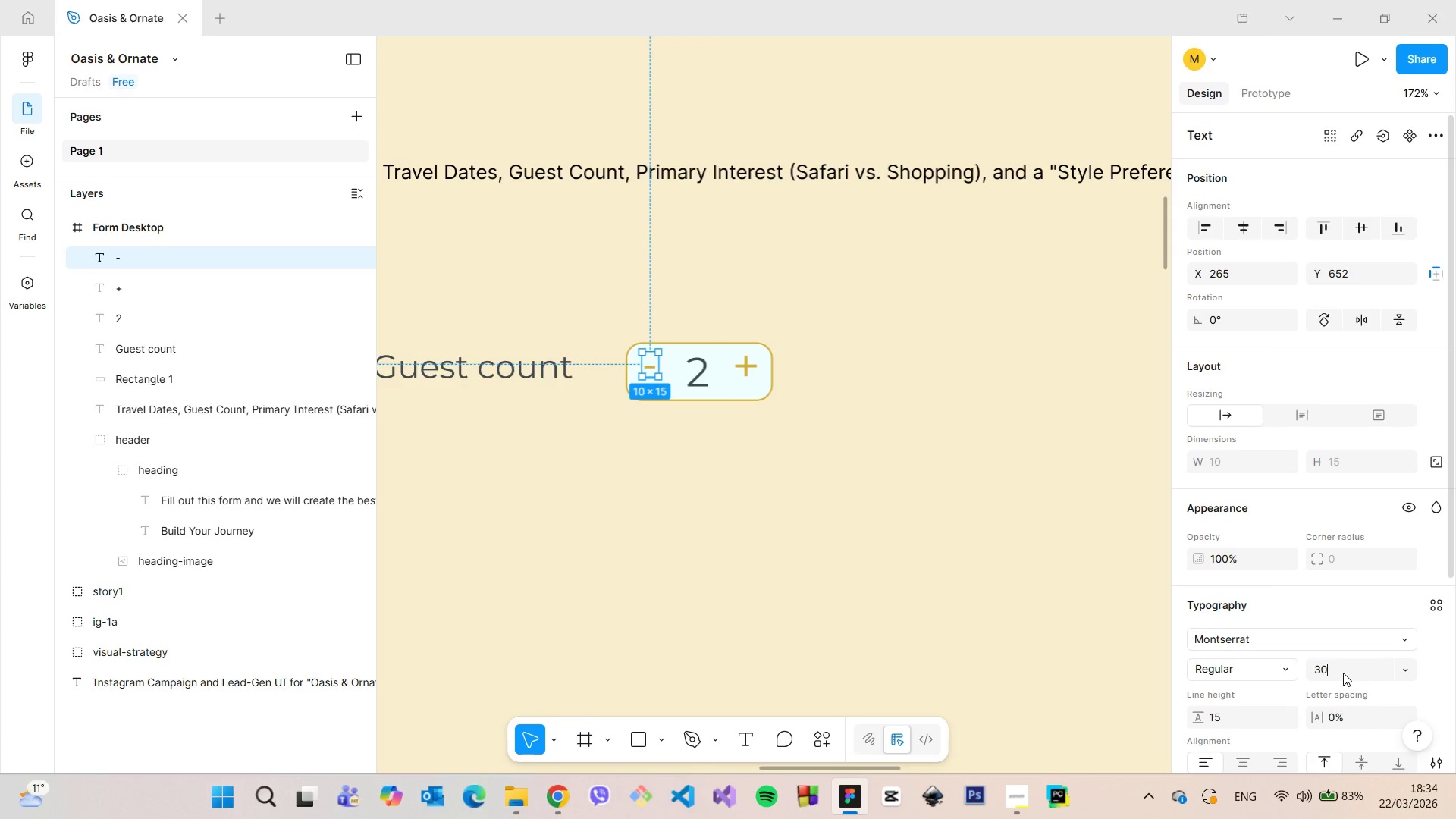 
key(Enter)
 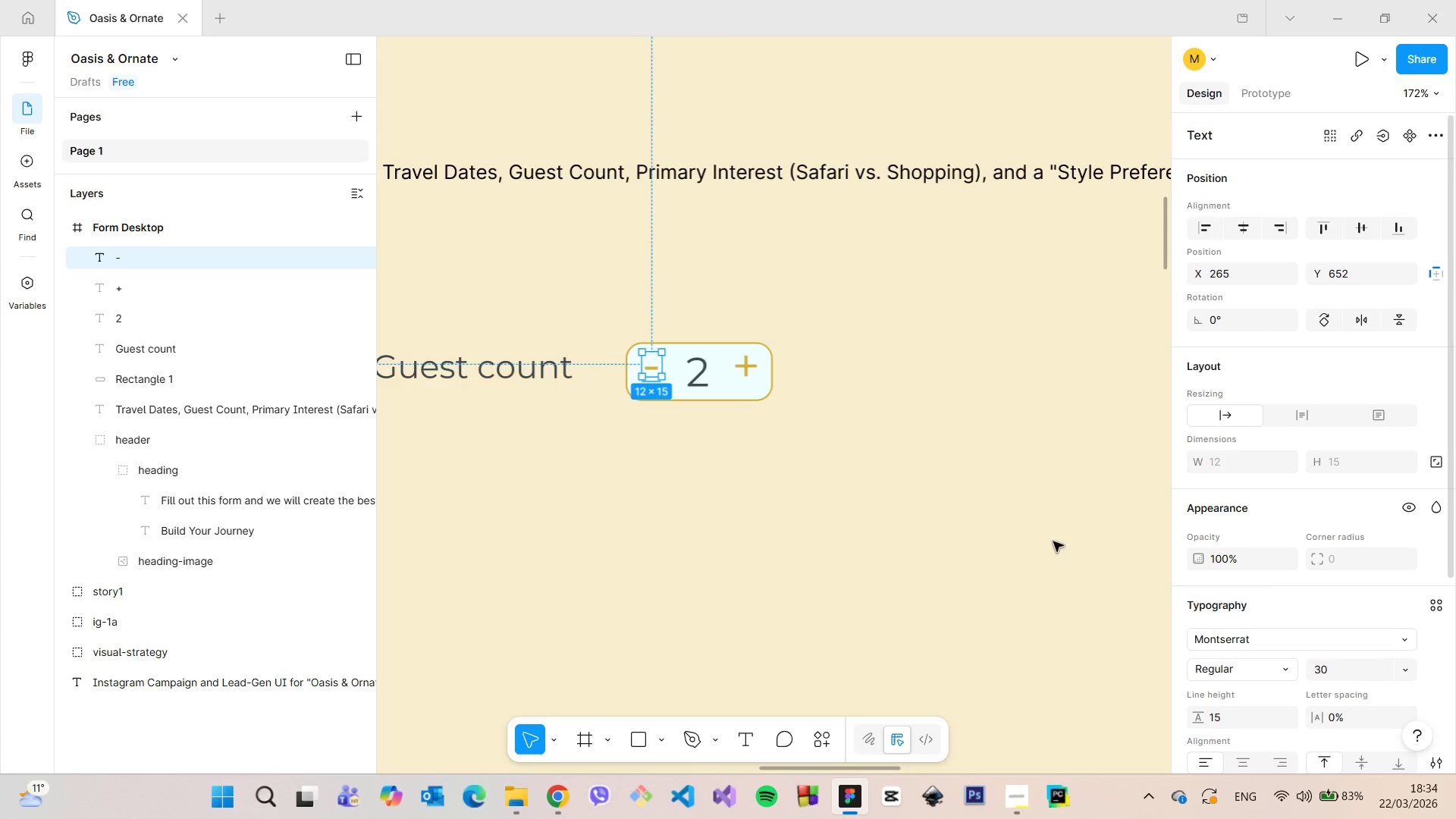 
scroll: coordinate [832, 439], scroll_direction: up, amount: 5.0
 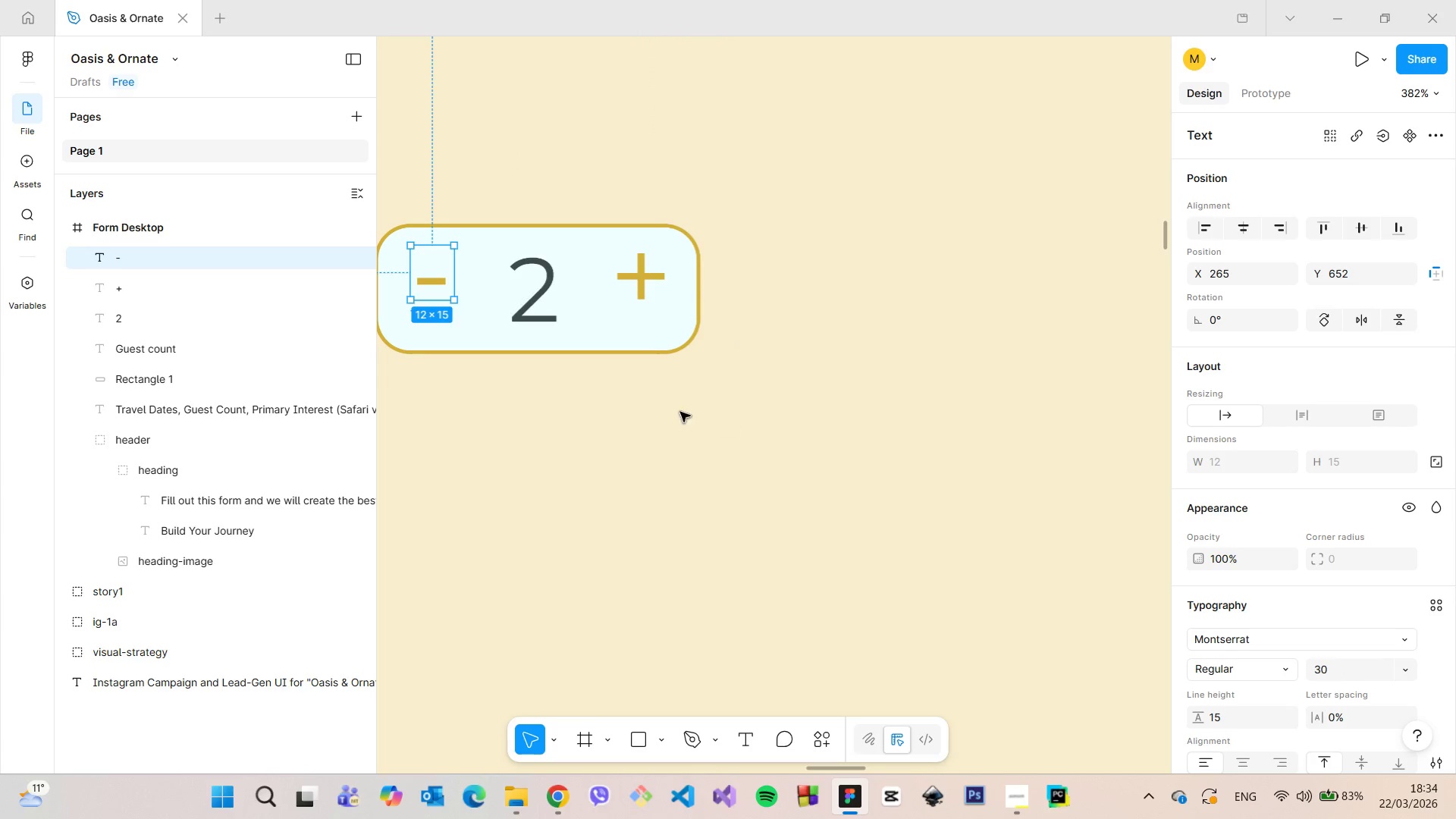 
scroll: coordinate [665, 406], scroll_direction: down, amount: 4.0
 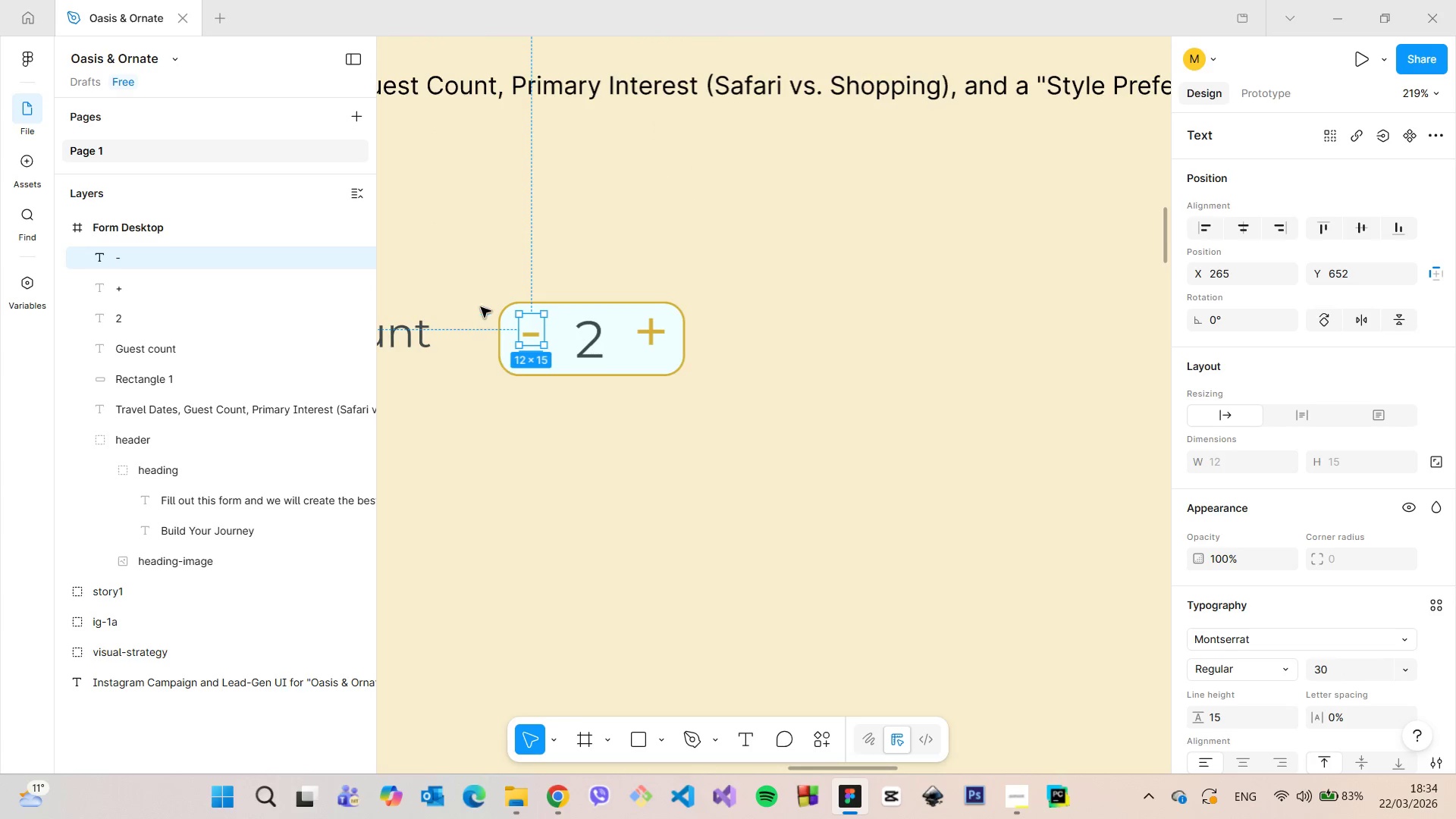 
scroll: coordinate [484, 307], scroll_direction: up, amount: 4.0
 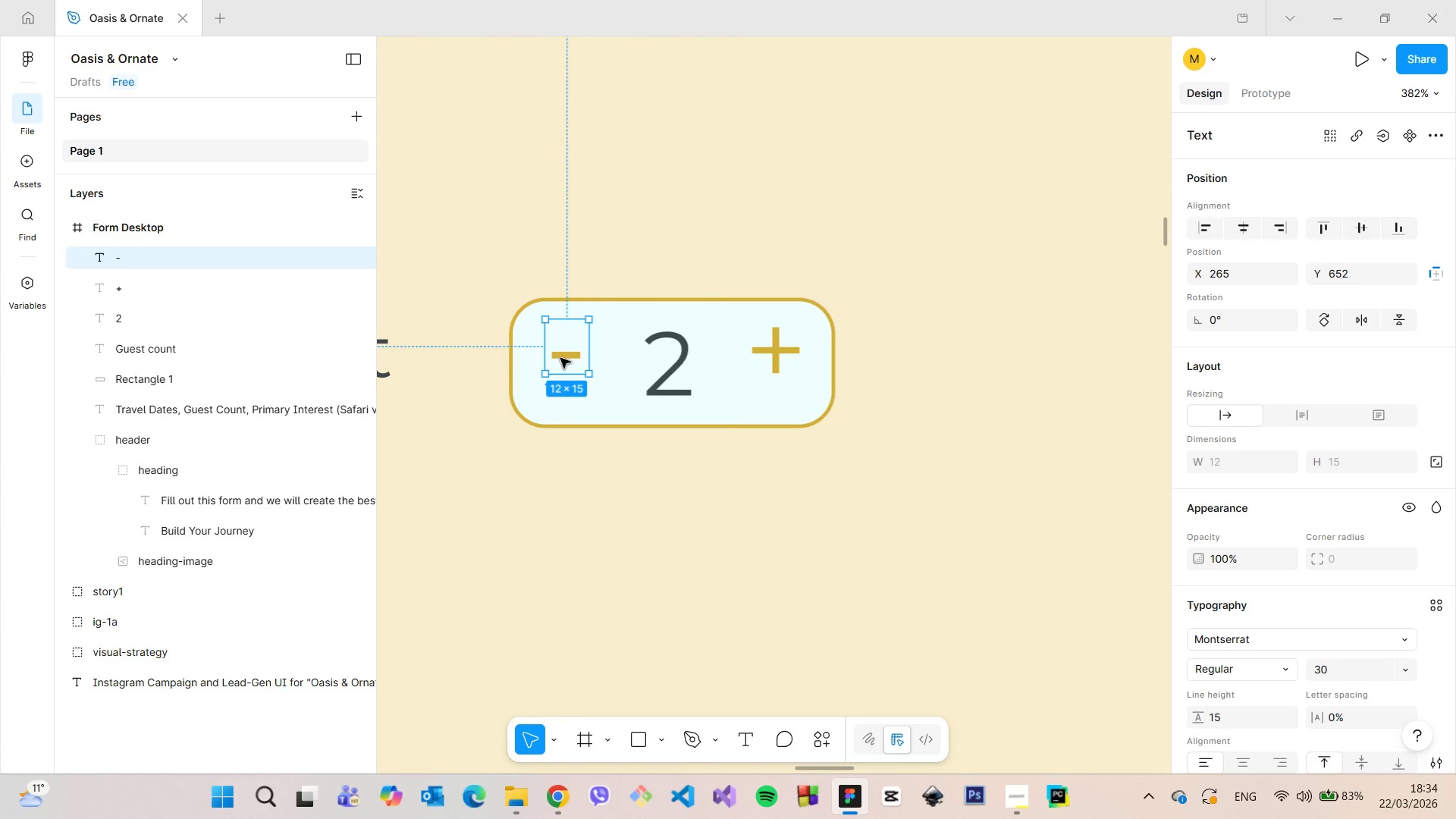 
double_click([560, 358])
 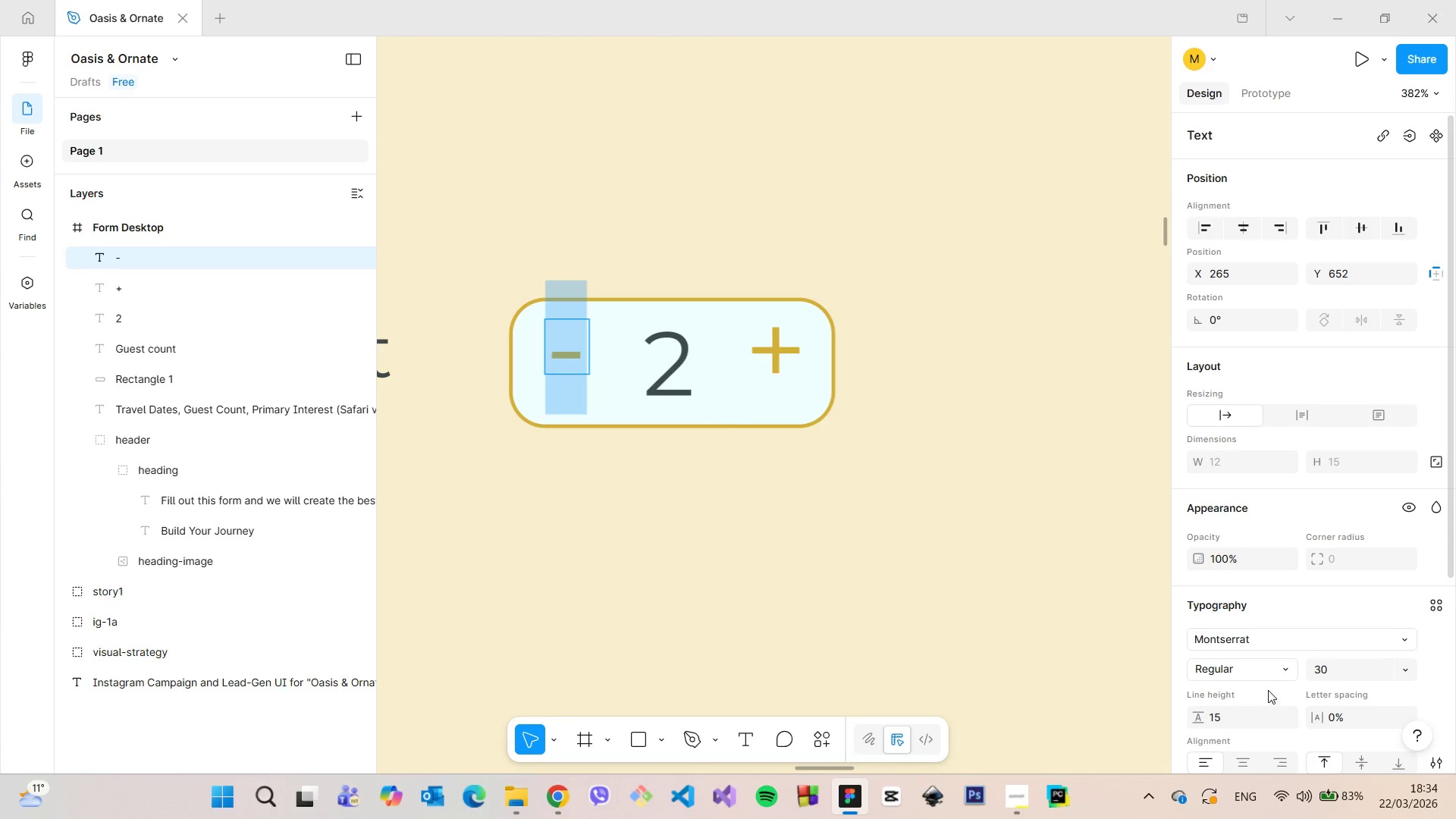 
left_click([1263, 676])
 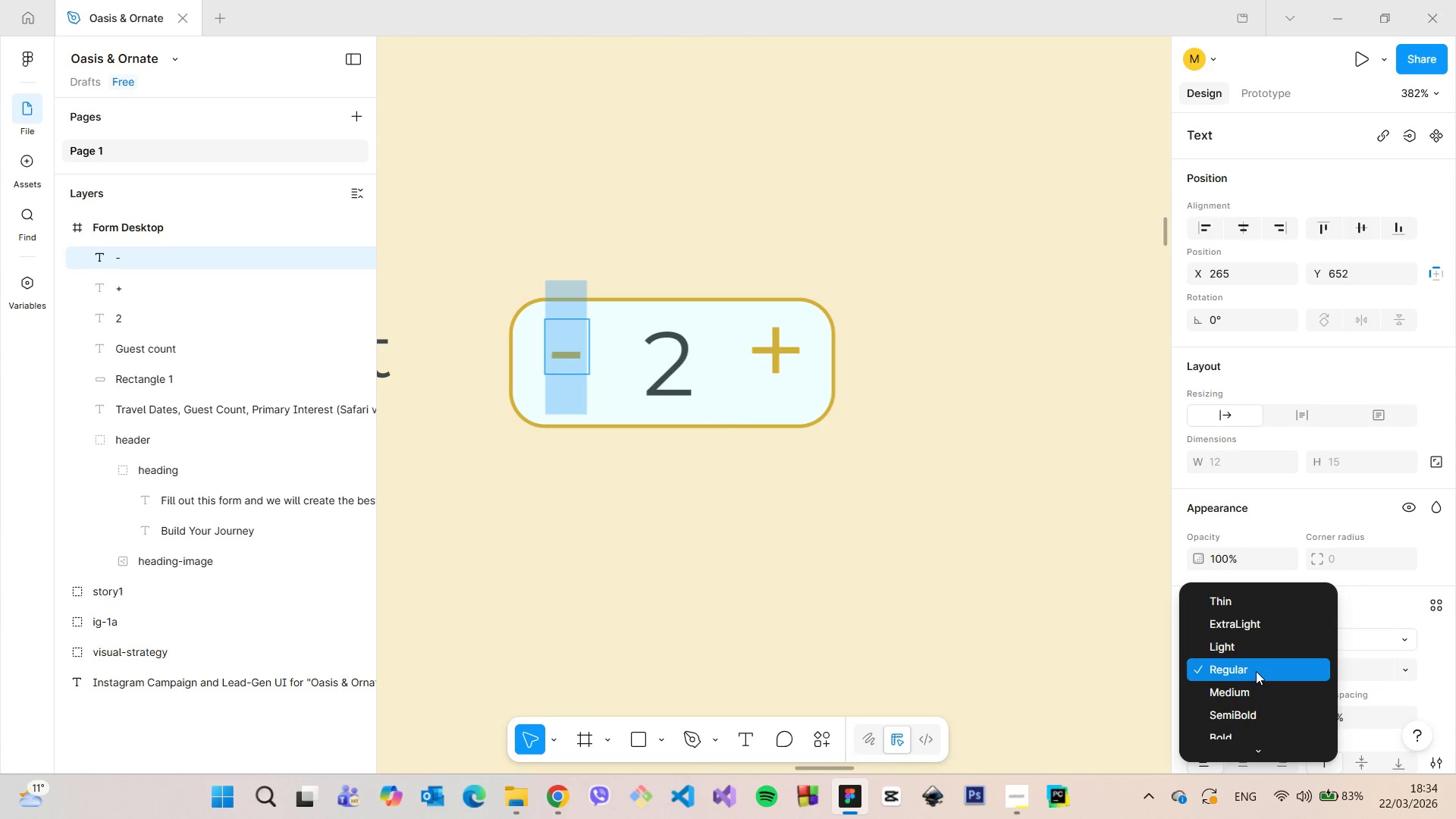 
left_click([1256, 652])
 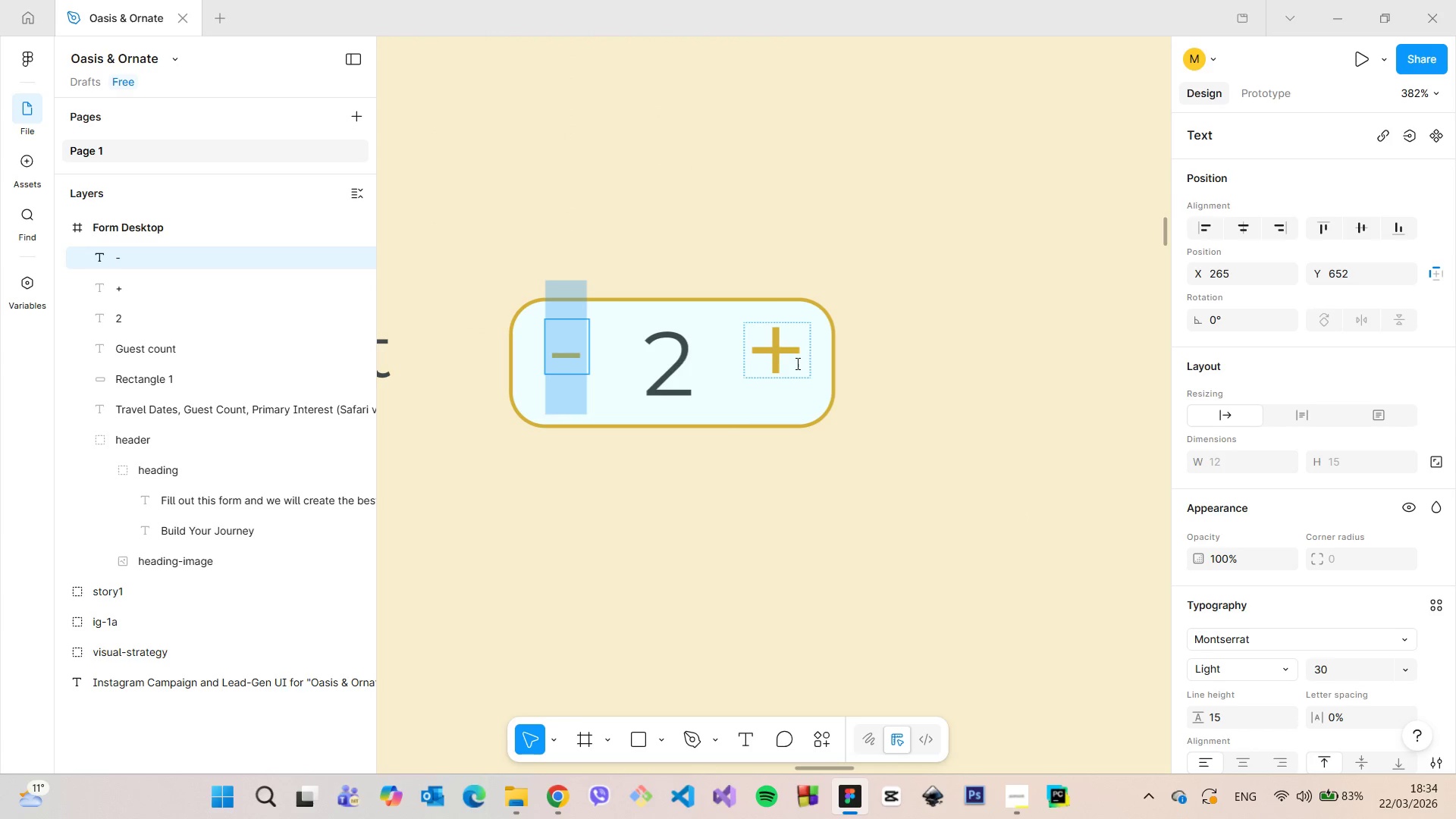 
double_click([784, 359])
 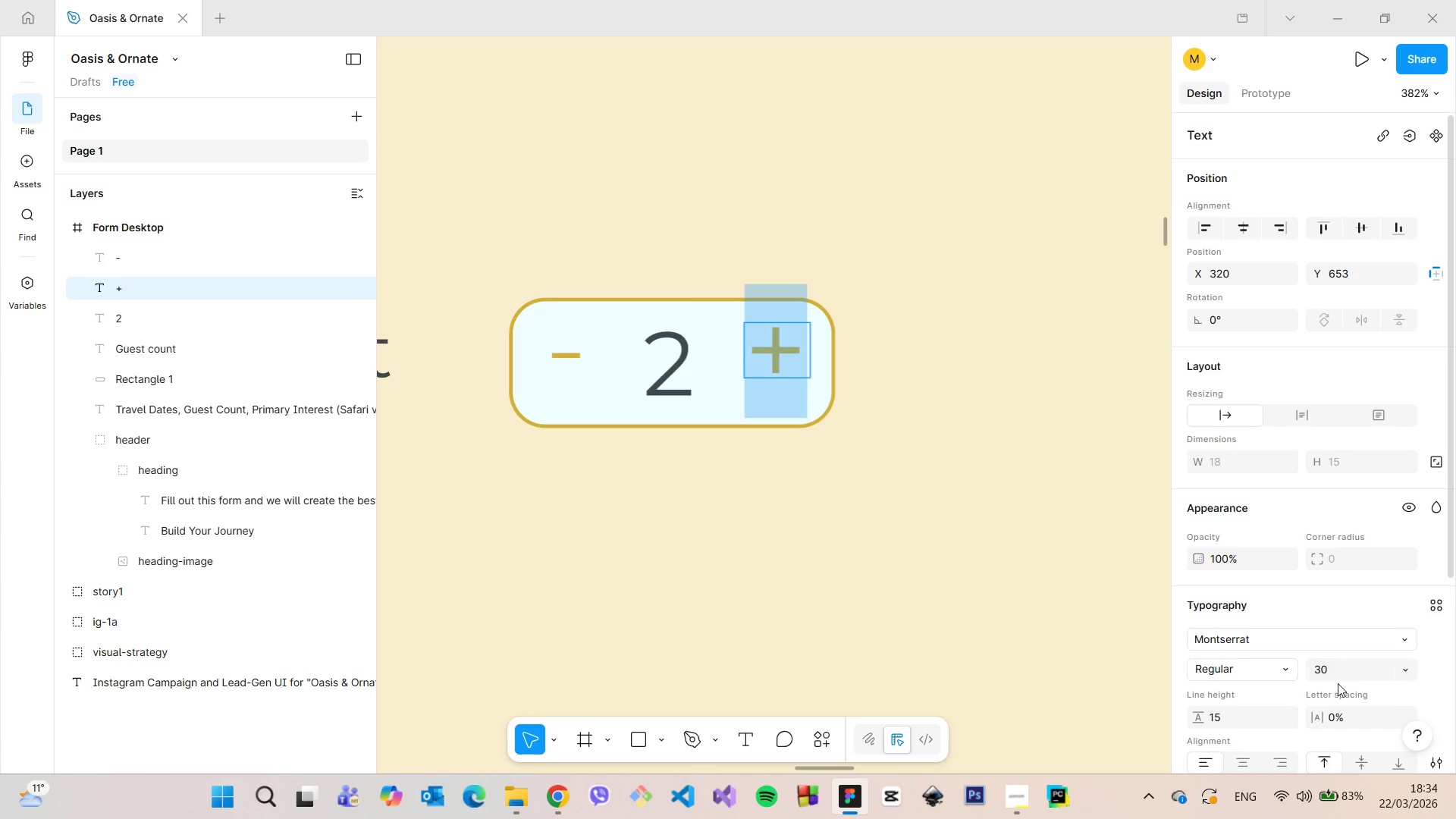 
left_click([1257, 667])
 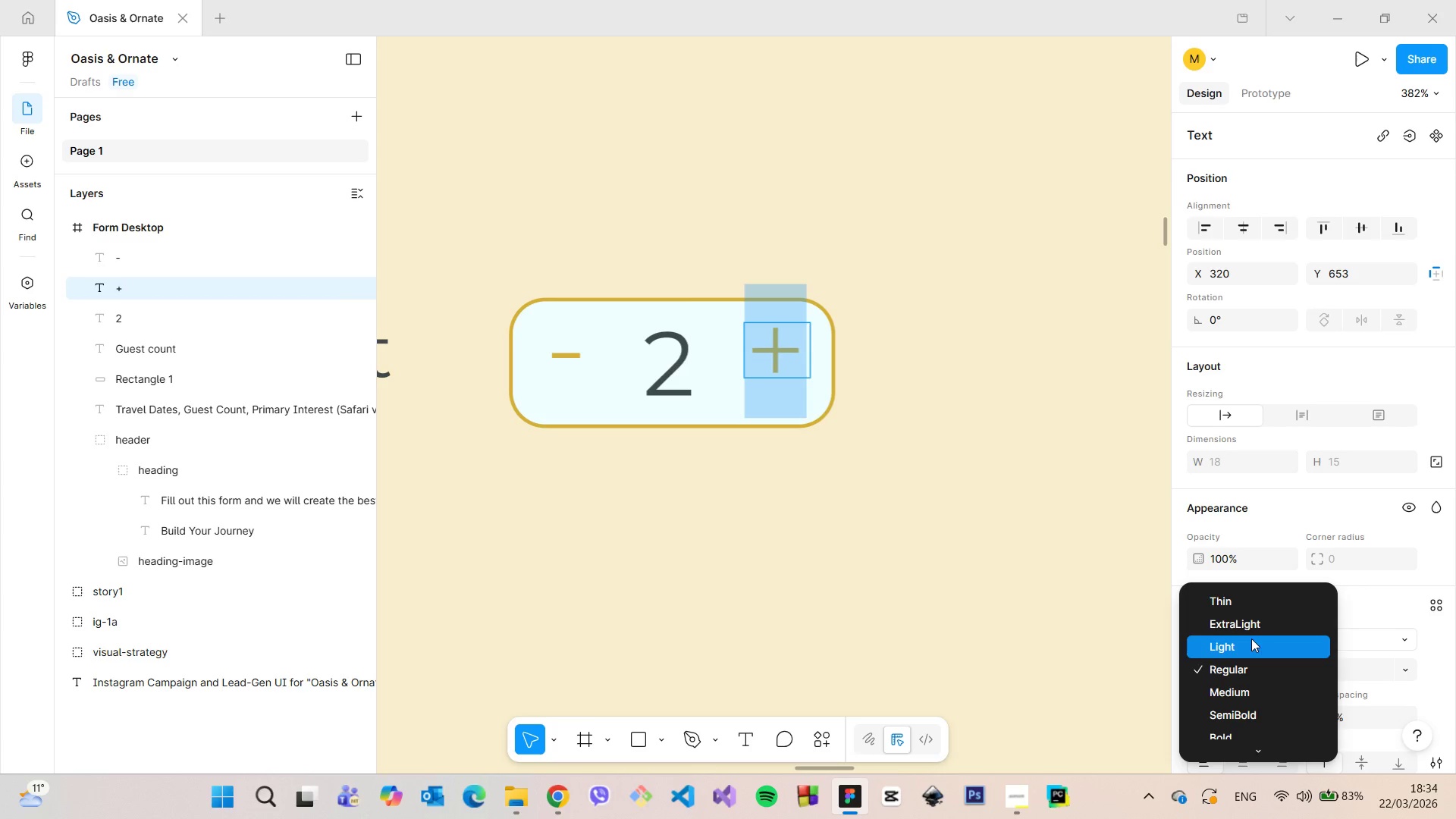 
left_click([1251, 626])
 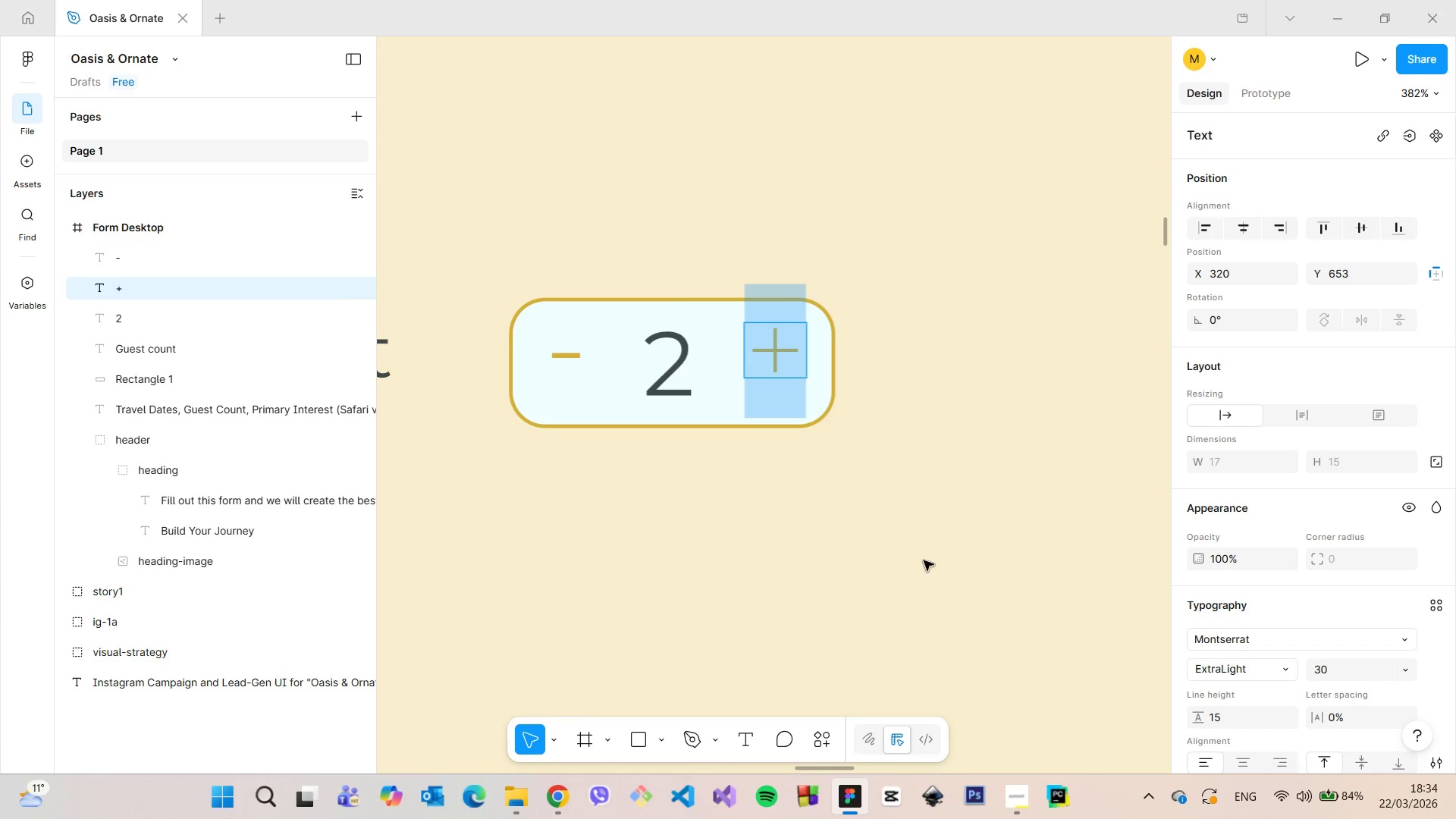 
left_click([924, 560])
 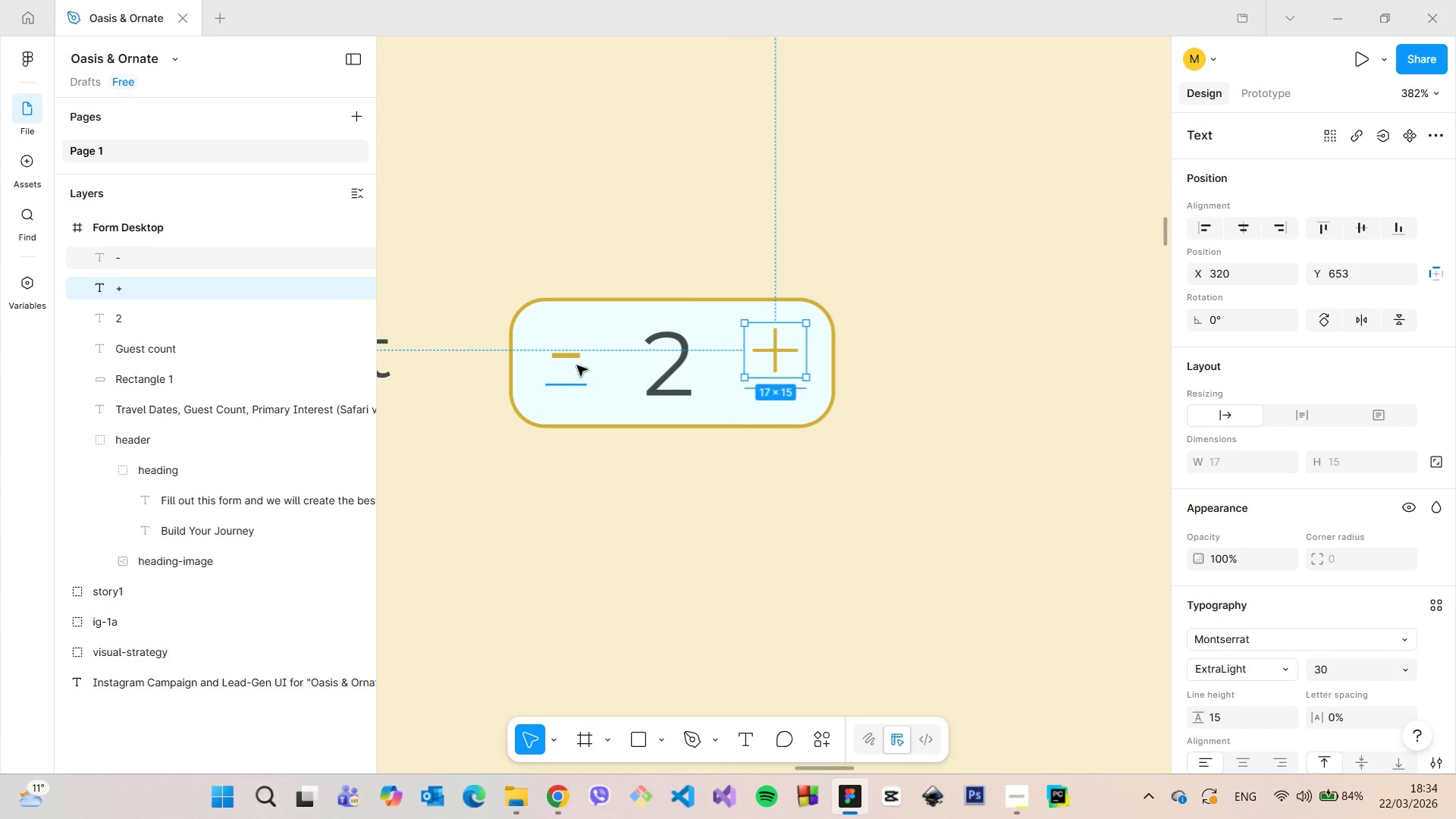 
double_click([570, 358])
 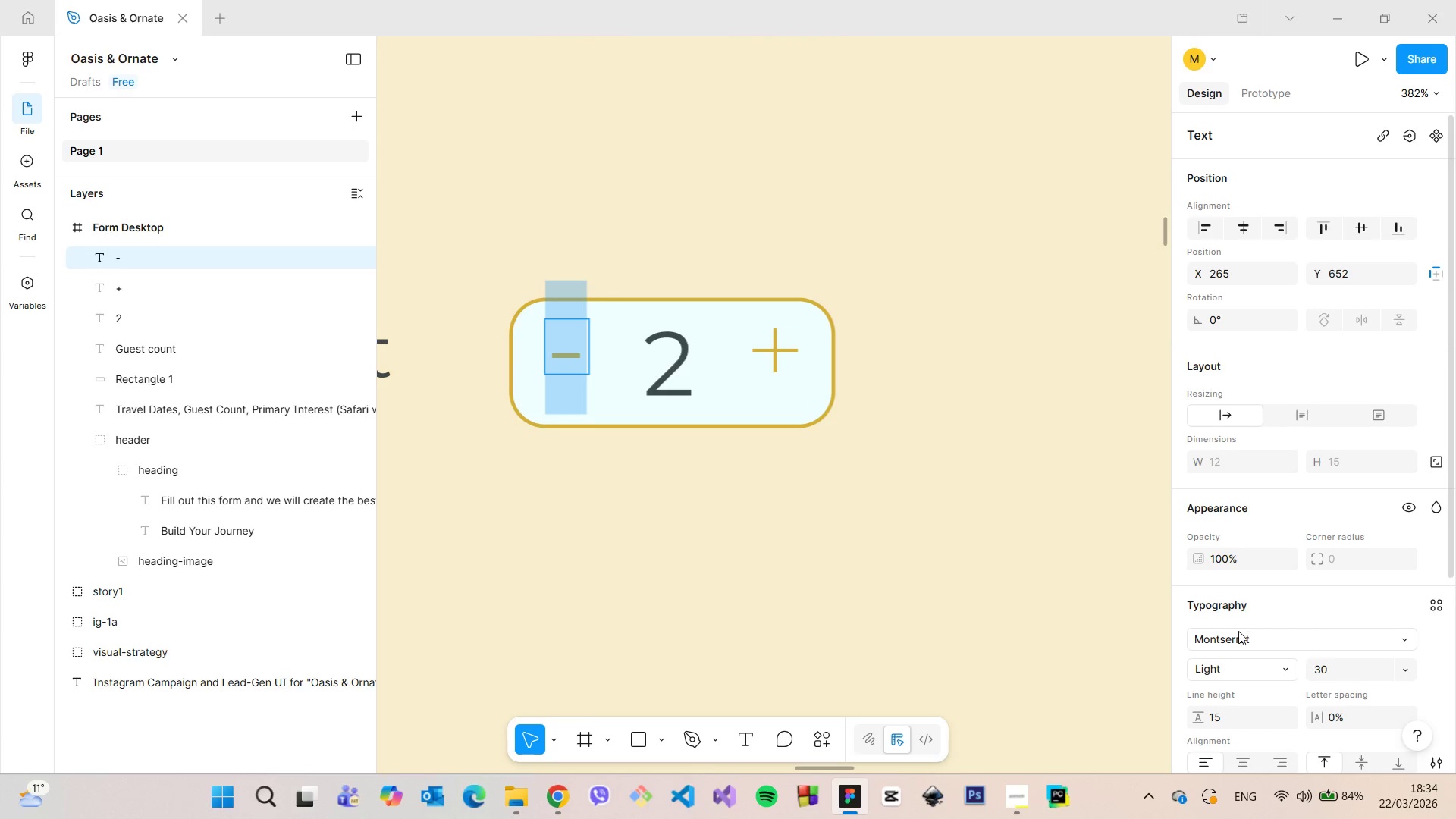 
left_click([1250, 667])
 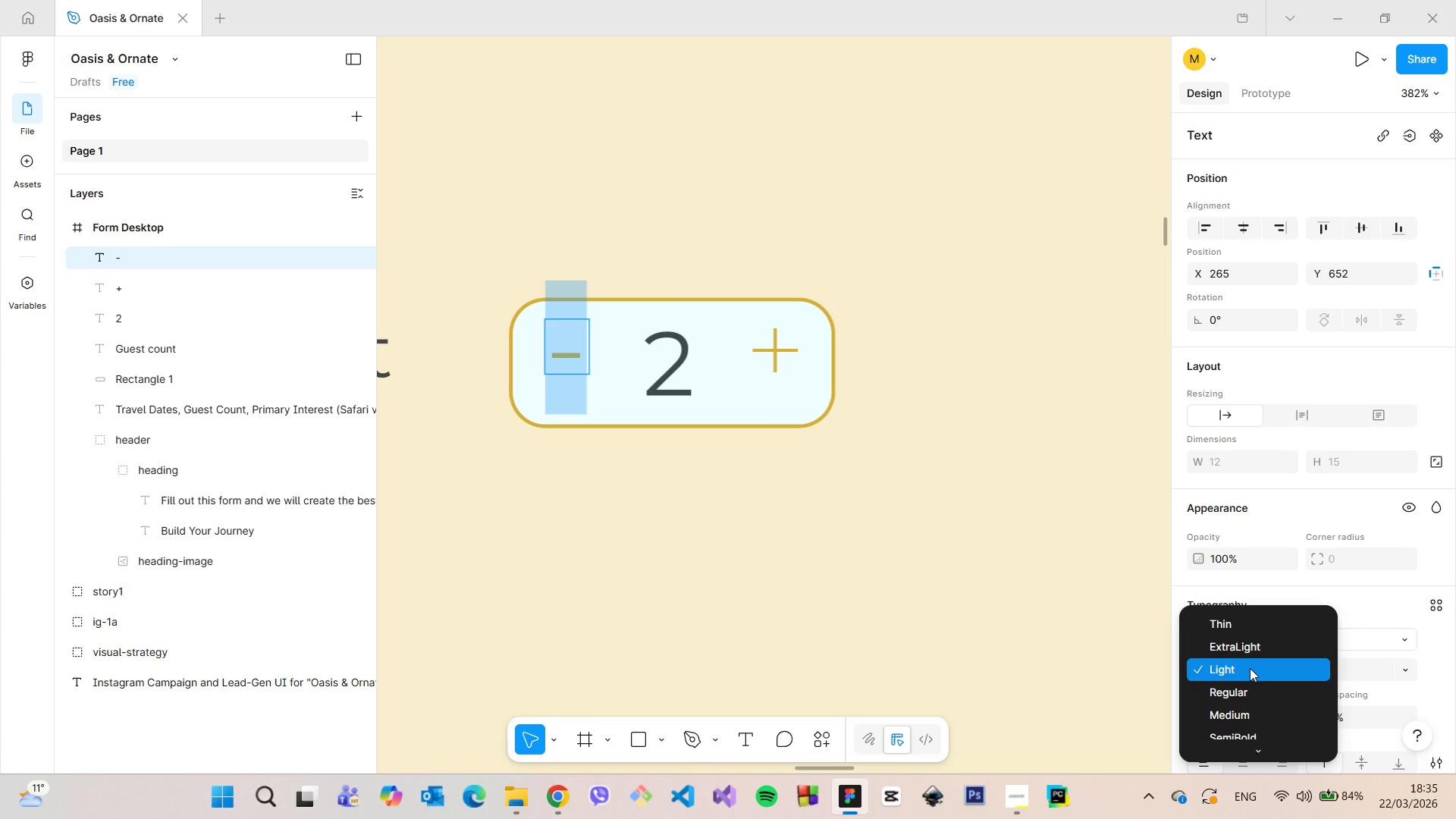 
wait(5.02)
 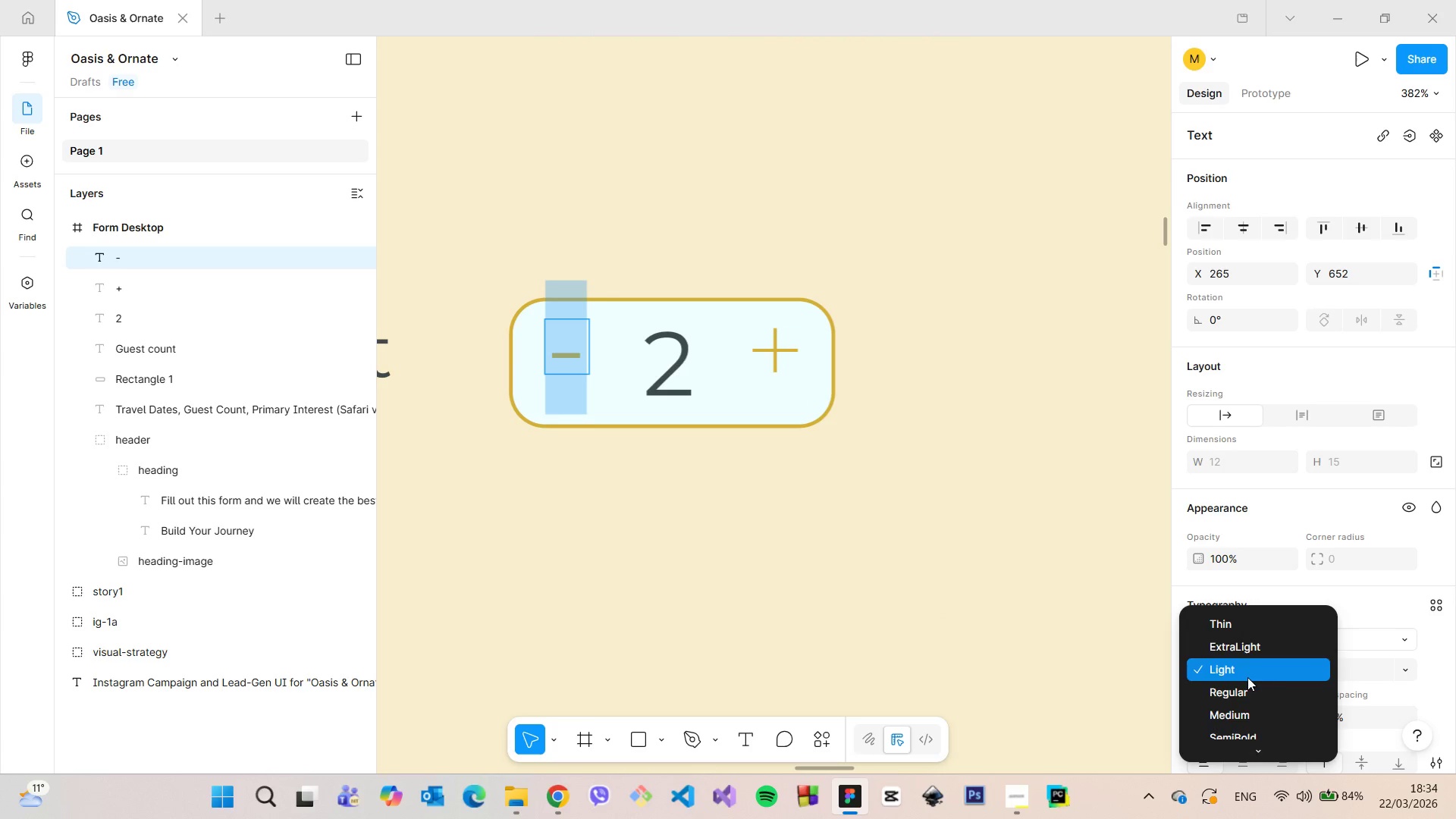 
left_click([1250, 653])
 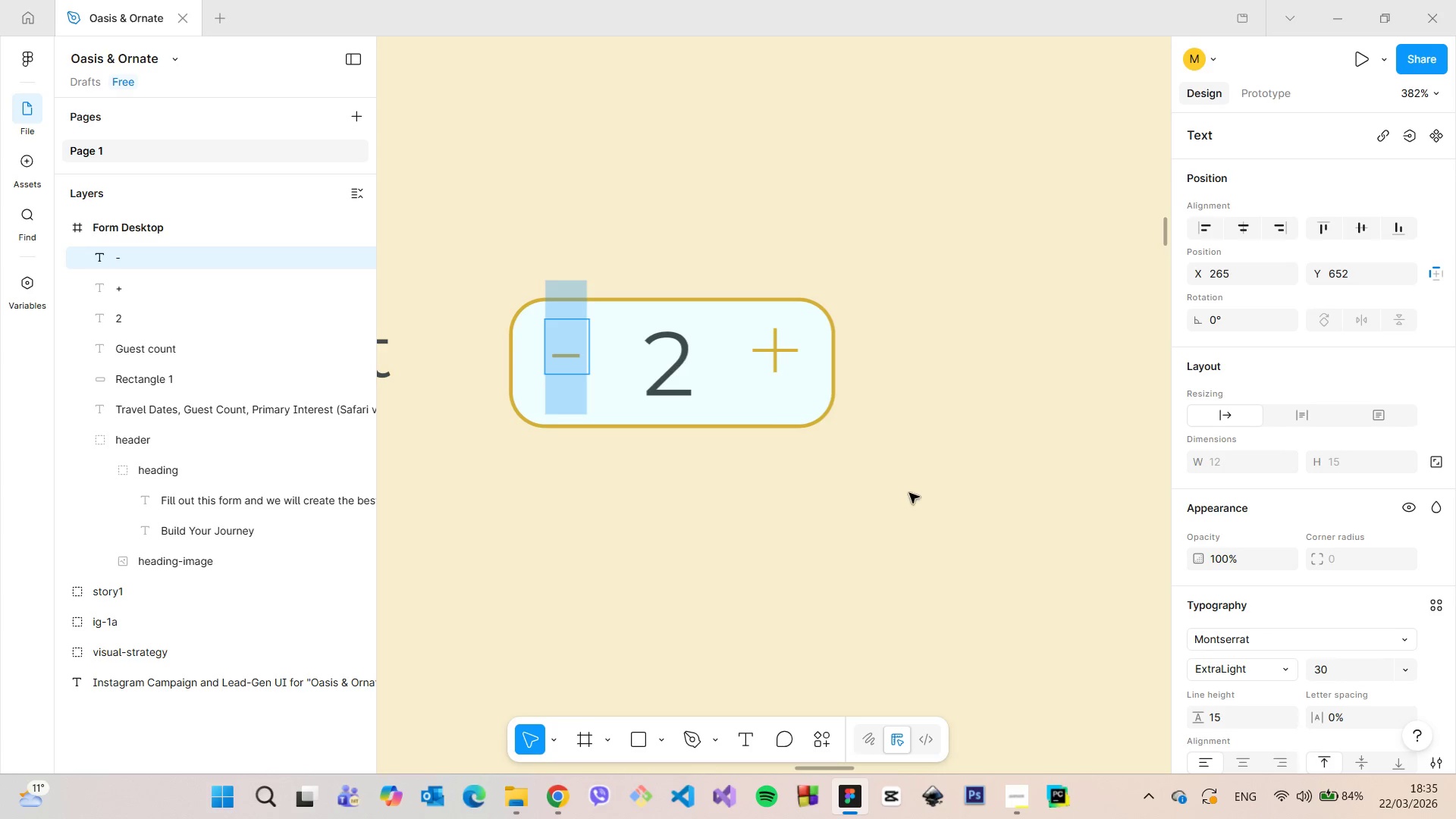 
double_click([909, 493])
 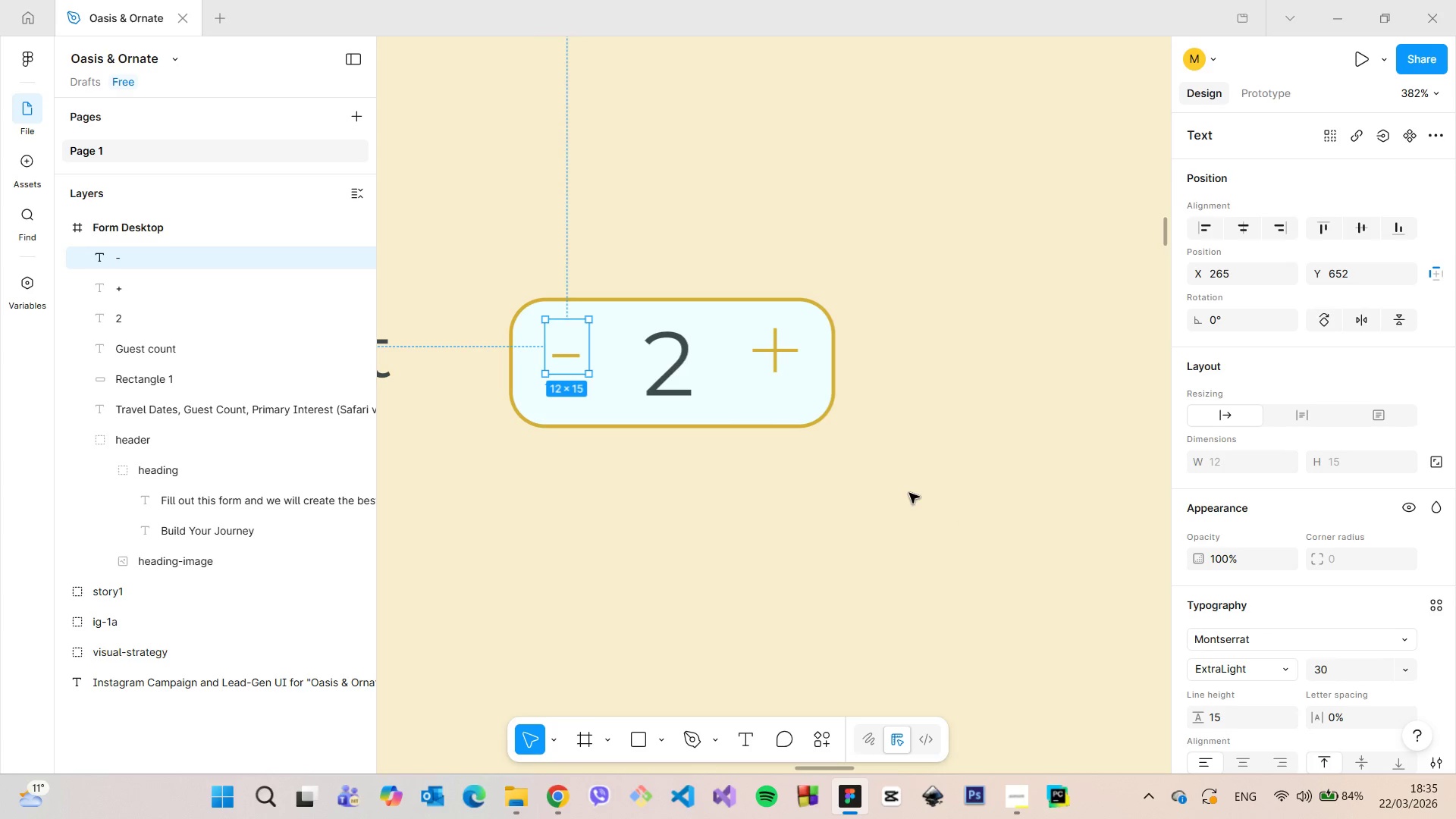 
triple_click([909, 493])
 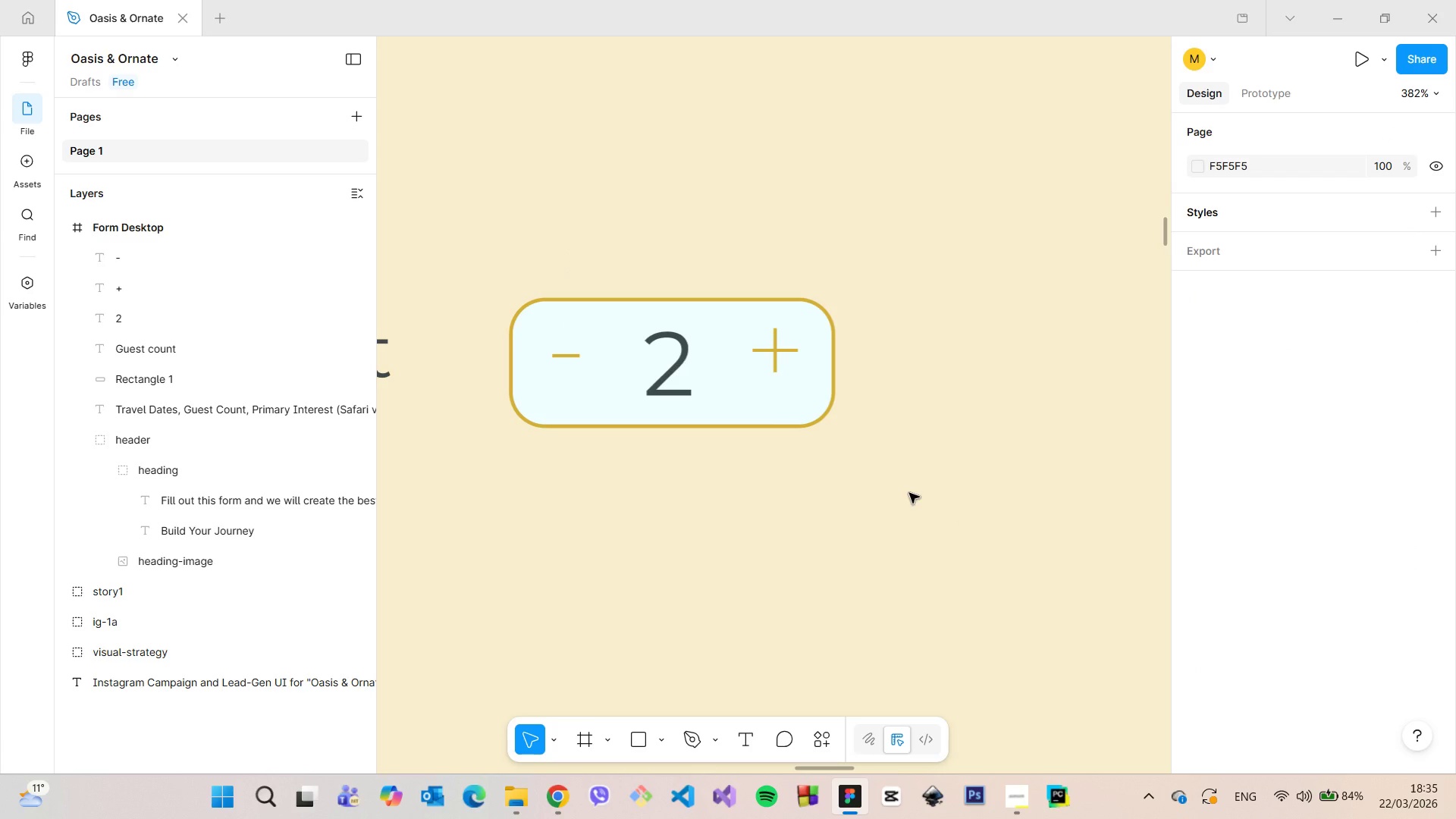 
scroll: coordinate [971, 511], scroll_direction: down, amount: 19.0
 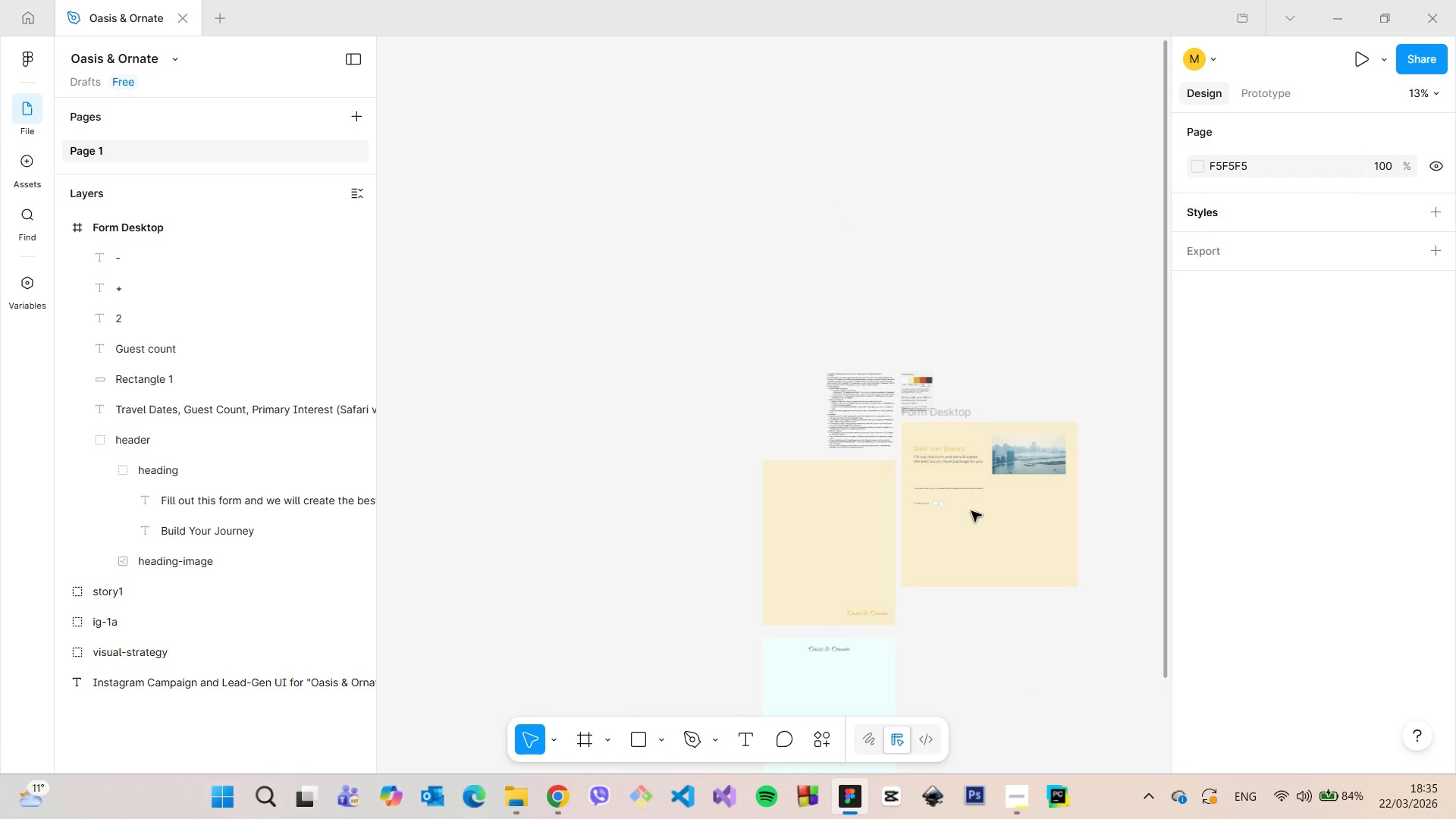 
scroll: coordinate [724, 493], scroll_direction: up, amount: 13.0
 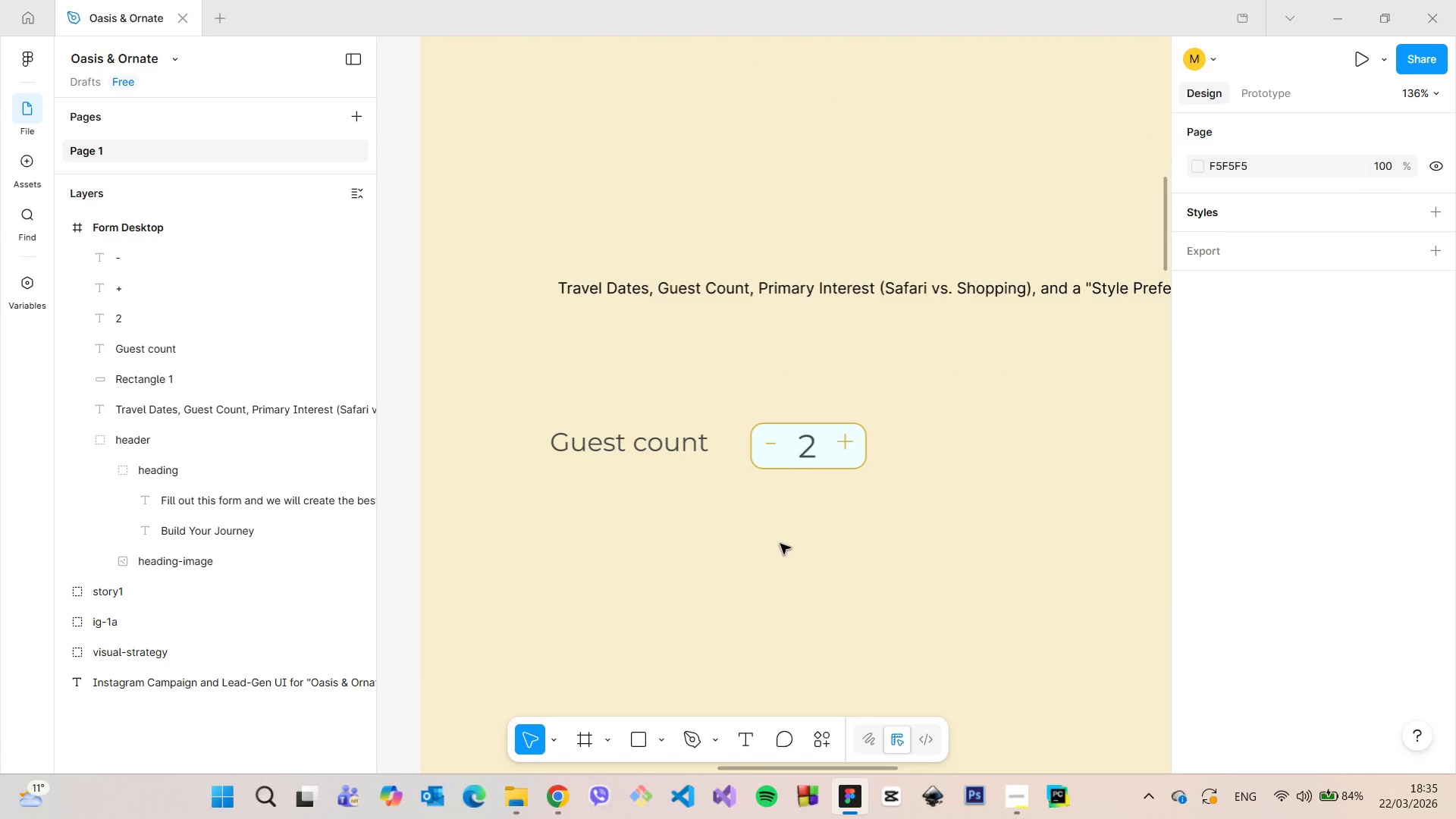 
scroll: coordinate [915, 547], scroll_direction: down, amount: 18.0
 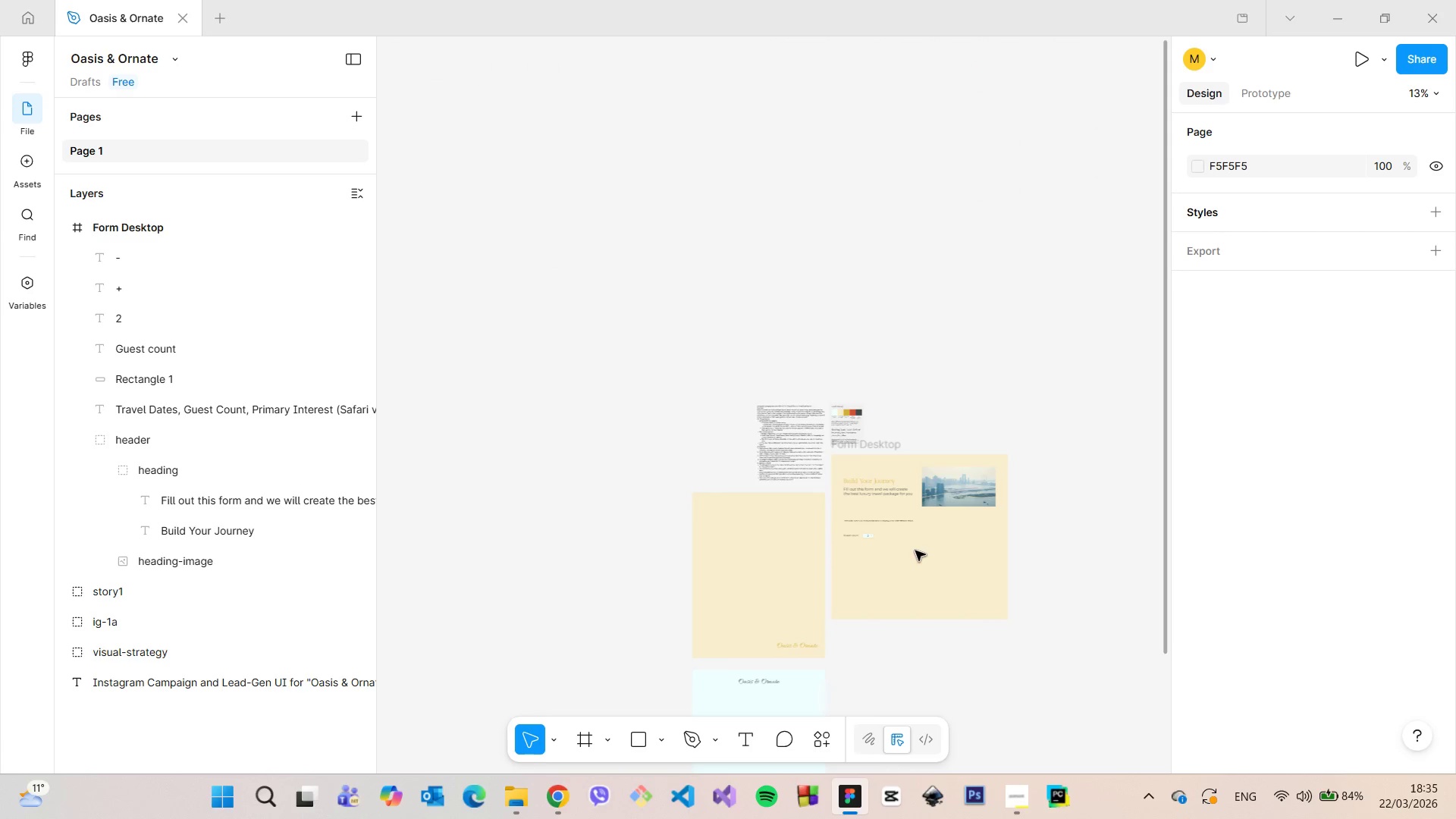 
scroll: coordinate [770, 507], scroll_direction: up, amount: 28.0
 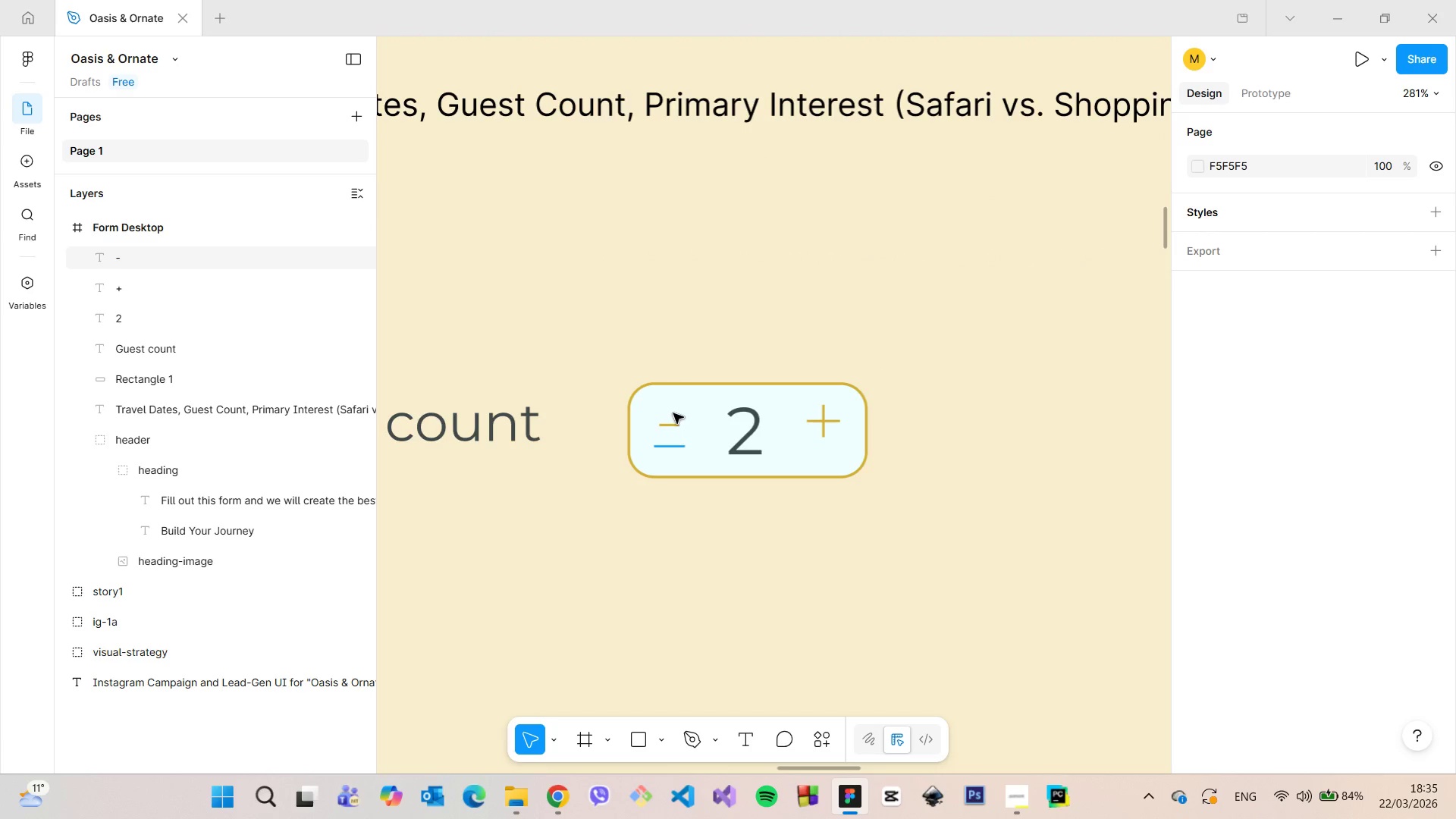 
double_click([671, 422])
 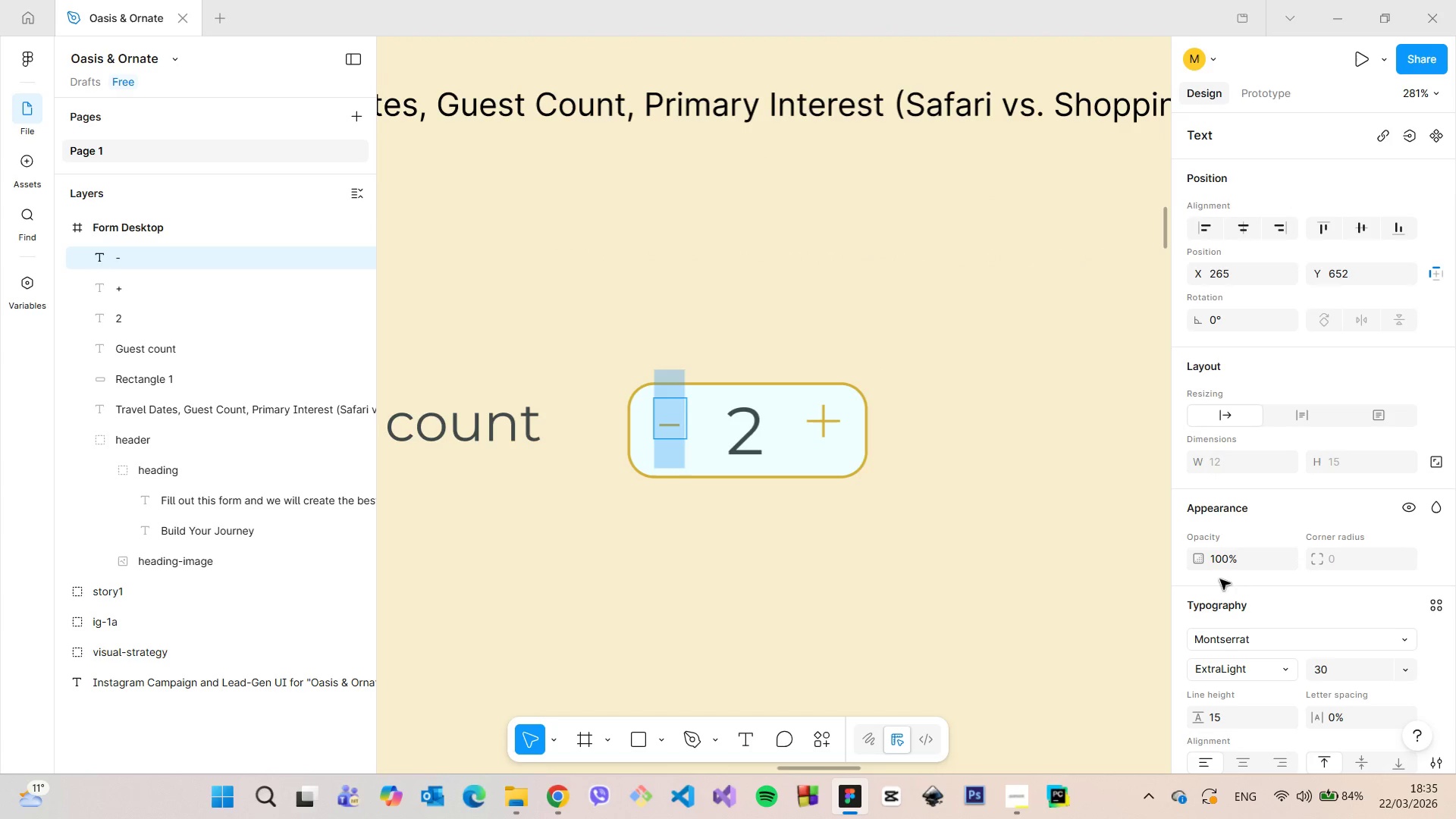 
scroll: coordinate [1250, 588], scroll_direction: down, amount: 2.0
 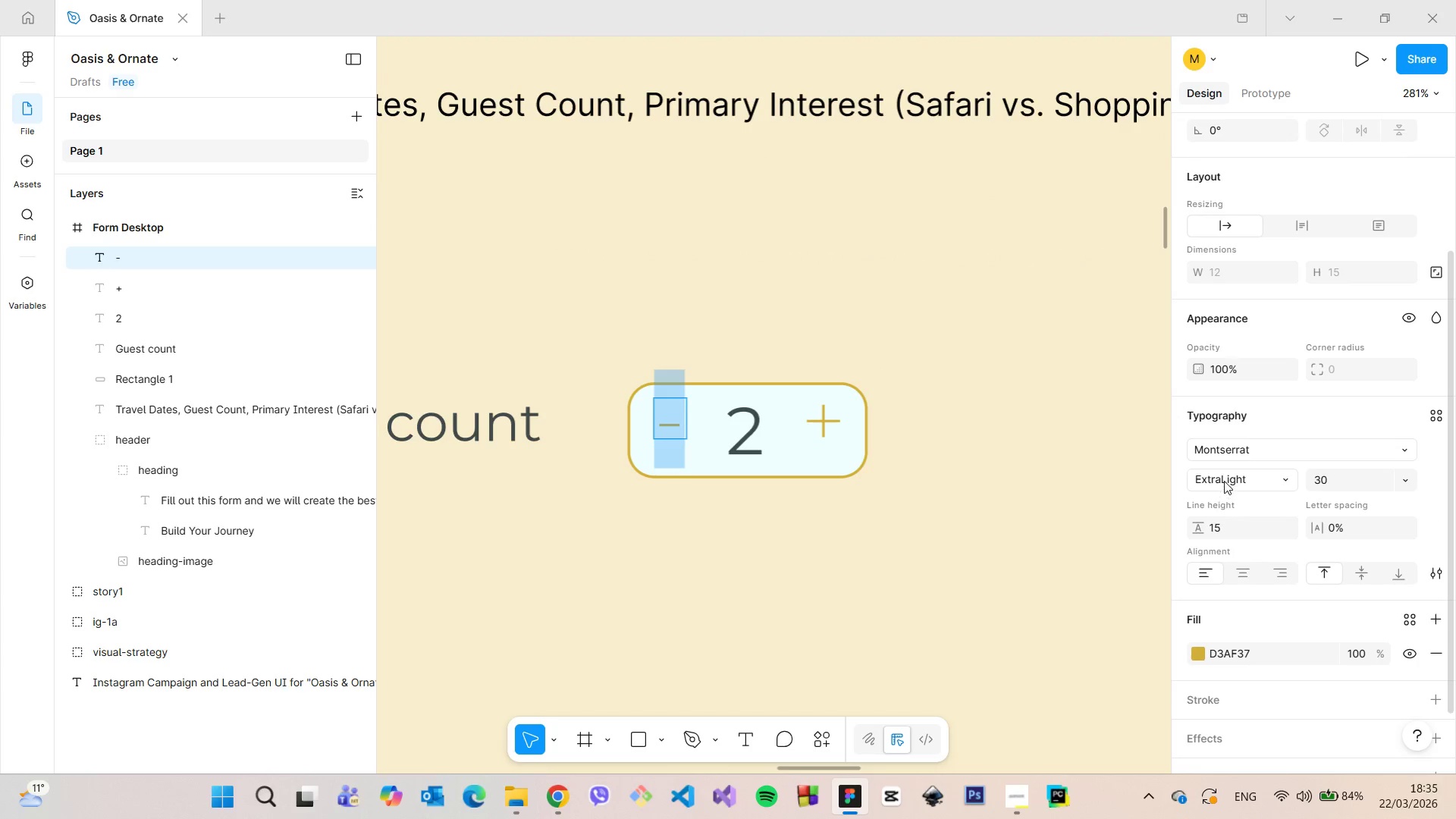 
left_click([1224, 475])
 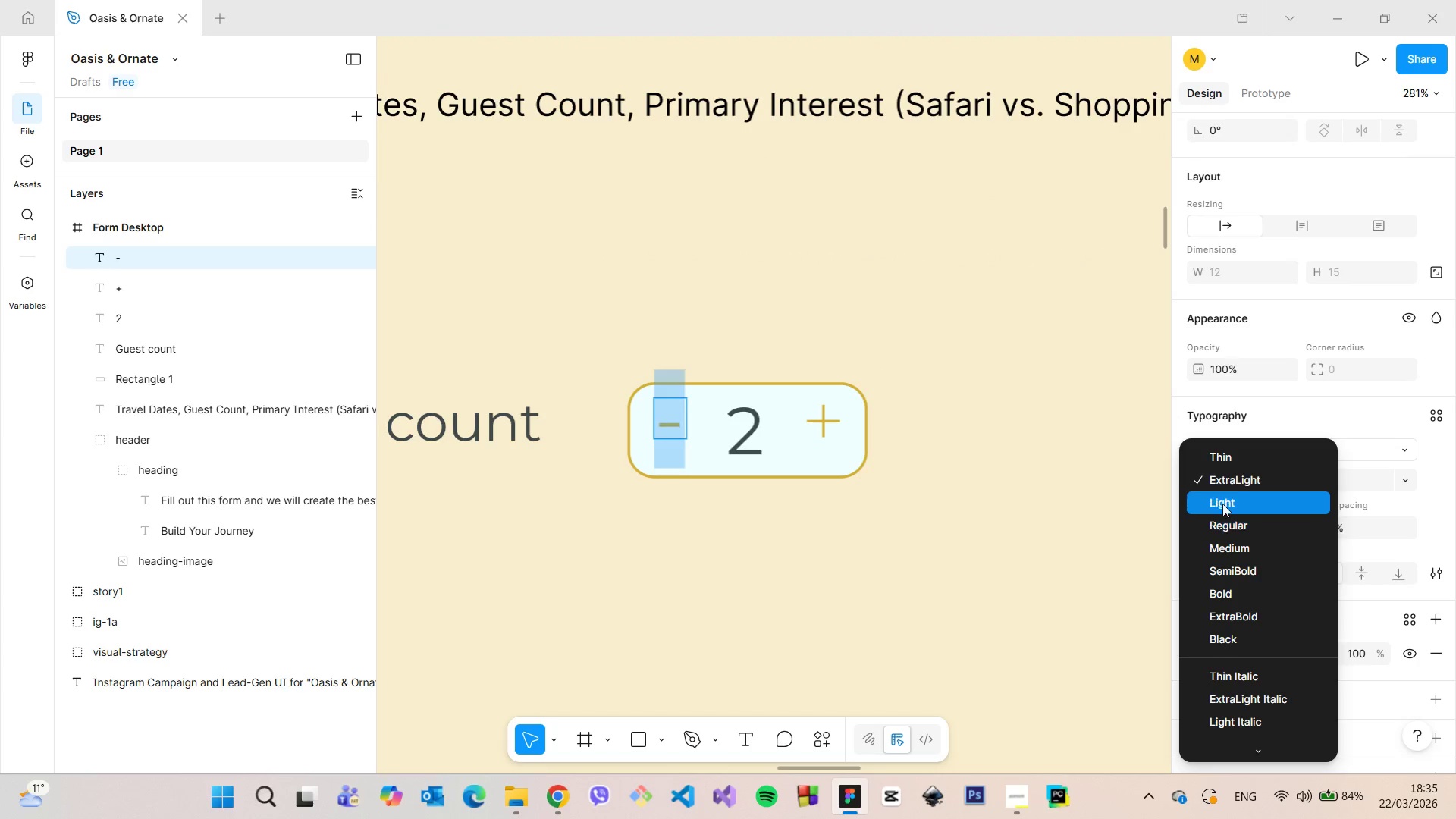 
left_click([1222, 504])
 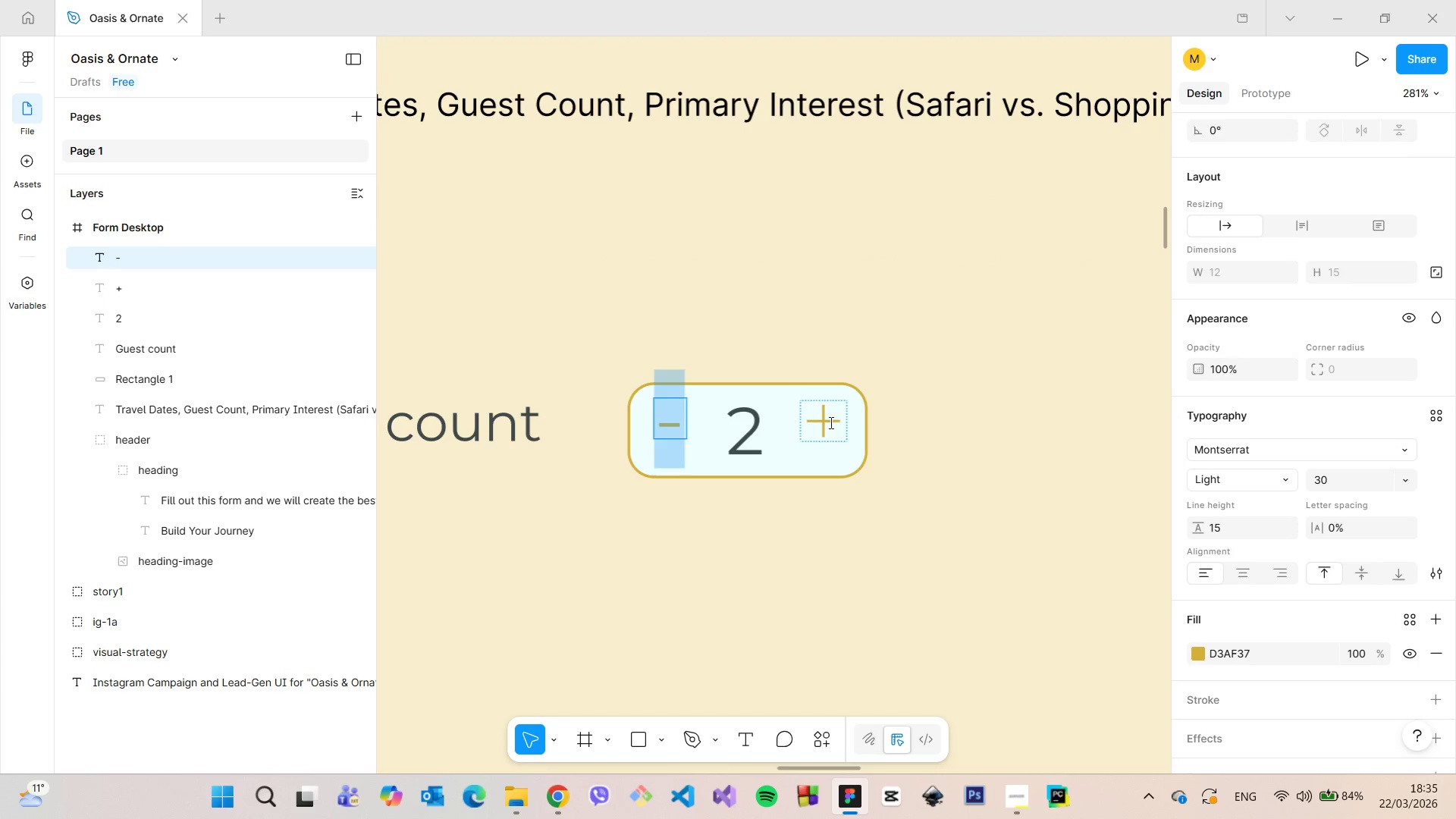 
double_click([830, 422])
 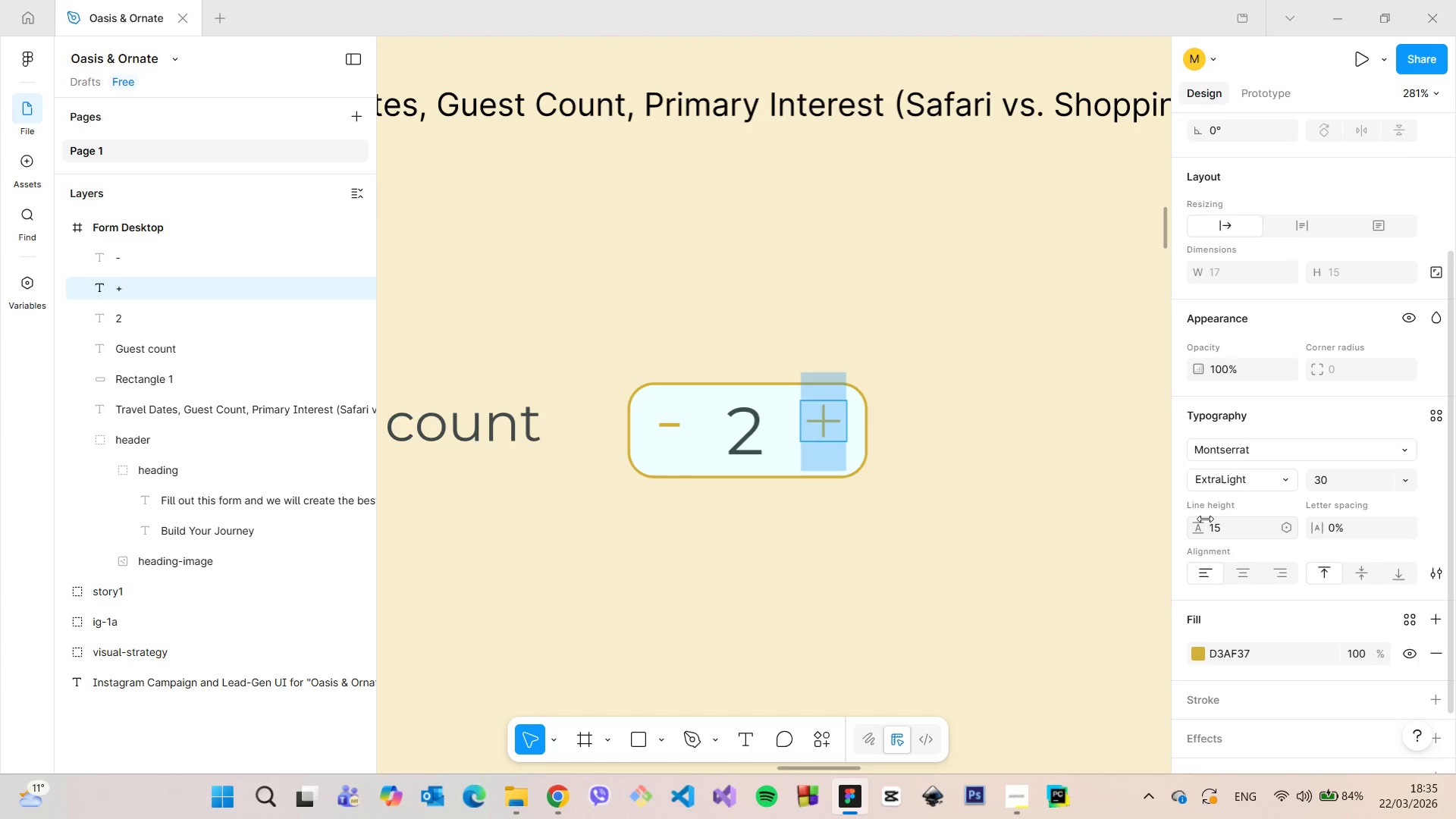 
left_click([1247, 473])
 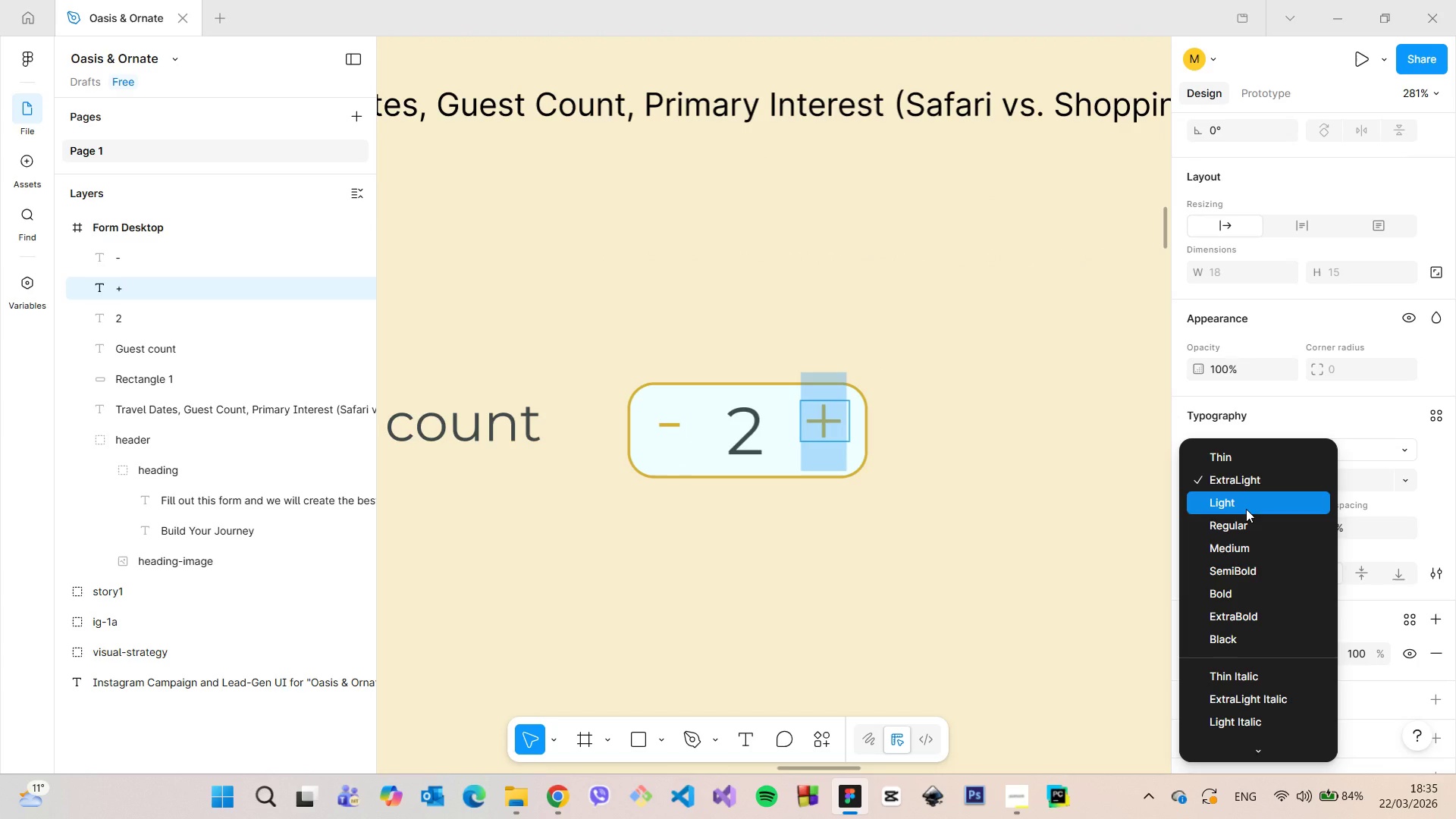 
left_click([1246, 509])
 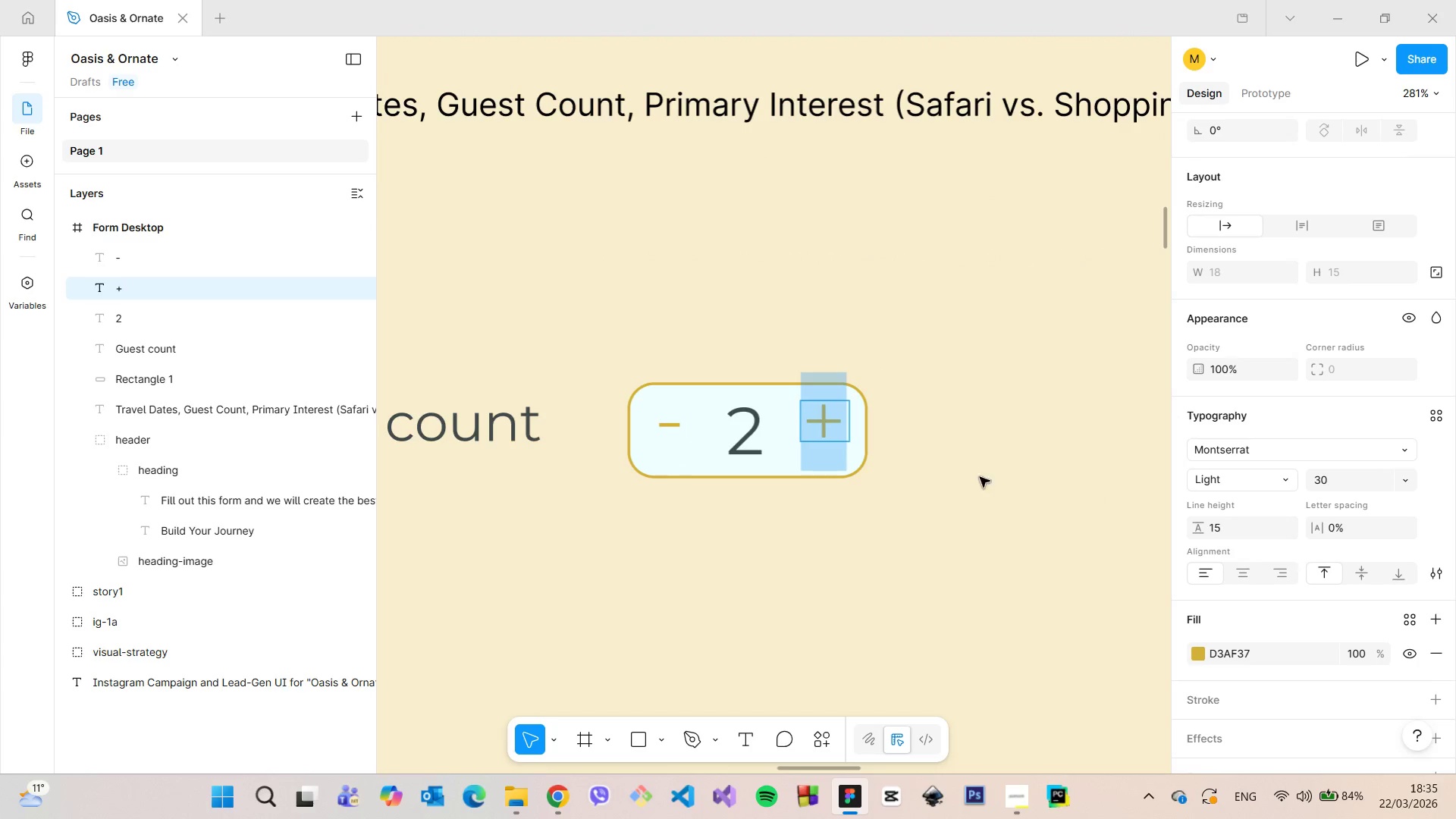 
left_click([937, 474])
 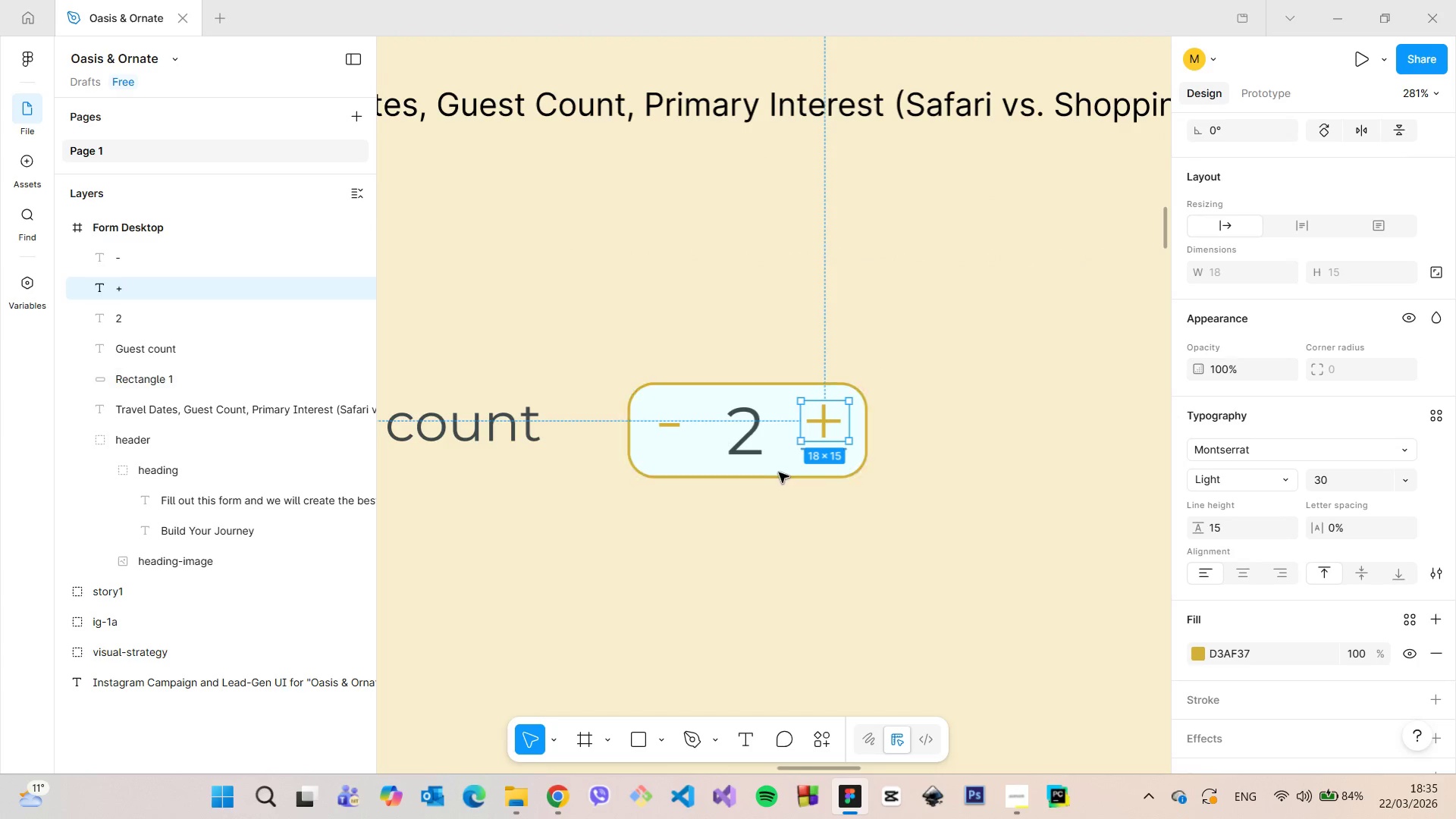 
scroll: coordinate [777, 472], scroll_direction: up, amount: 3.0
 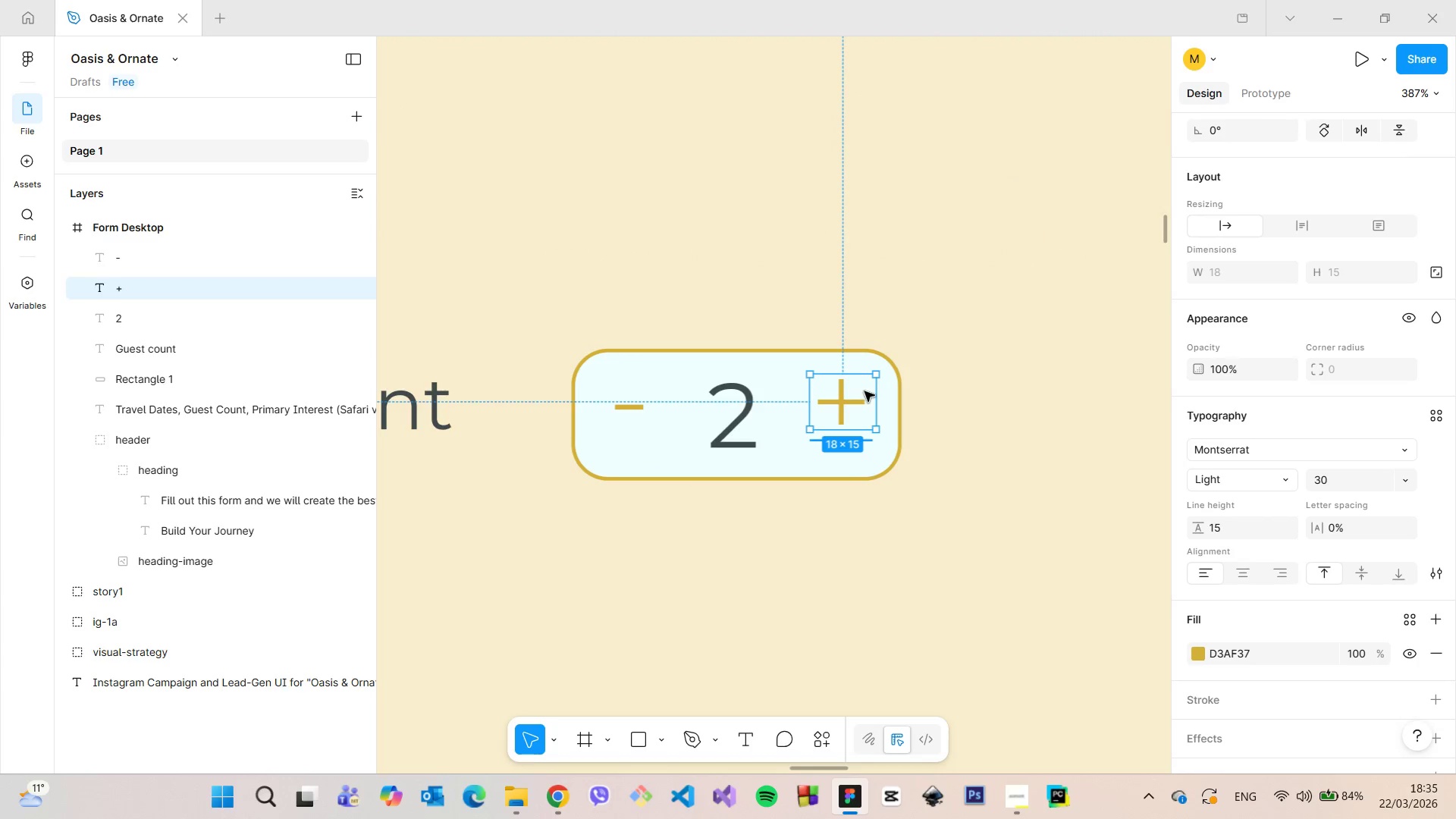 
left_click_drag(start_coordinate=[851, 398], to_coordinate=[843, 408])
 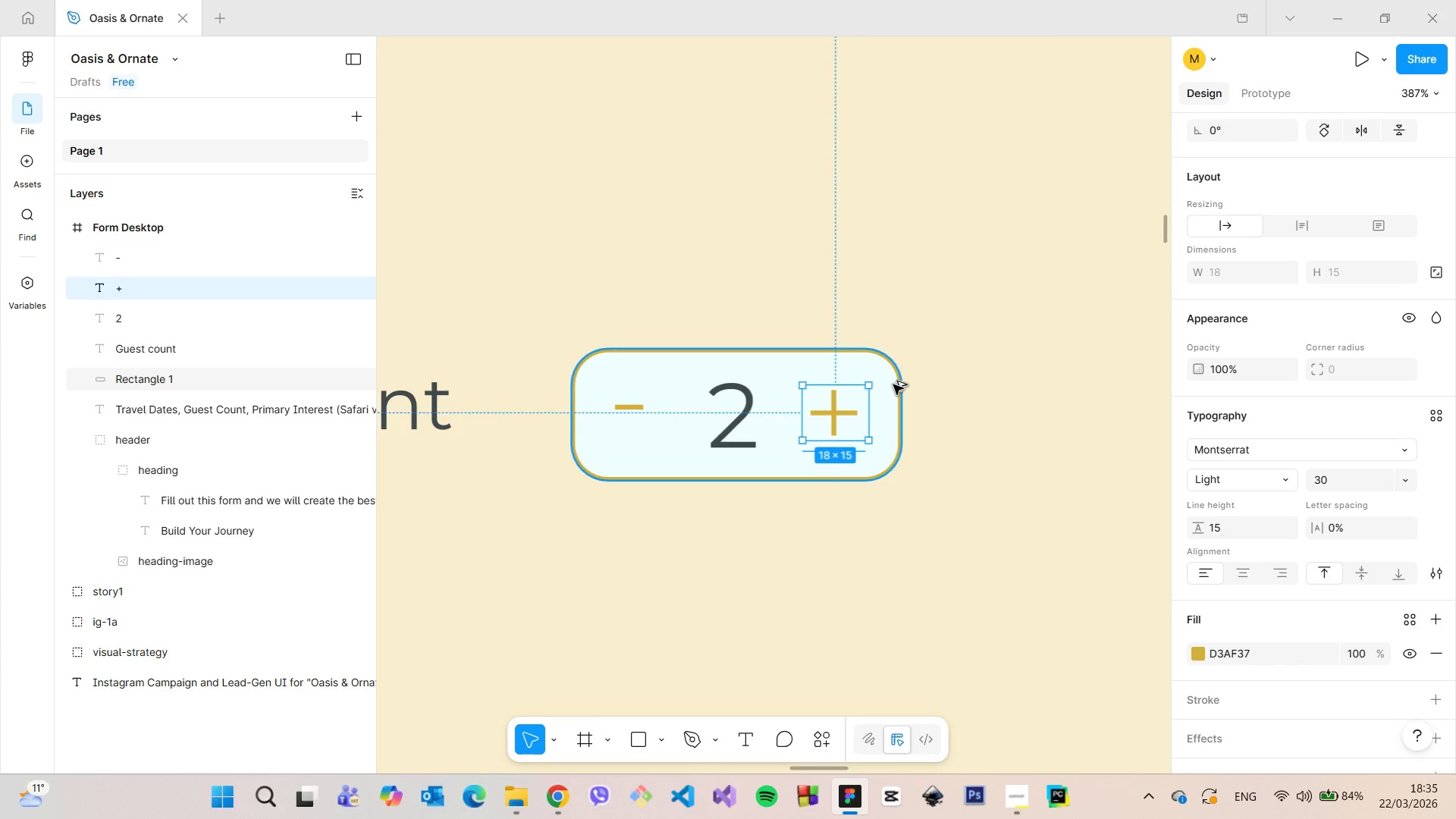 
hold_key(key=AltLeft, duration=0.78)
 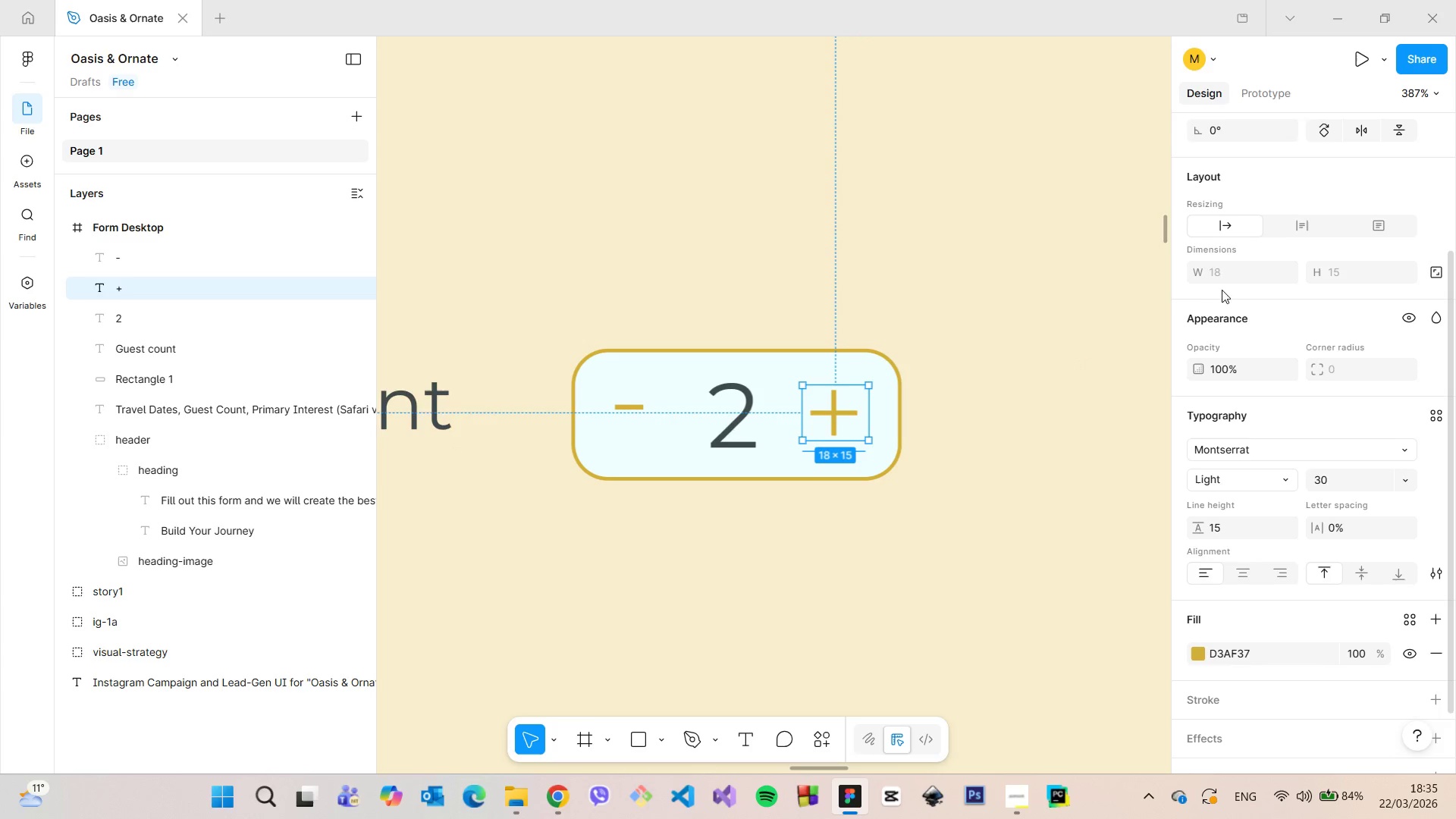 
scroll: coordinate [1225, 288], scroll_direction: up, amount: 4.0
 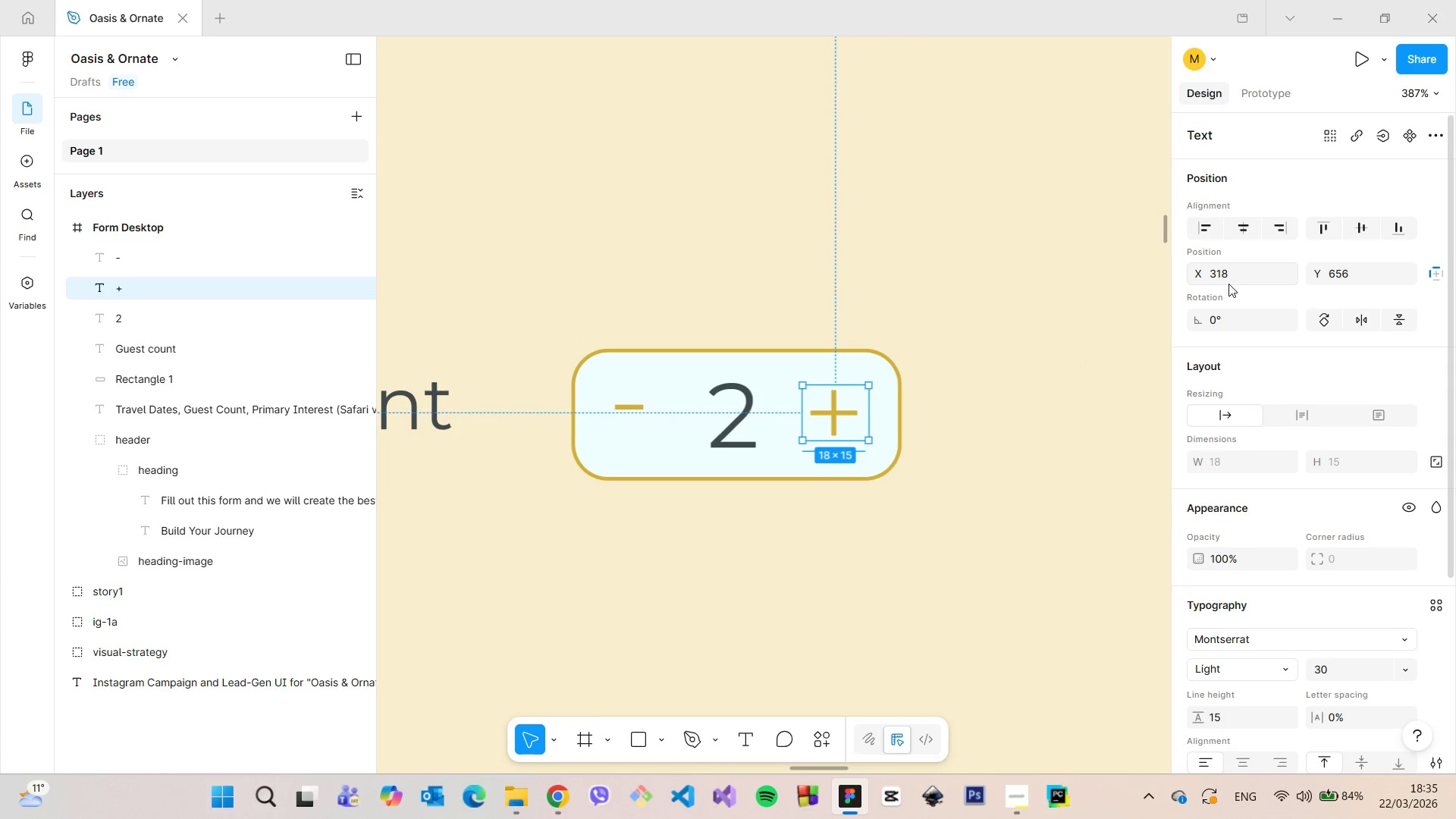 
left_click([1228, 284])
 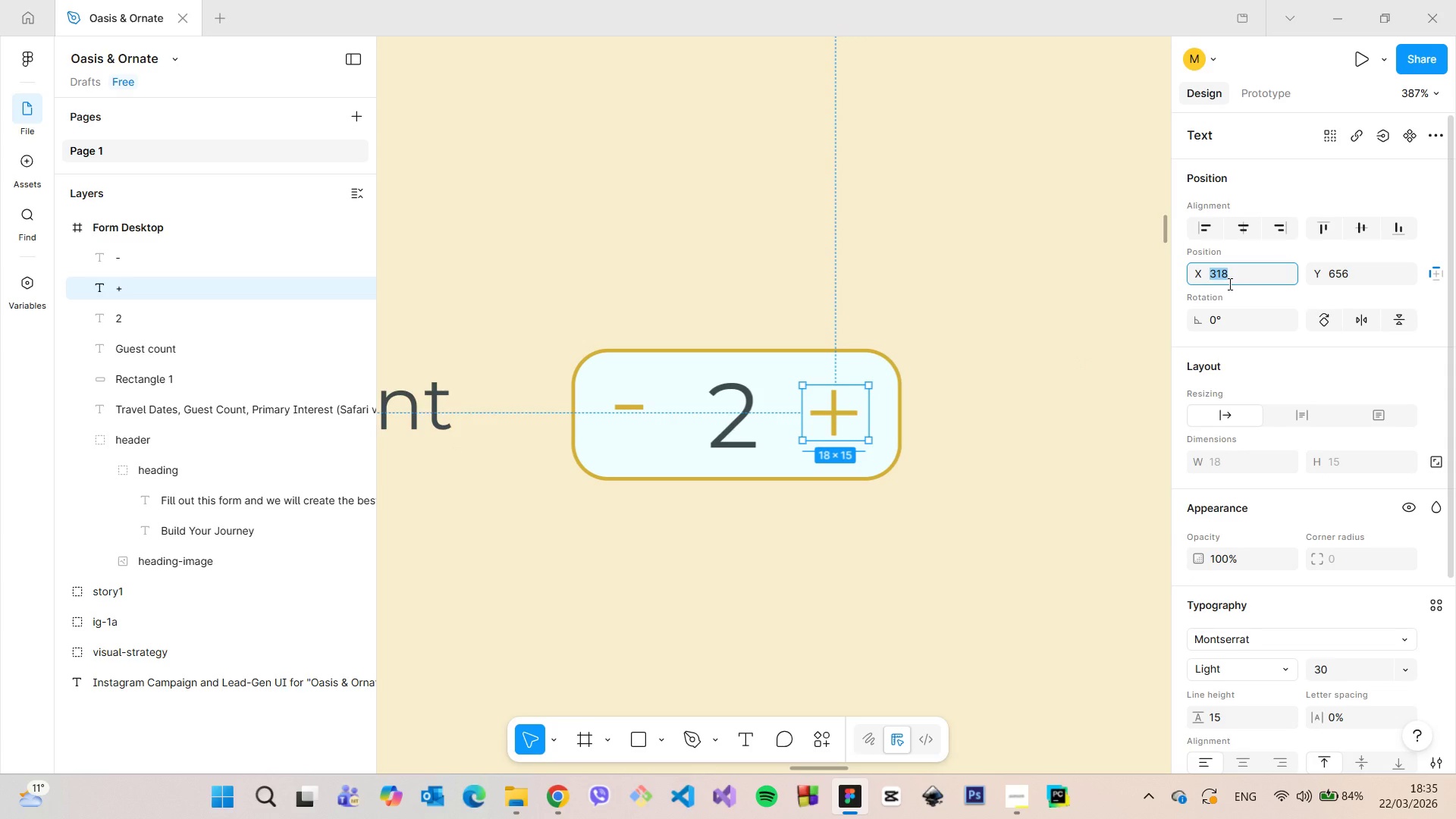 
key(ArrowDown)
 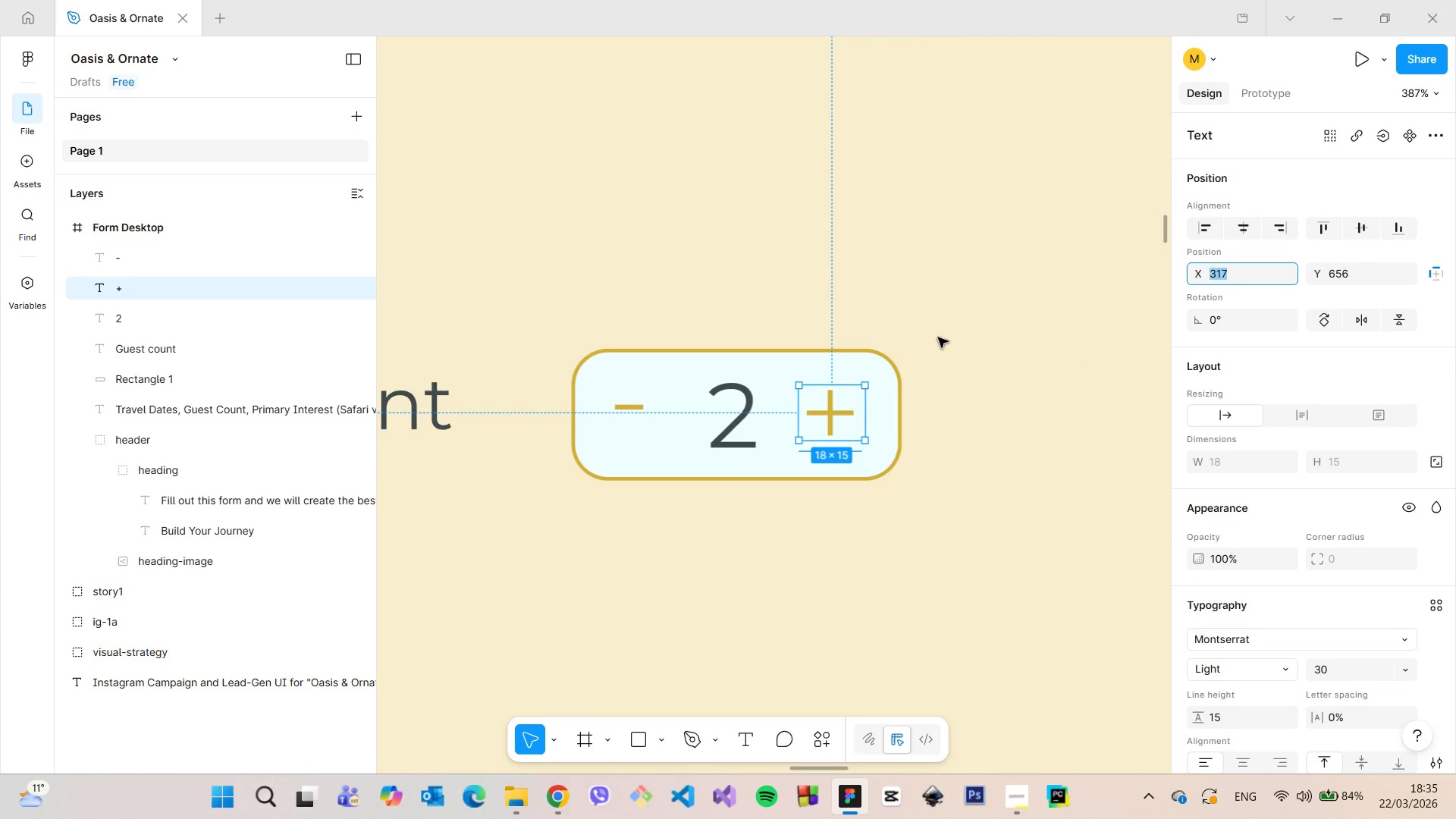 
hold_key(key=AltLeft, duration=1.11)
 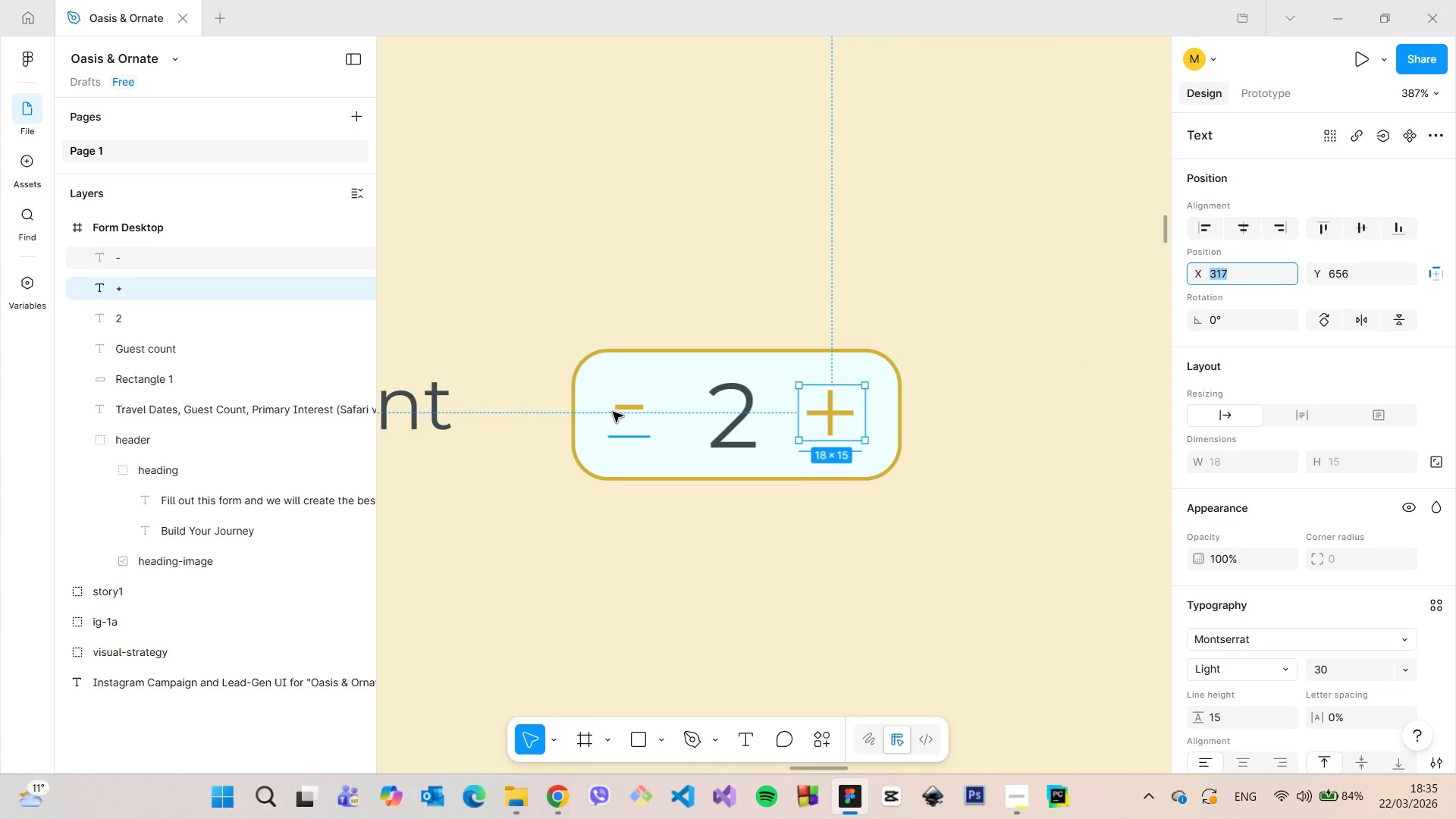 
hold_key(key=AltLeft, duration=1.49)
left_click([613, 412])
 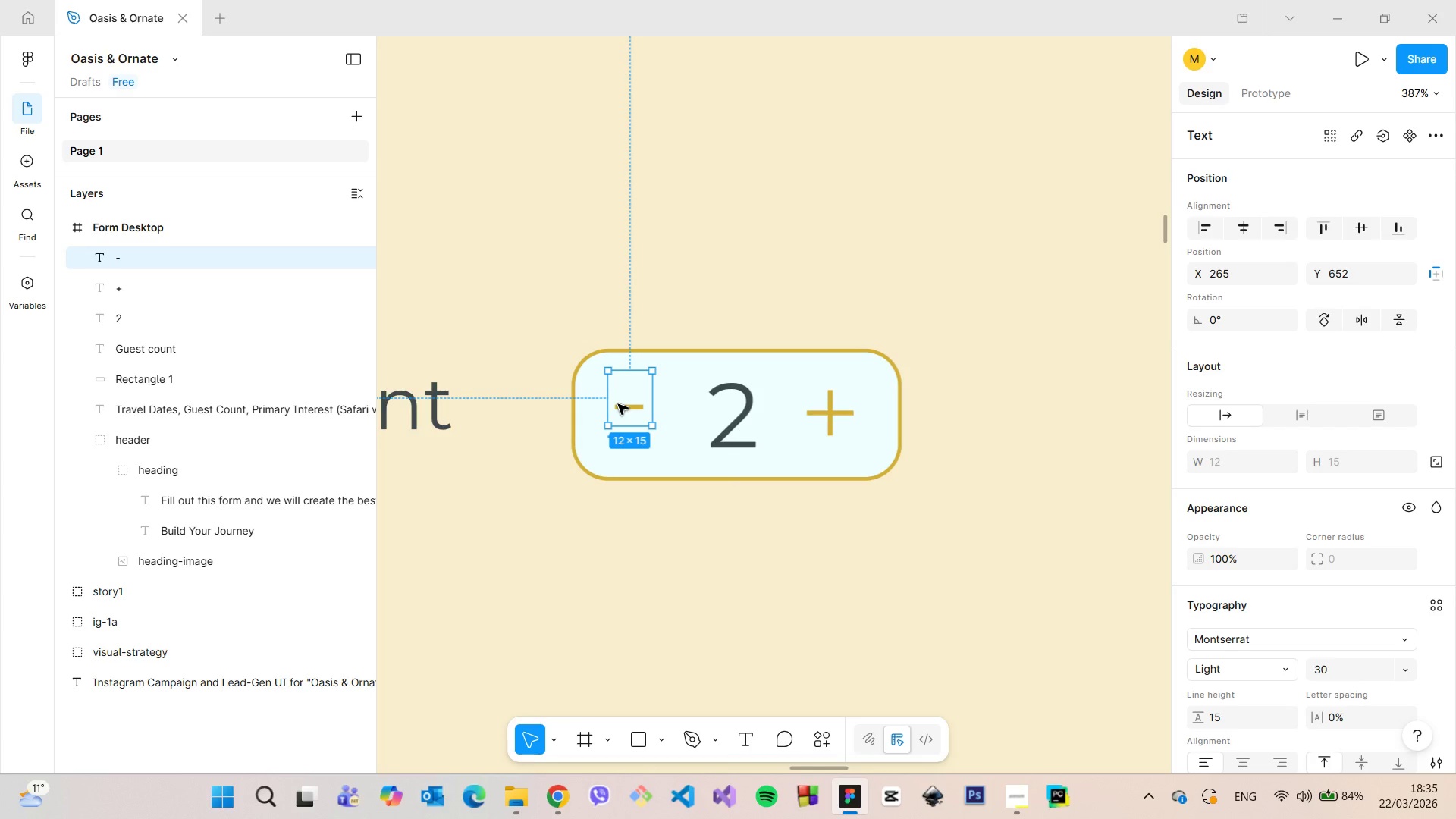 
left_click_drag(start_coordinate=[622, 404], to_coordinate=[626, 411])
 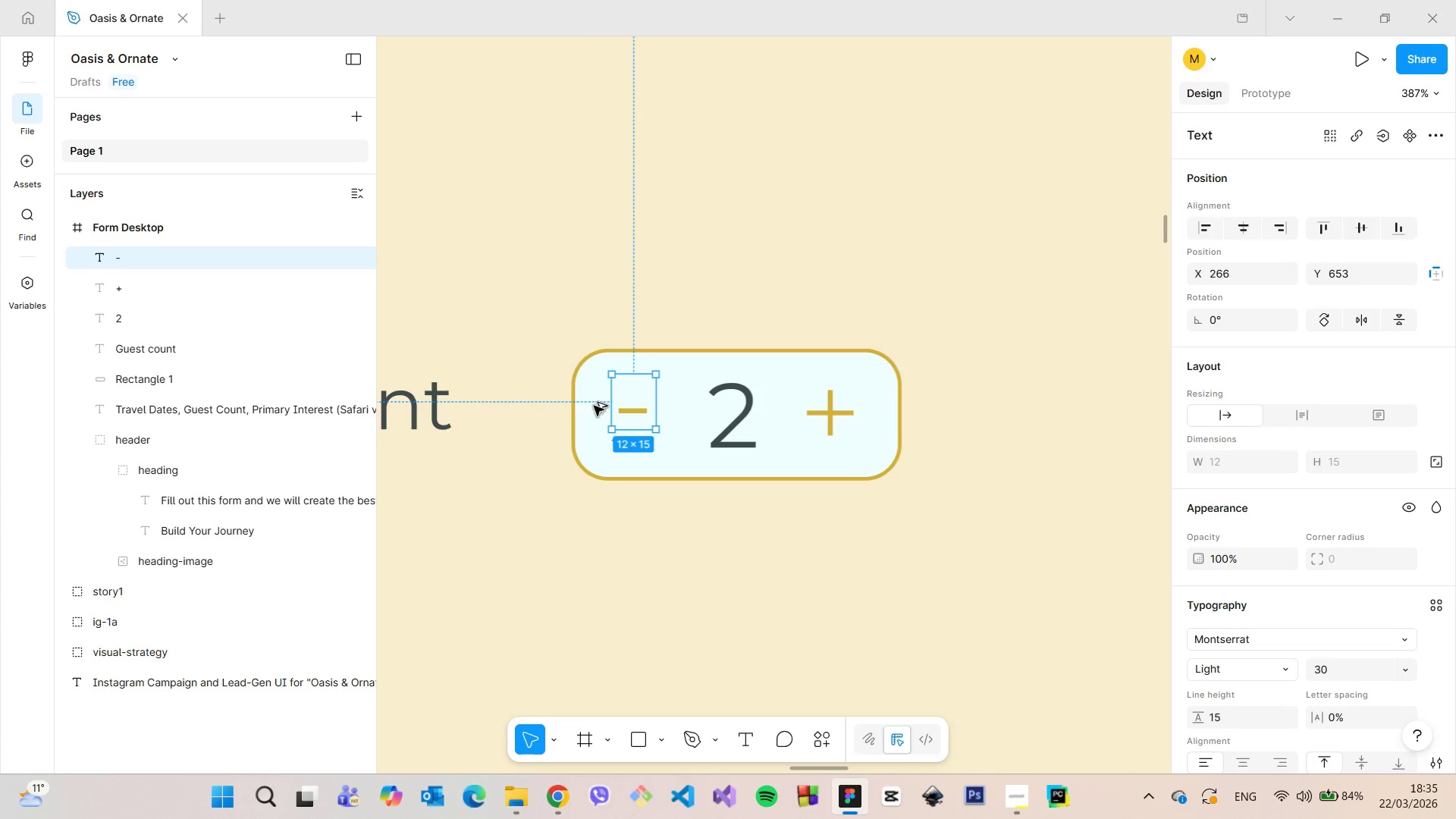 
hold_key(key=AltLeft, duration=0.64)
 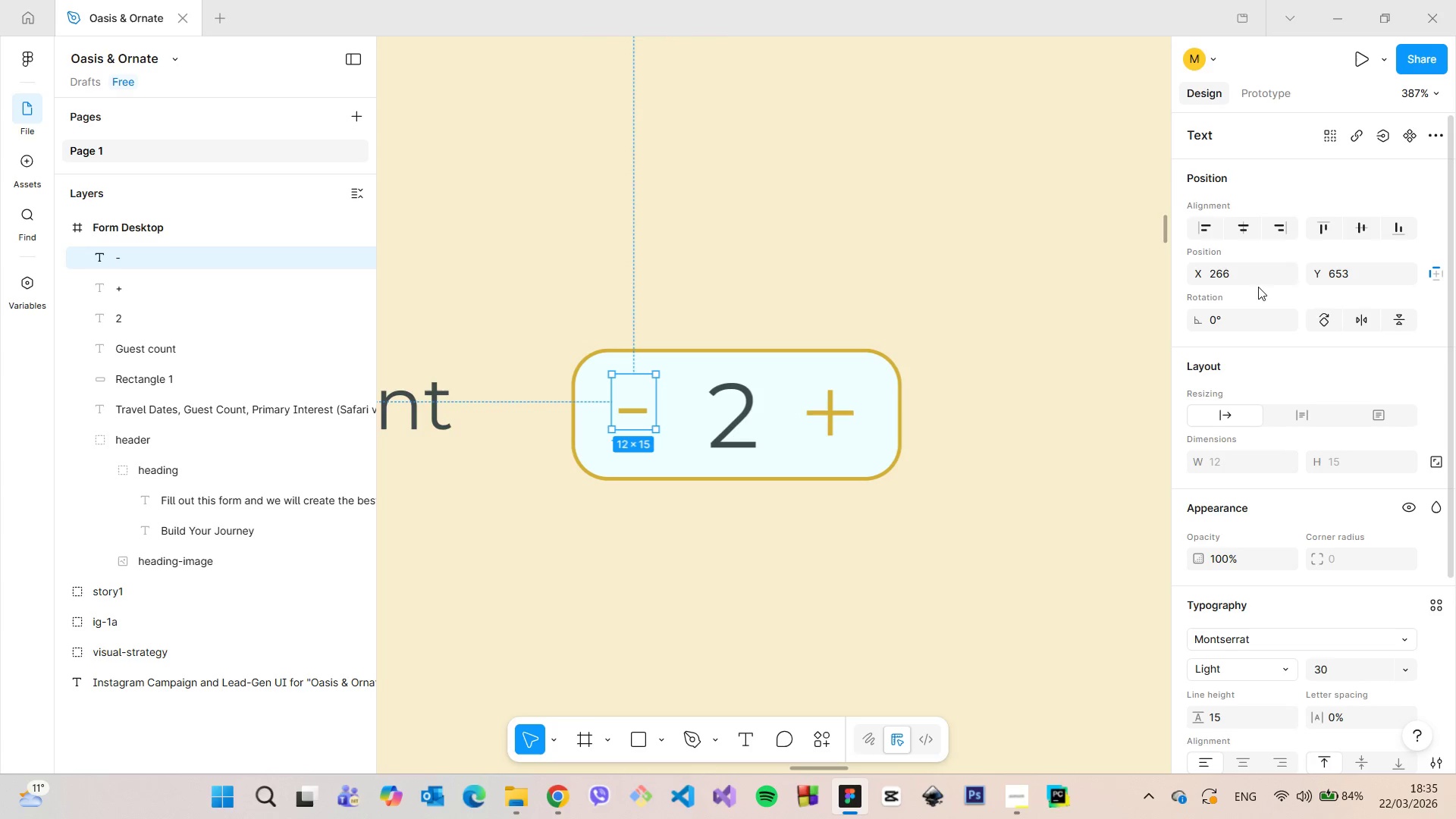 
hold_key(key=AltLeft, duration=7.7)
left_click([831, 424])
 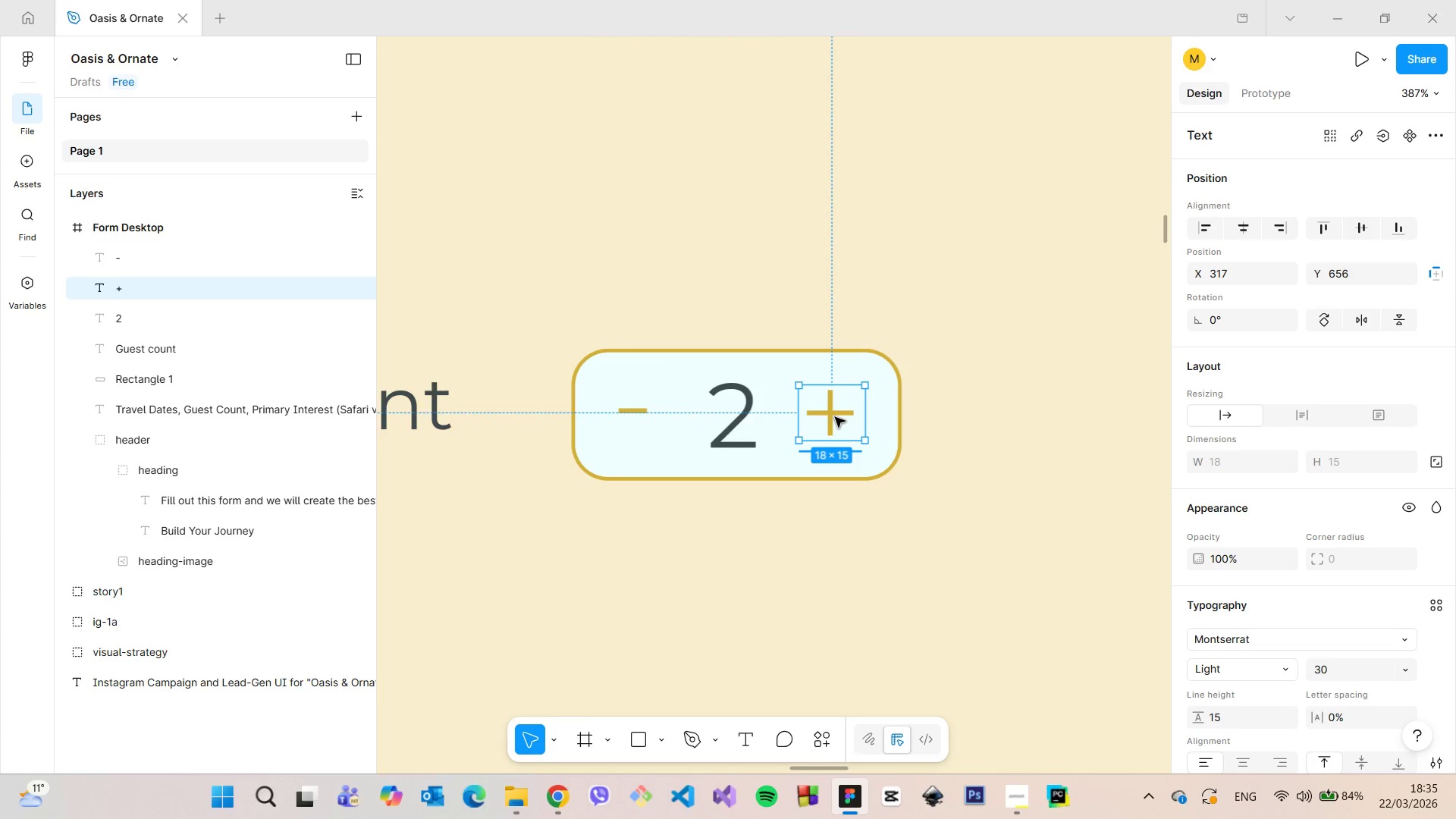 
left_click_drag(start_coordinate=[835, 417], to_coordinate=[827, 417])
 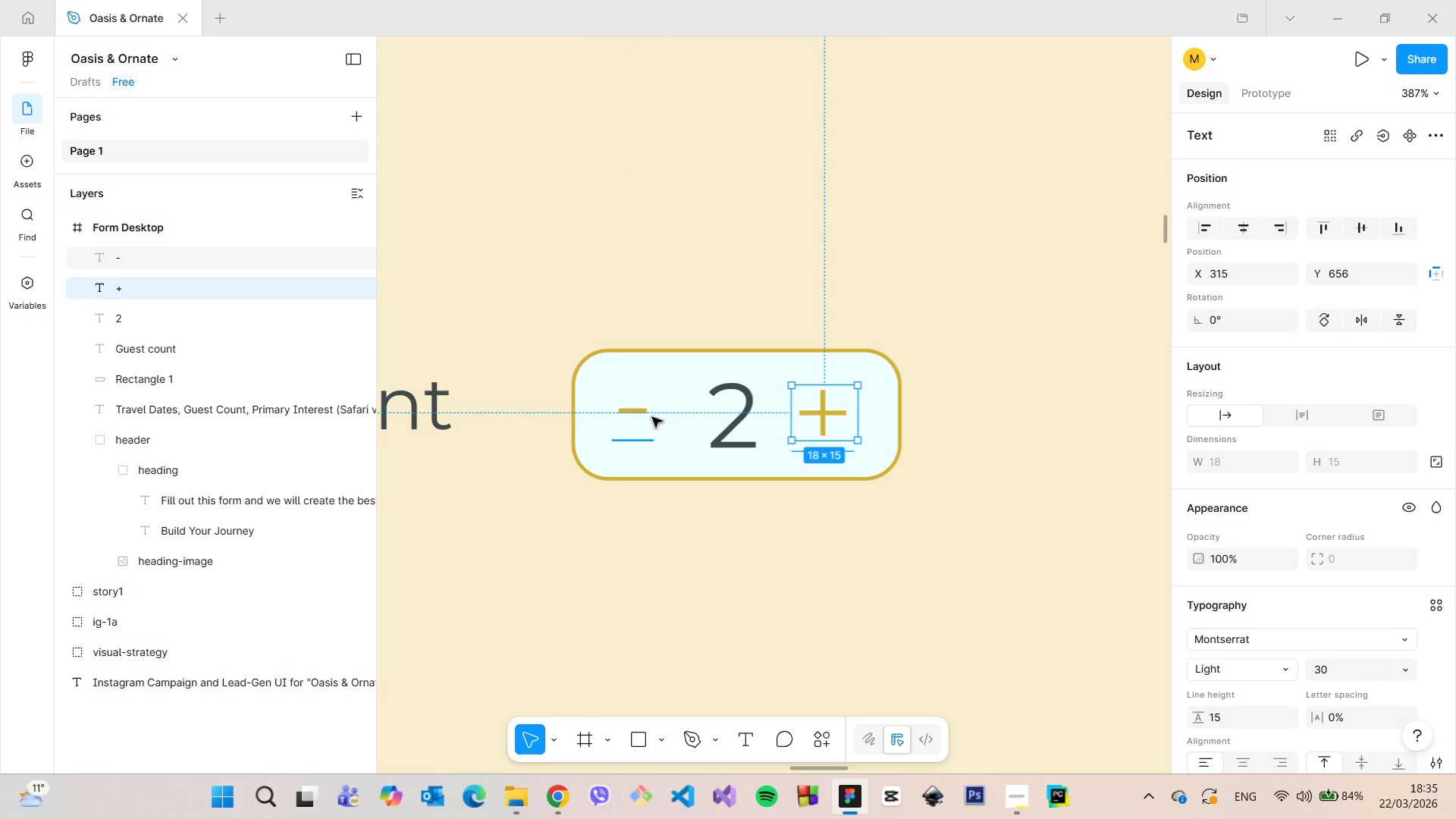 
left_click([652, 417])
 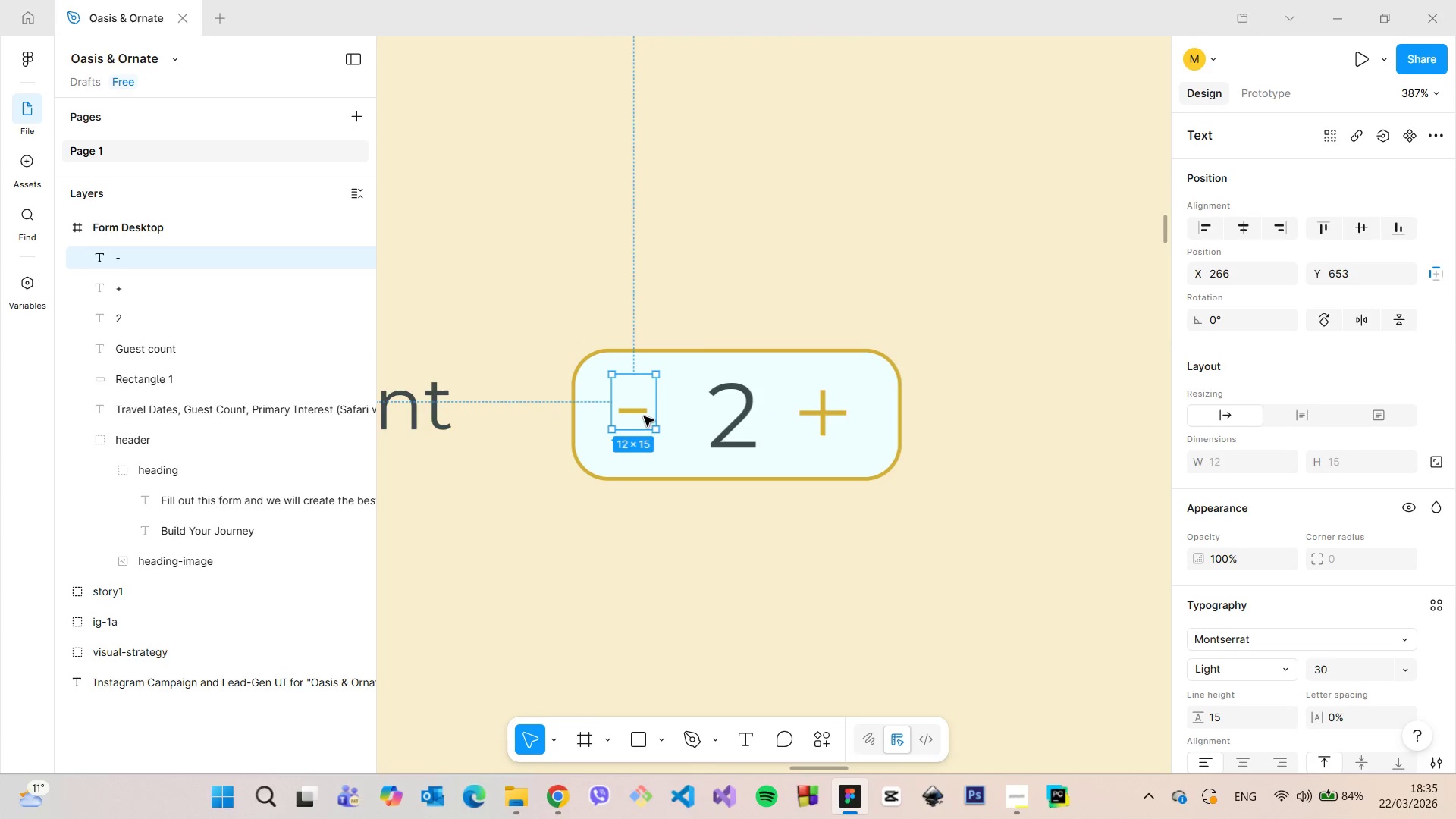 
left_click_drag(start_coordinate=[644, 416], to_coordinate=[657, 416])
 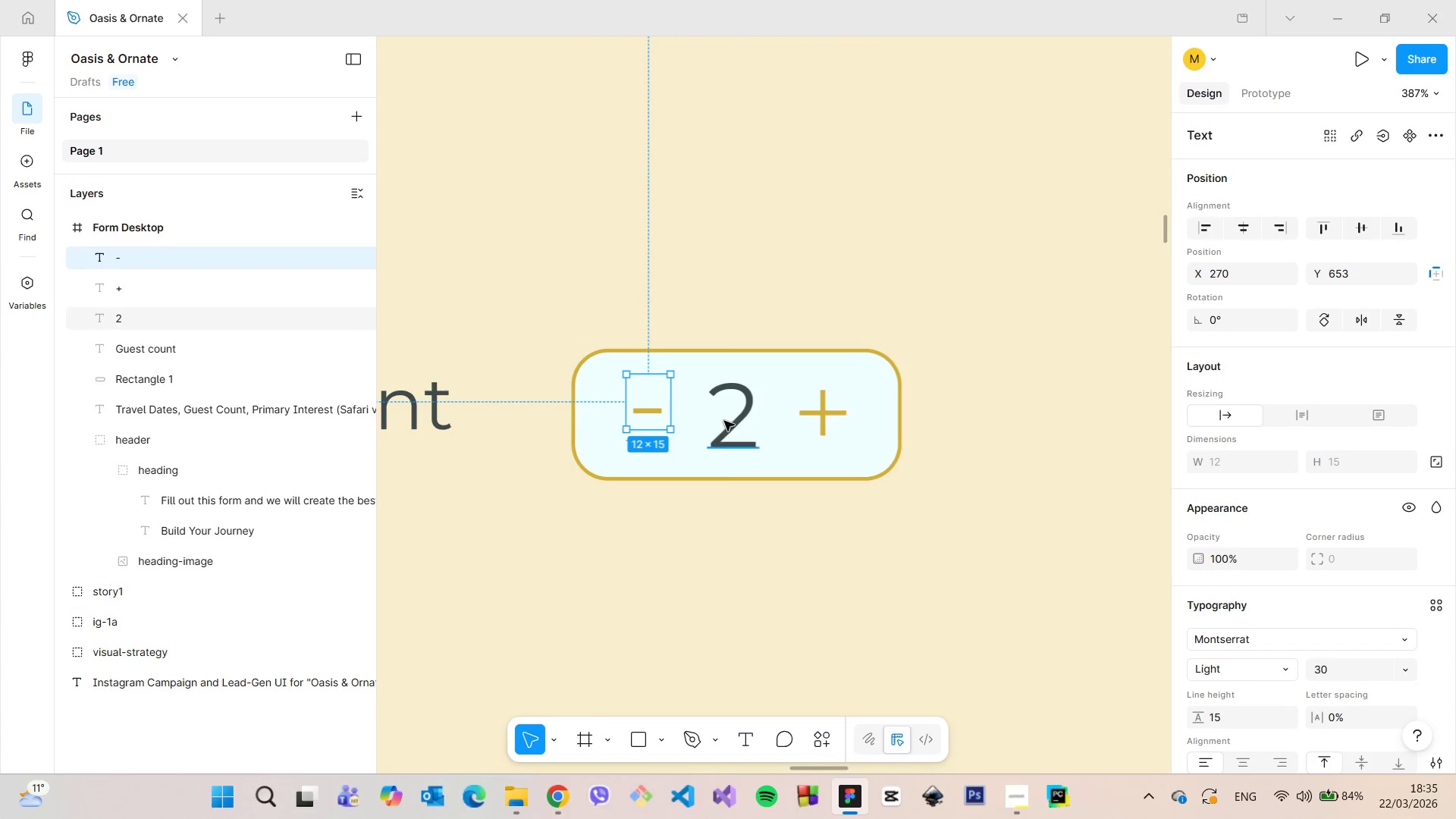 
left_click([724, 421])
 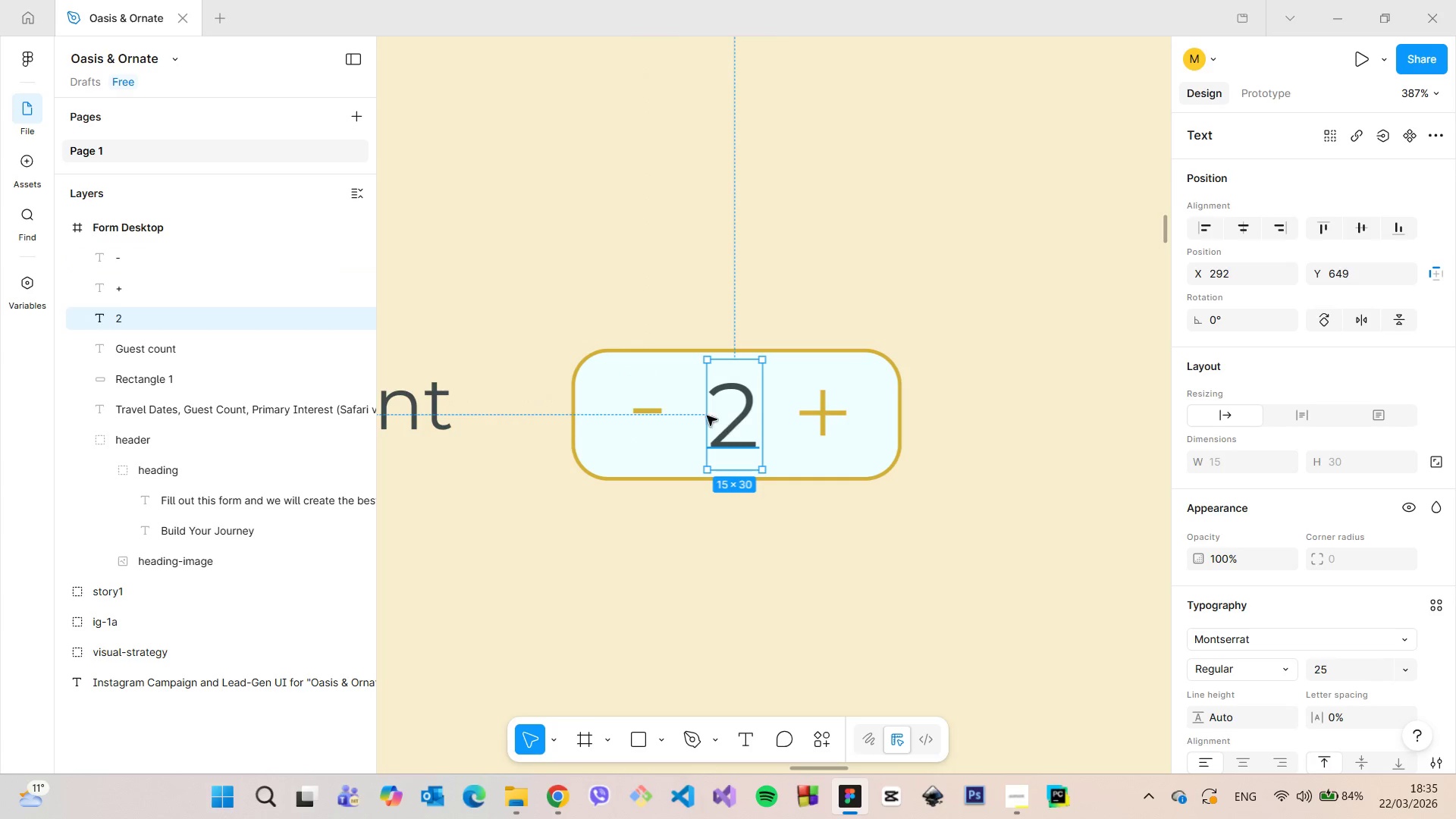 
hold_key(key=AltLeft, duration=1.17)
 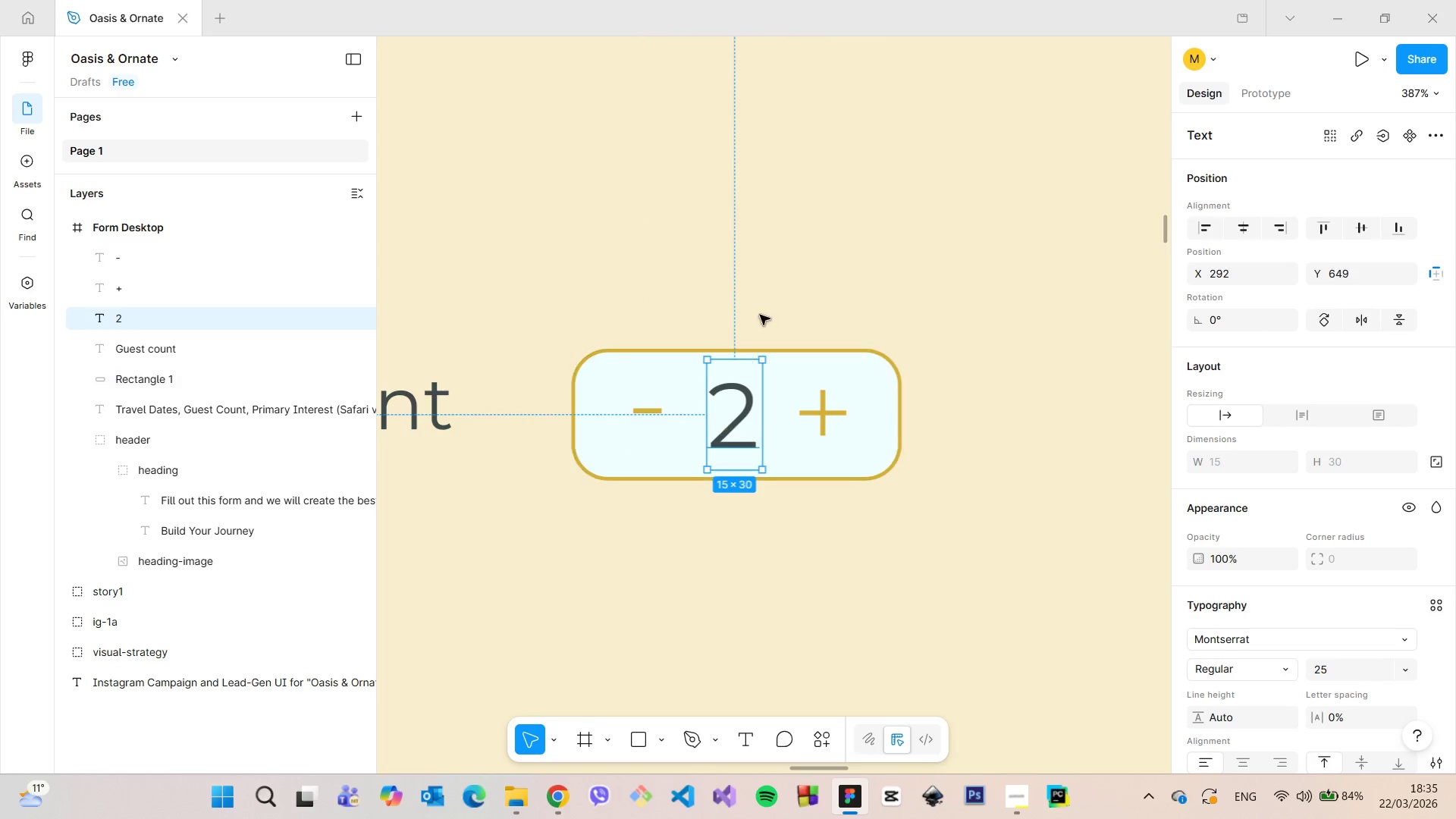 
left_click([777, 297])
 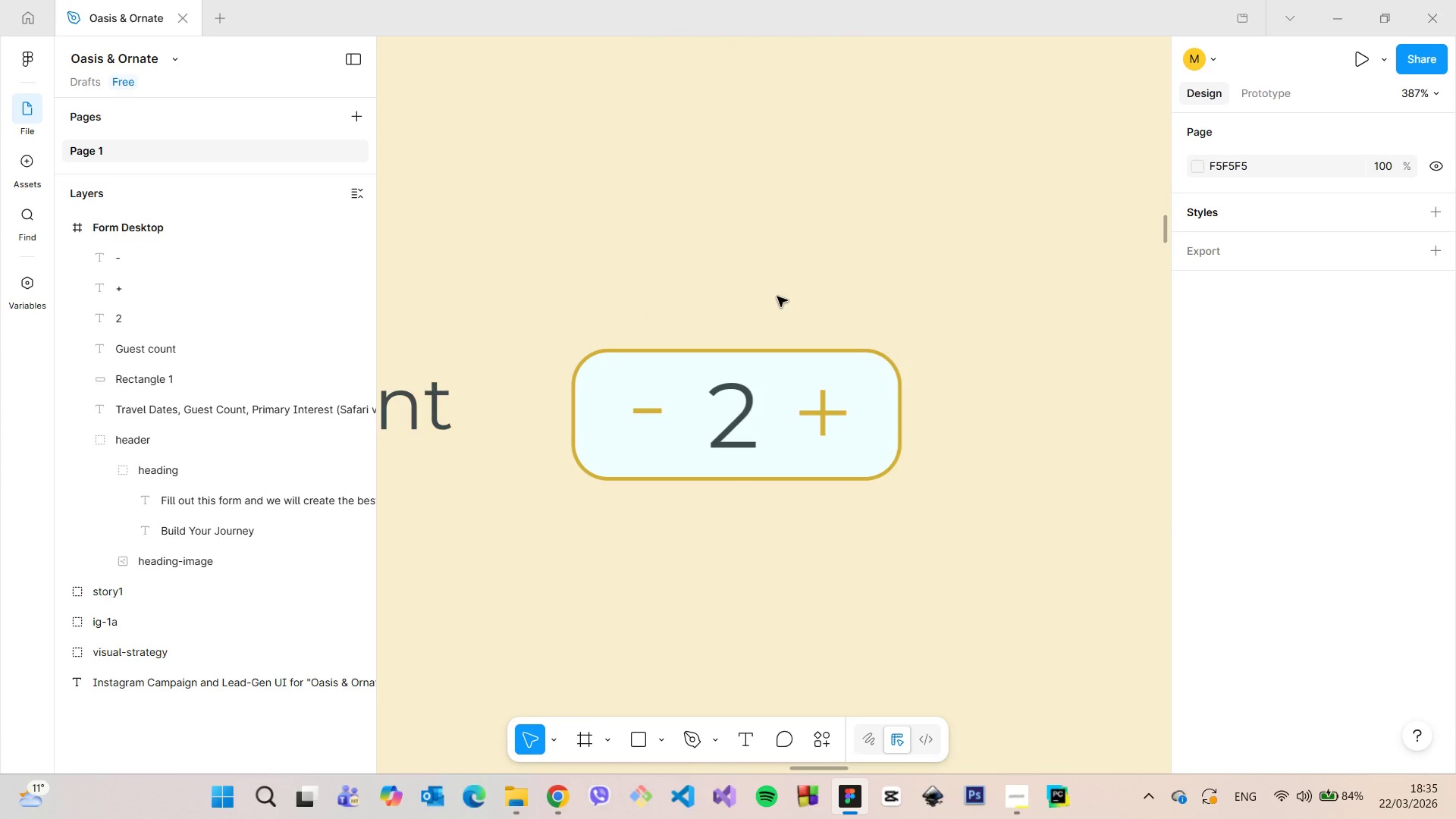 
scroll: coordinate [778, 301], scroll_direction: down, amount: 7.0
 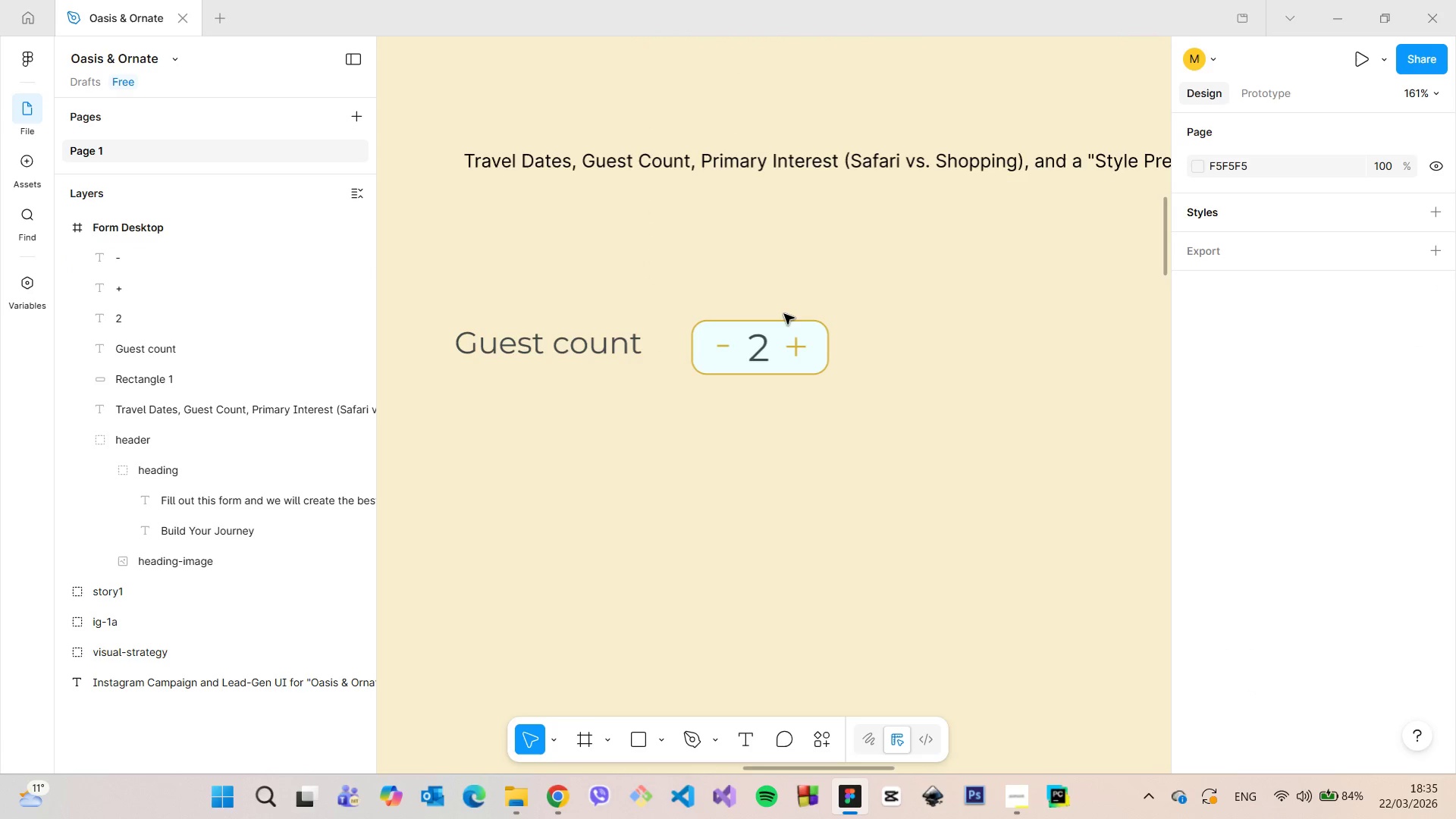 
left_click([758, 362])
 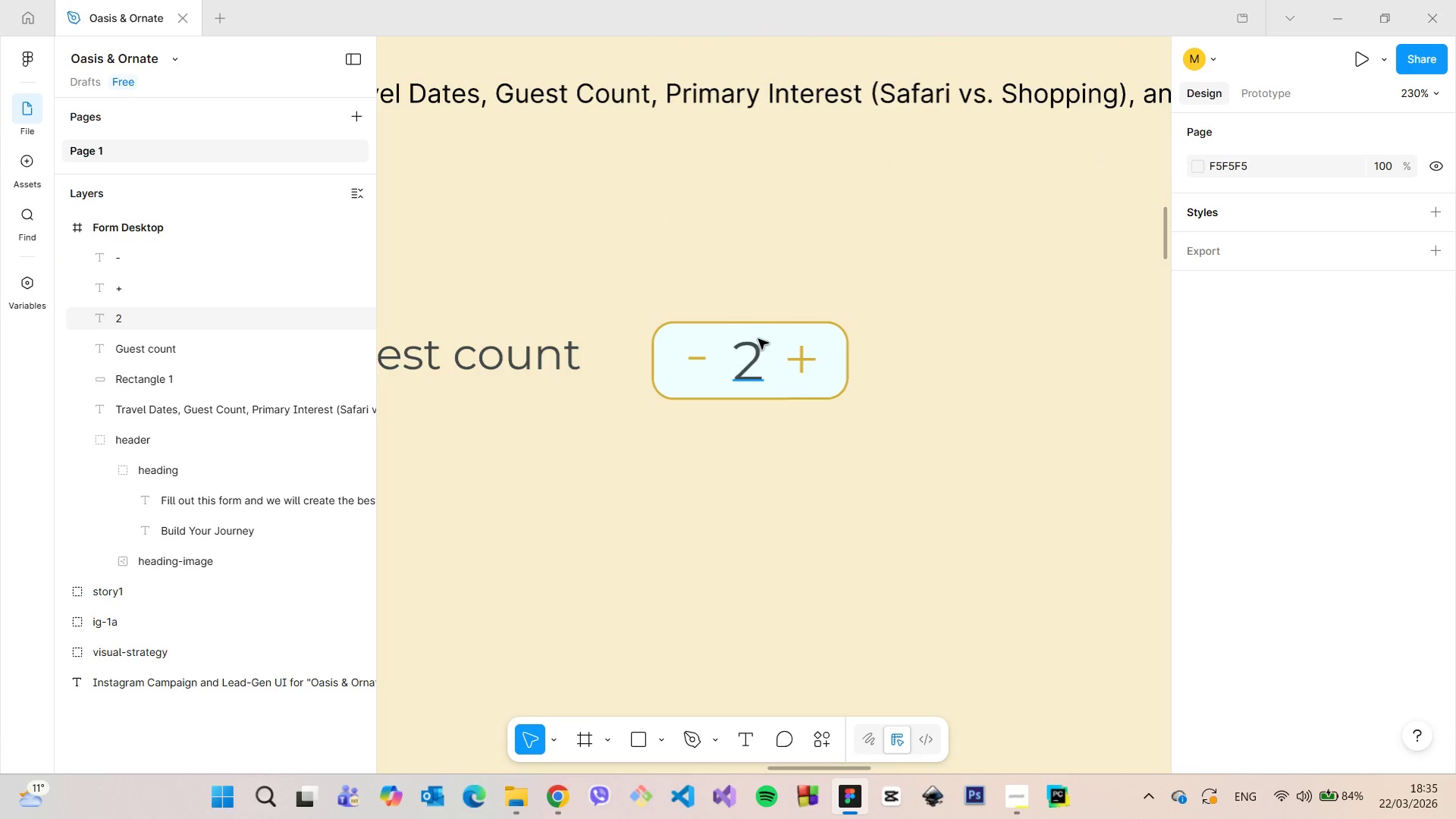 
scroll: coordinate [786, 317], scroll_direction: up, amount: 4.0
 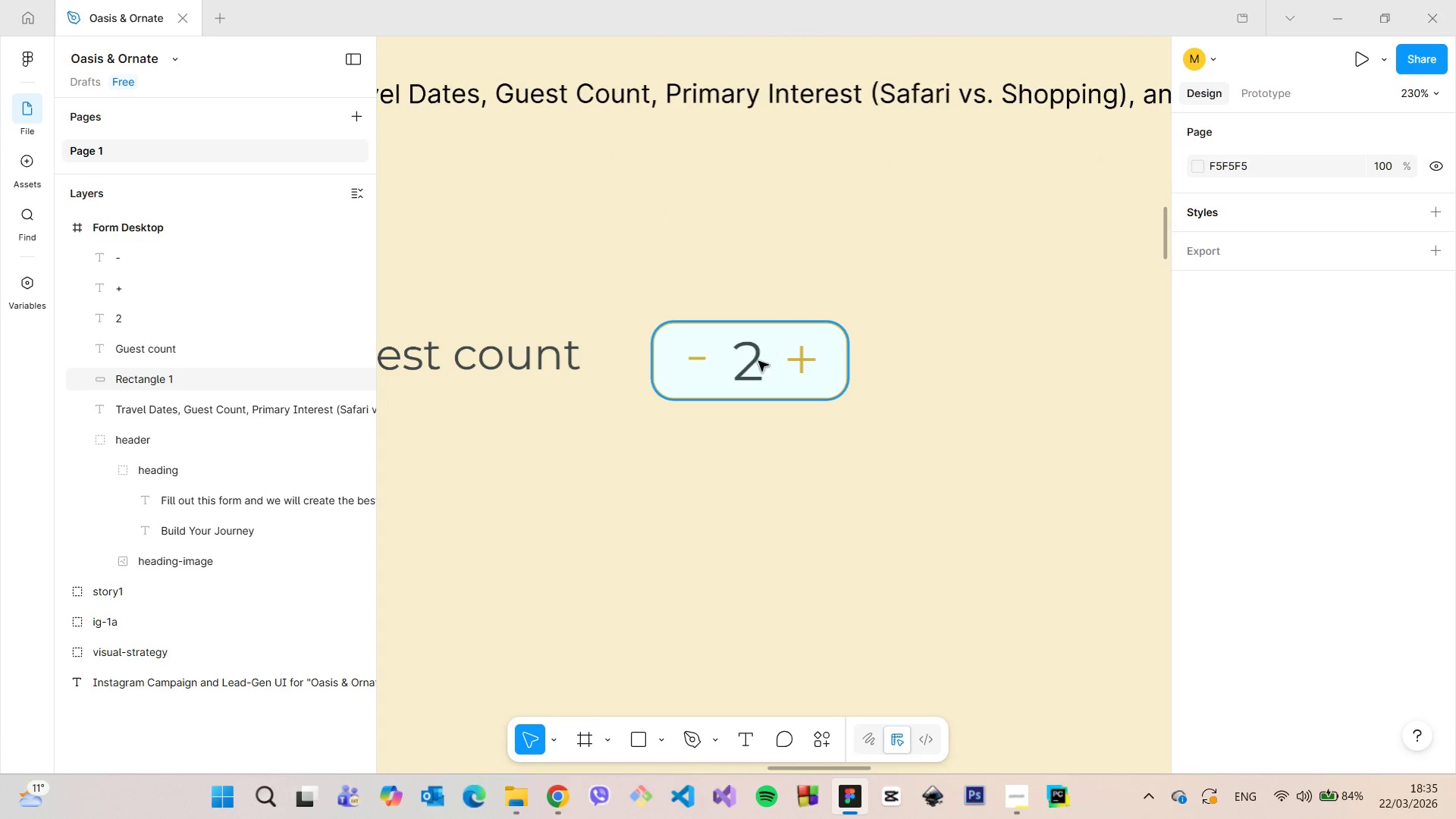 
hold_key(key=AltLeft, duration=1.53)
 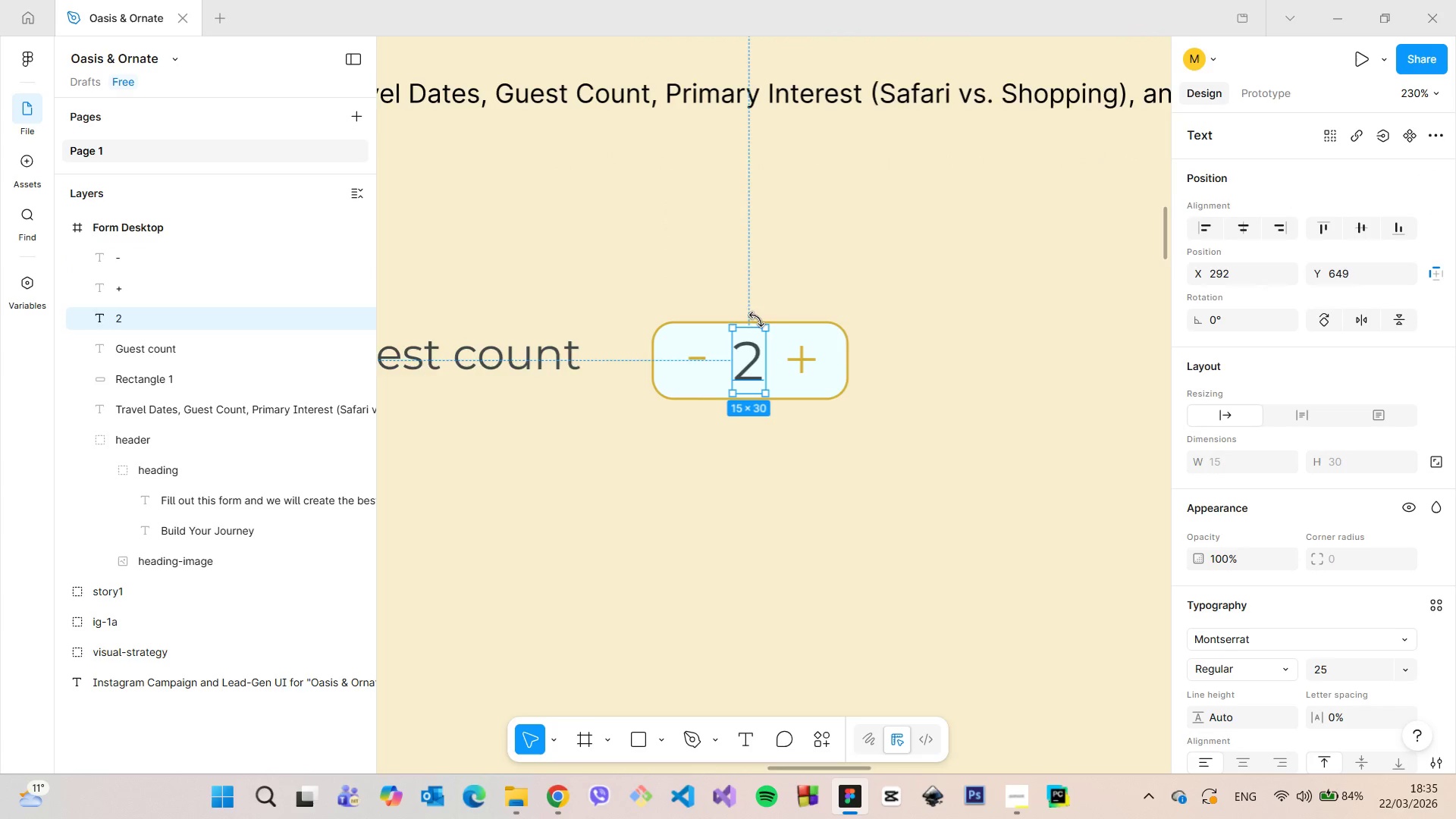 
key(Alt+AltLeft)
 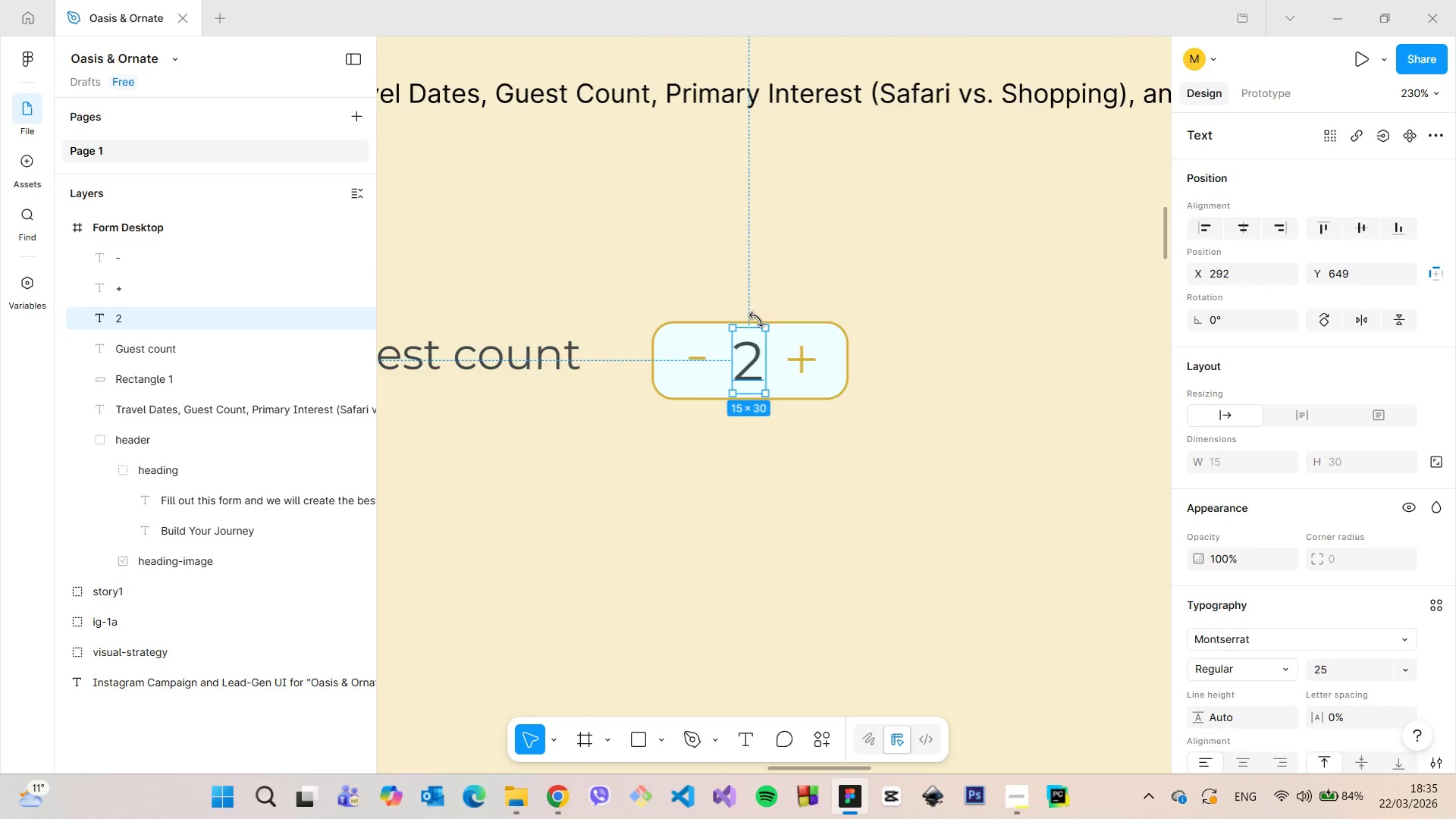 
key(Alt+AltLeft)
 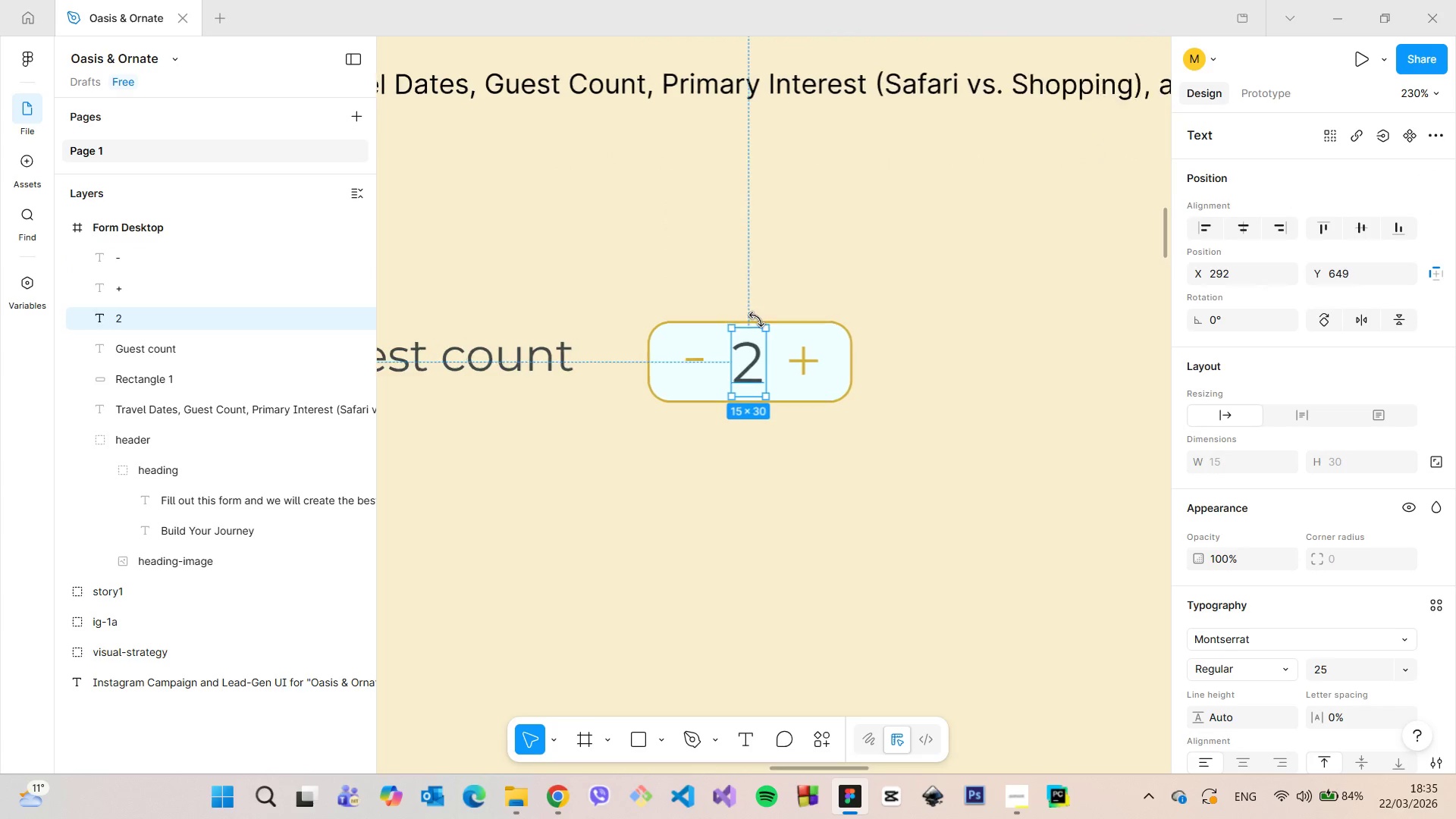 
scroll: coordinate [757, 319], scroll_direction: up, amount: 4.0
 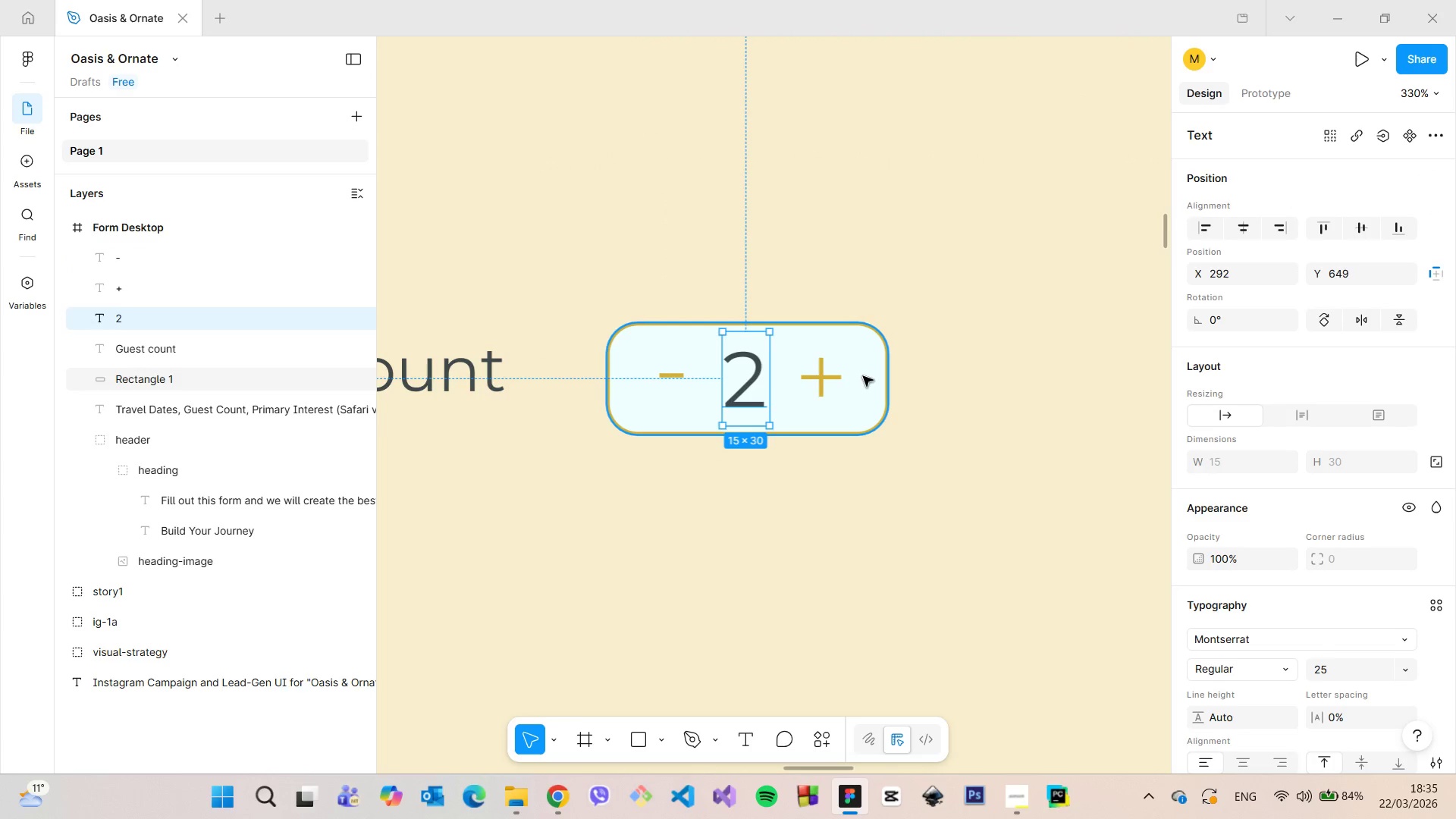 
left_click([863, 376])
 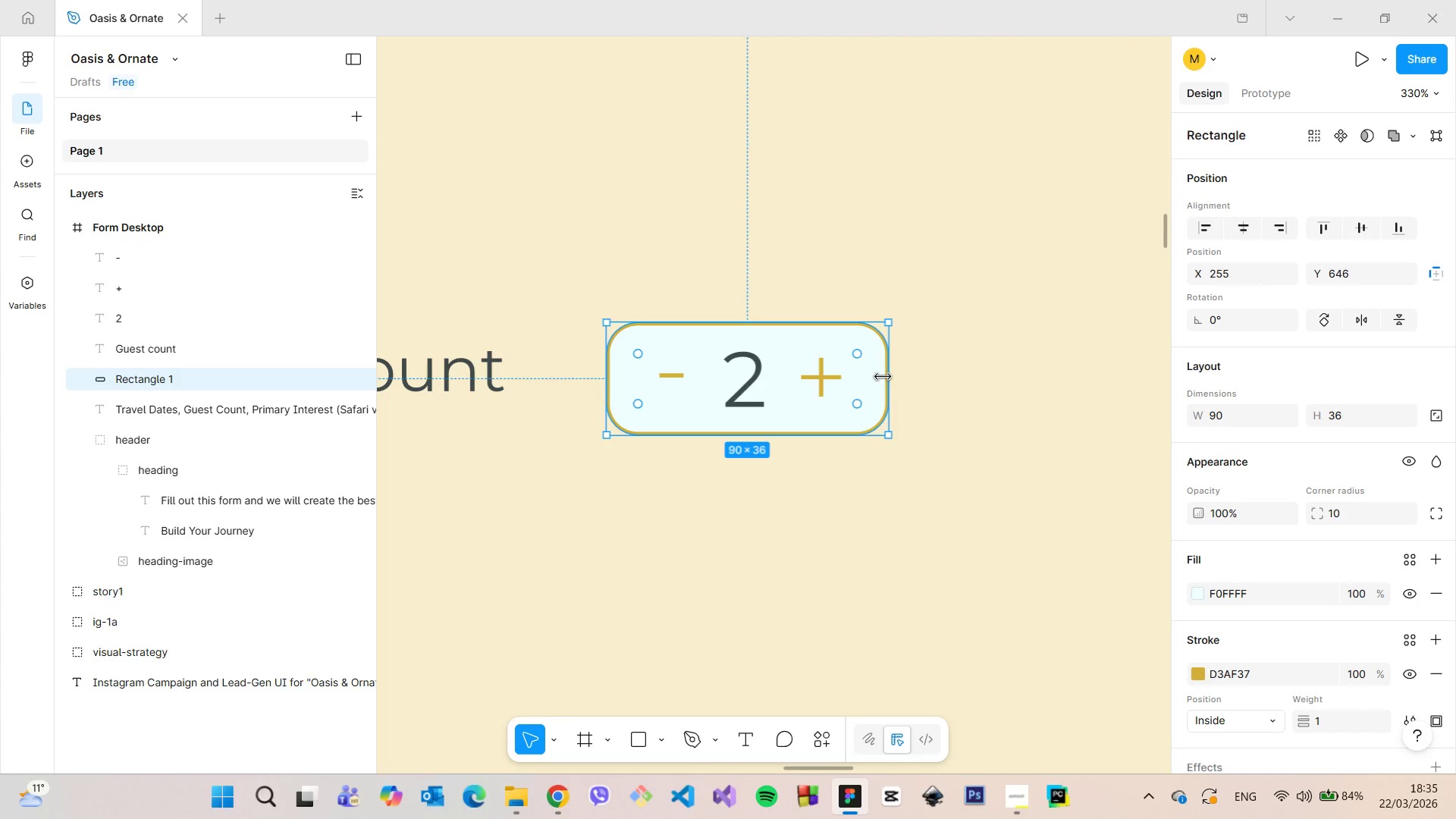 
left_click_drag(start_coordinate=[883, 377], to_coordinate=[870, 378])
 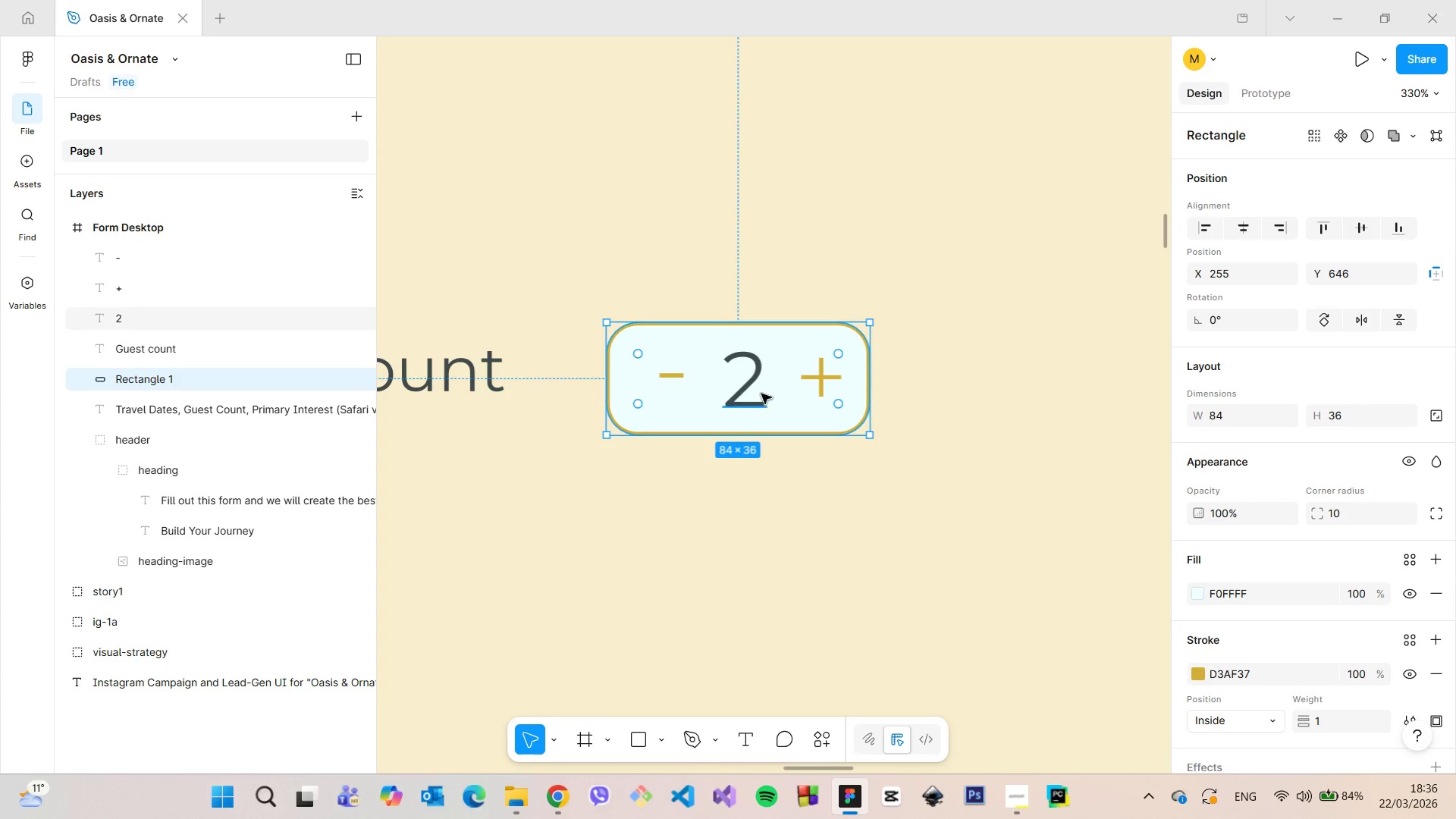 
left_click([758, 392])
 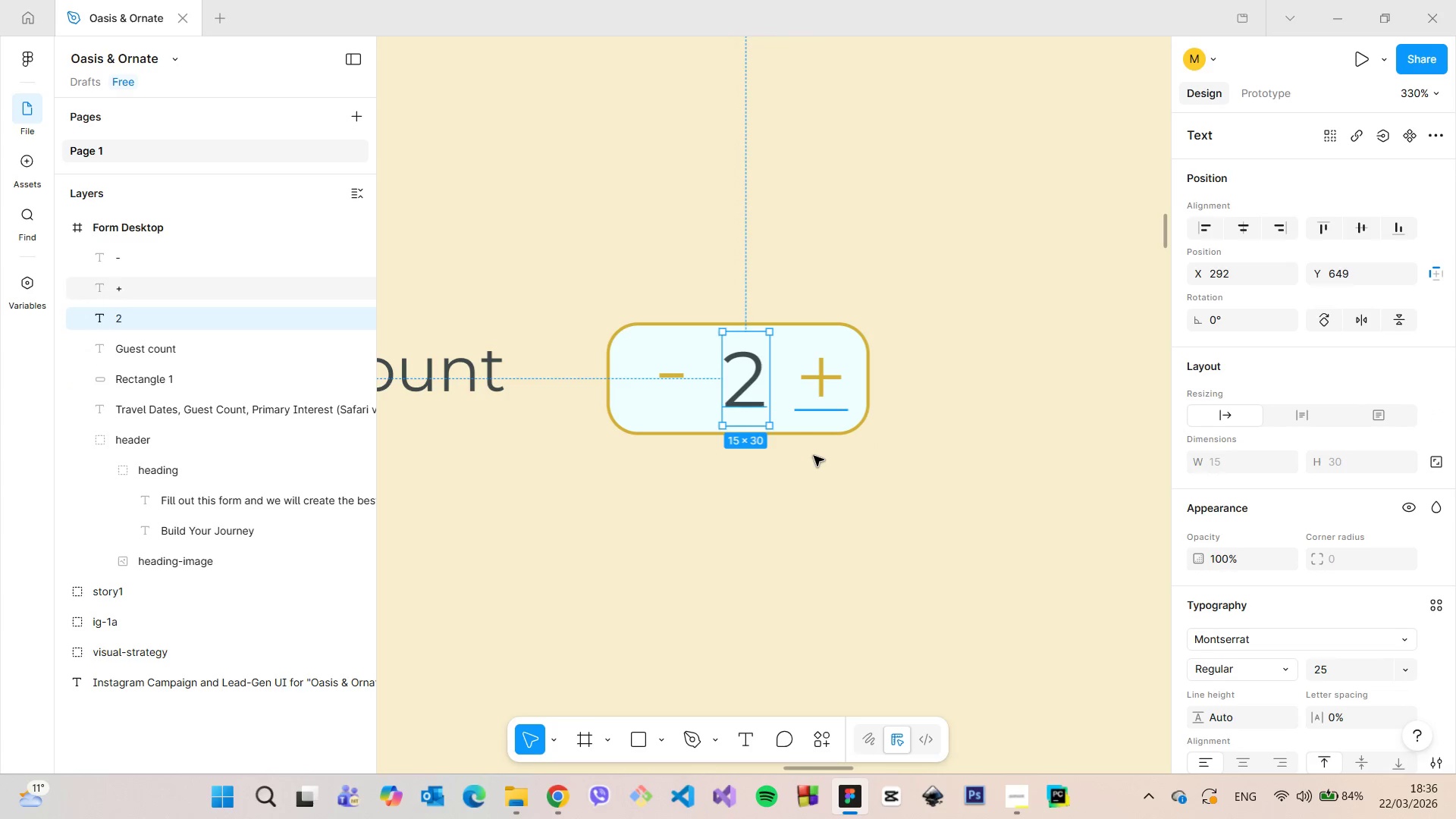 
hold_key(key=AltLeft, duration=1.02)
 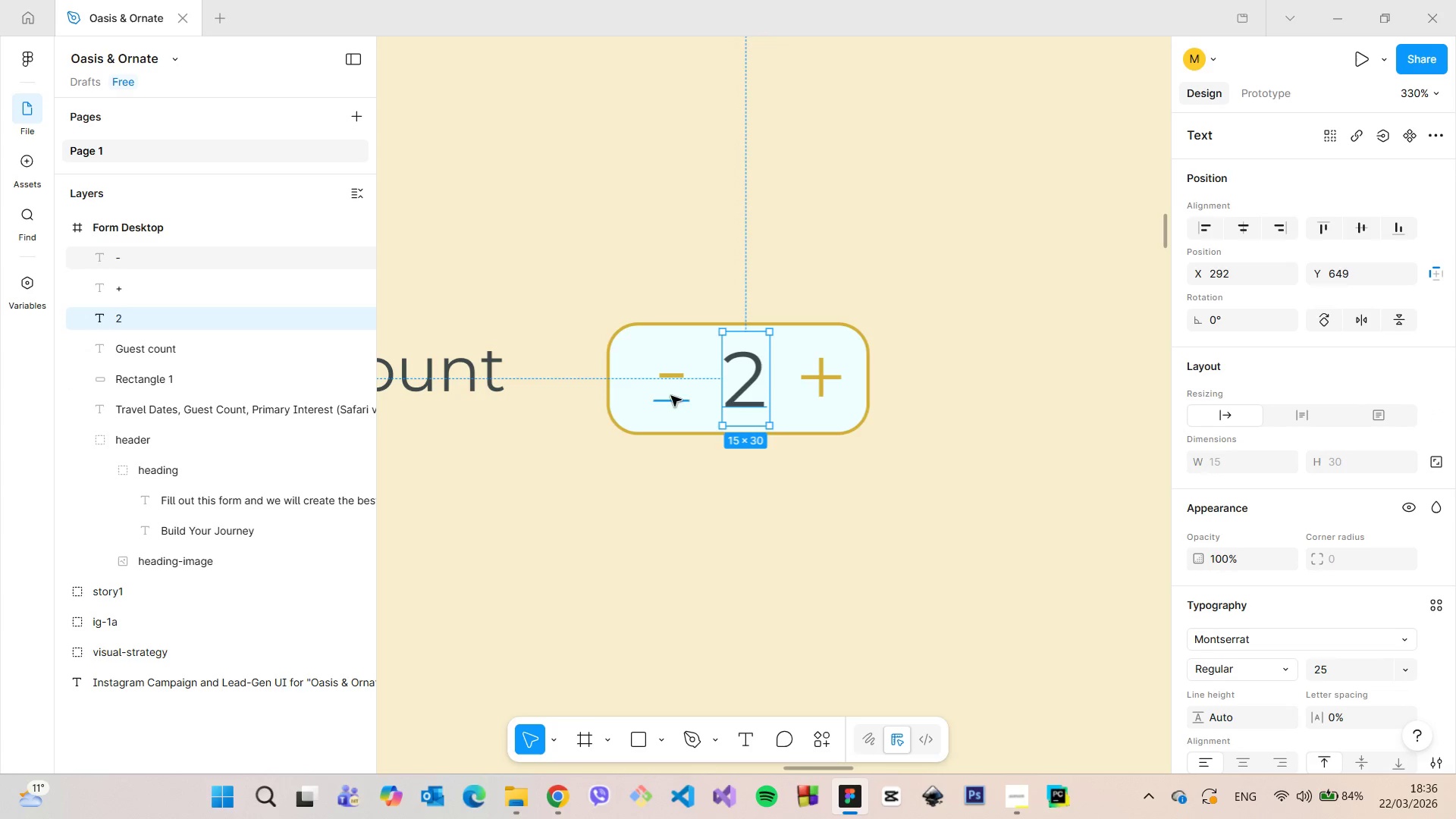 
left_click([748, 474])
 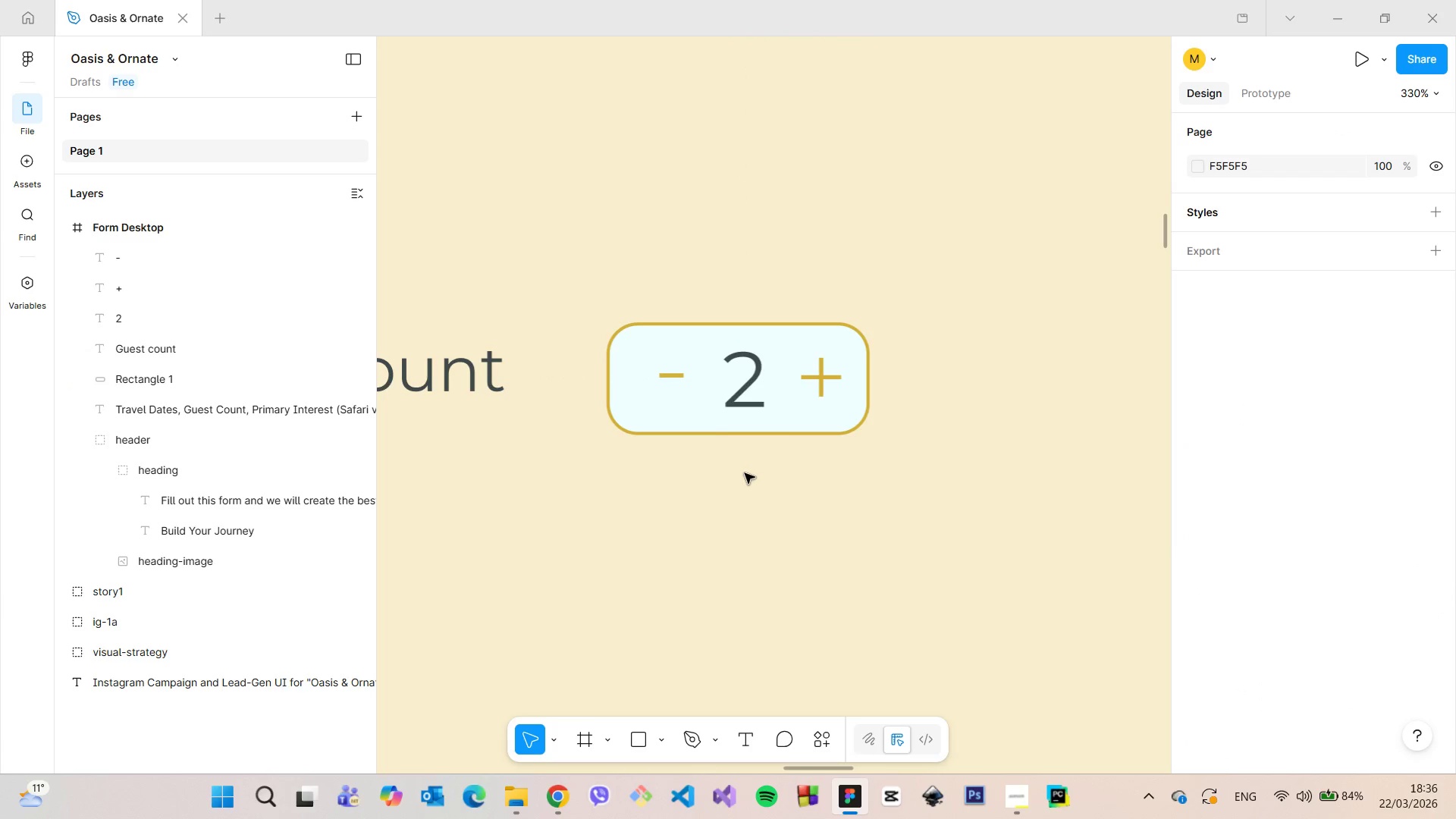 
scroll: coordinate [745, 473], scroll_direction: down, amount: 4.0
 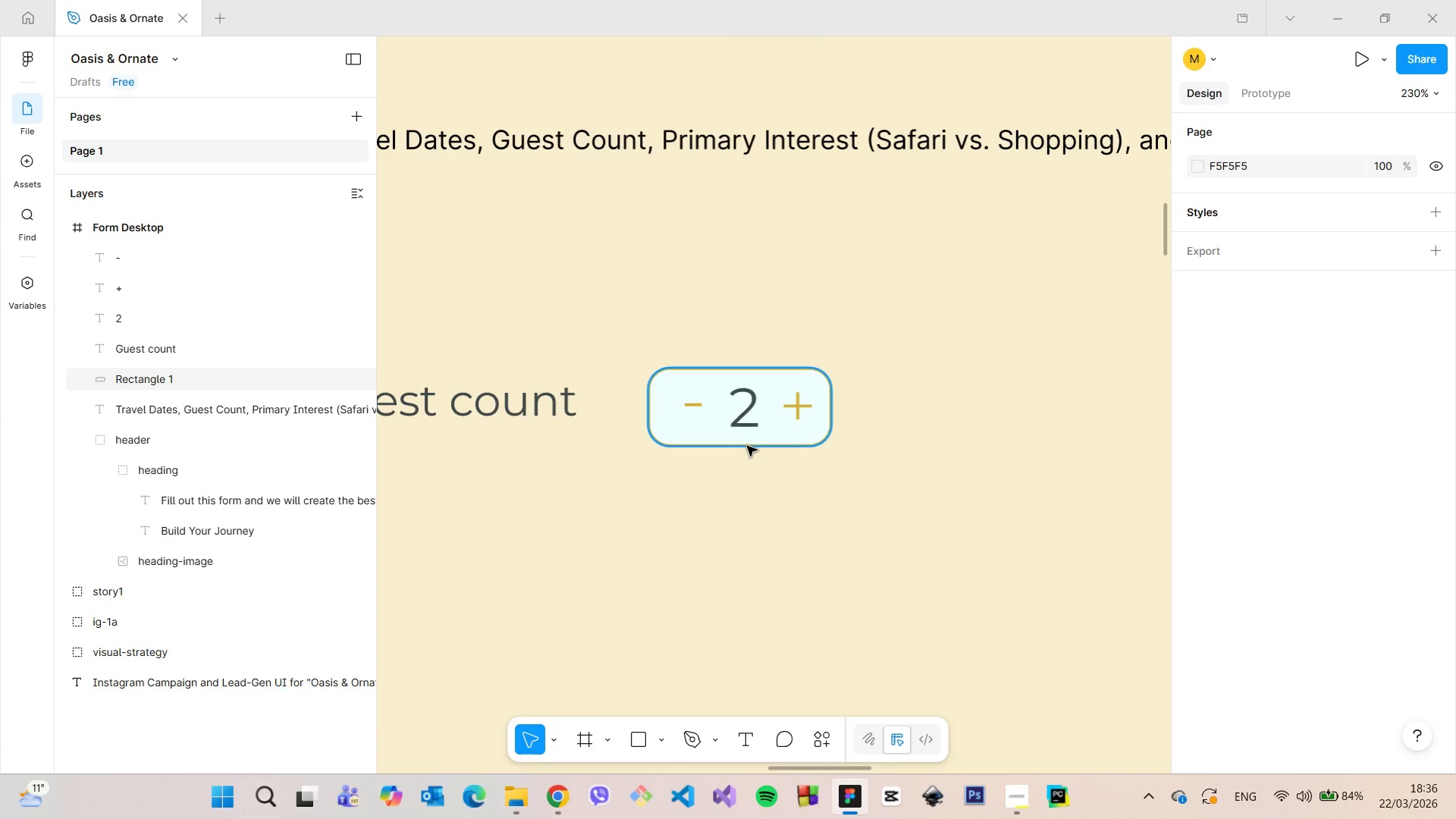 
left_click([747, 446])
 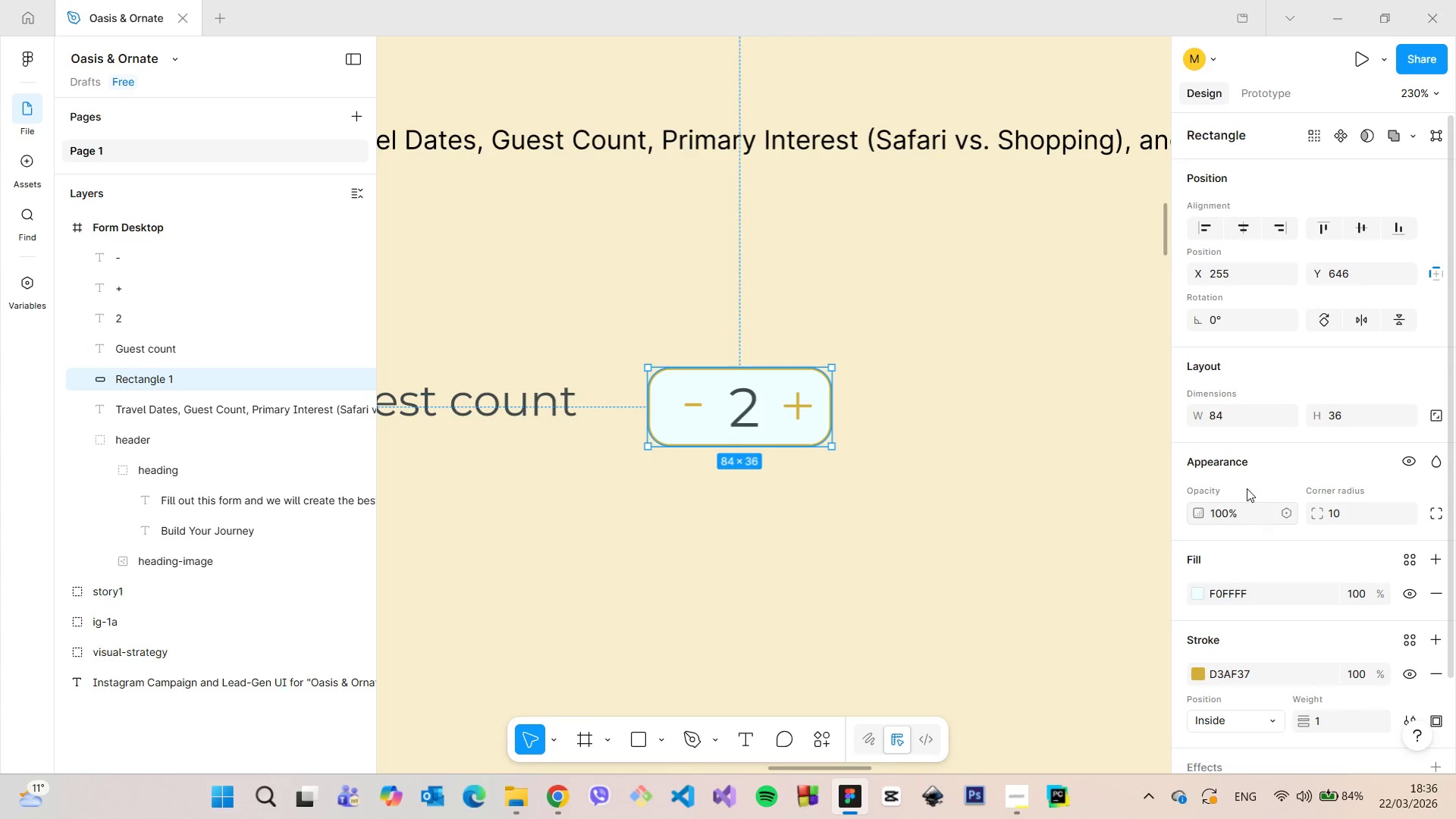 
left_click([1232, 414])
 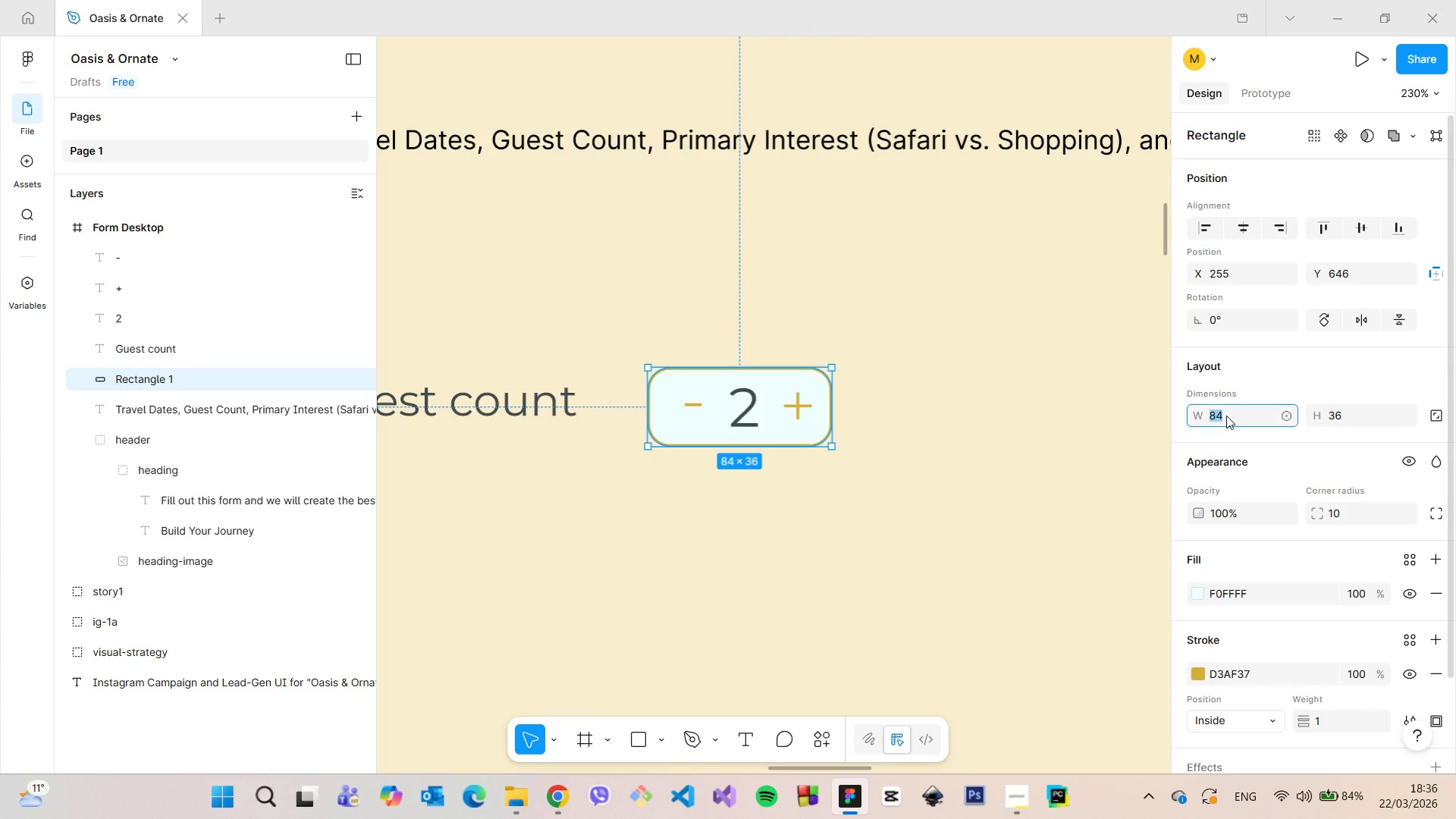 
type(80)
 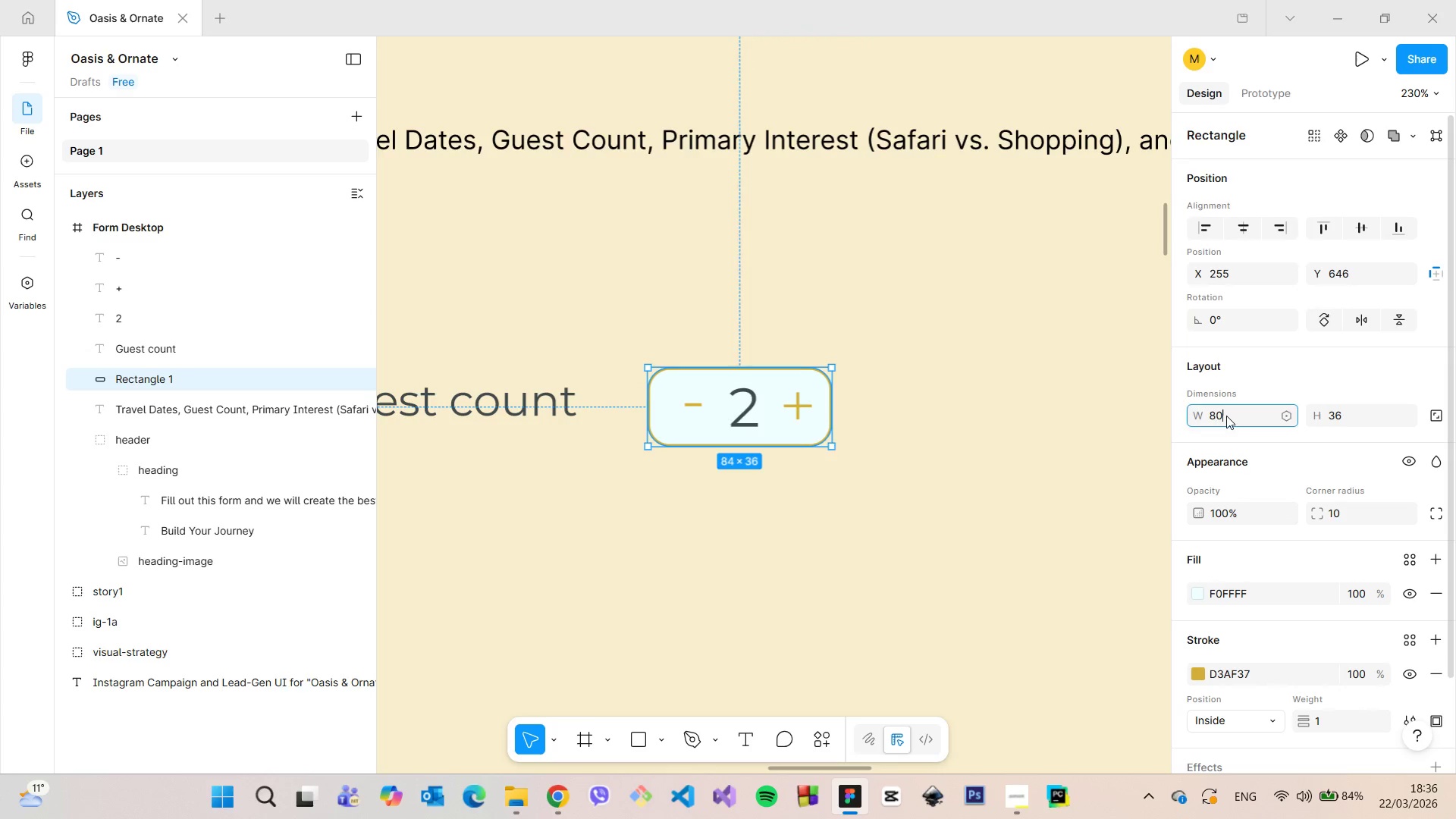 
key(Enter)
 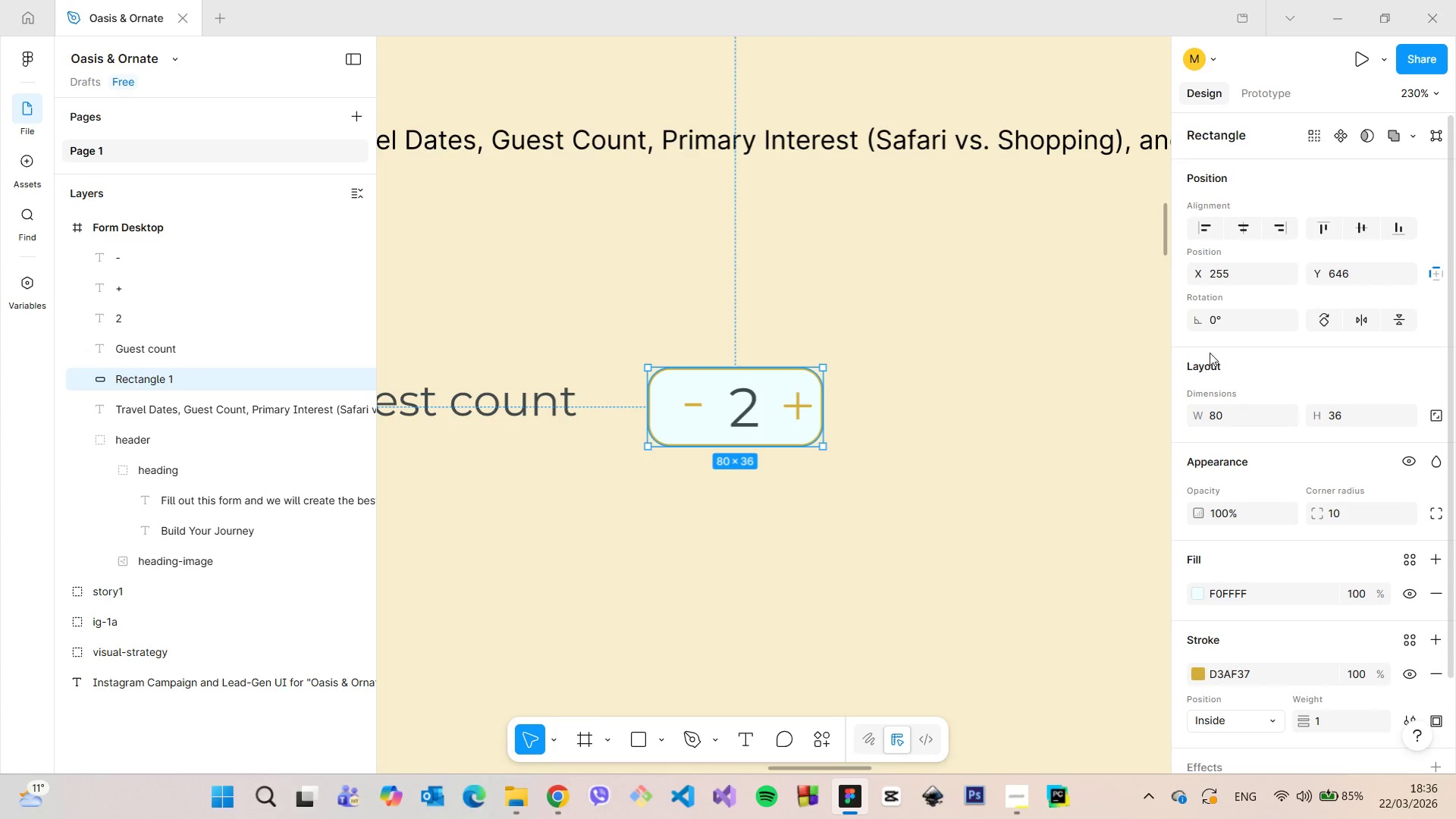 
scroll: coordinate [799, 497], scroll_direction: down, amount: 7.0
 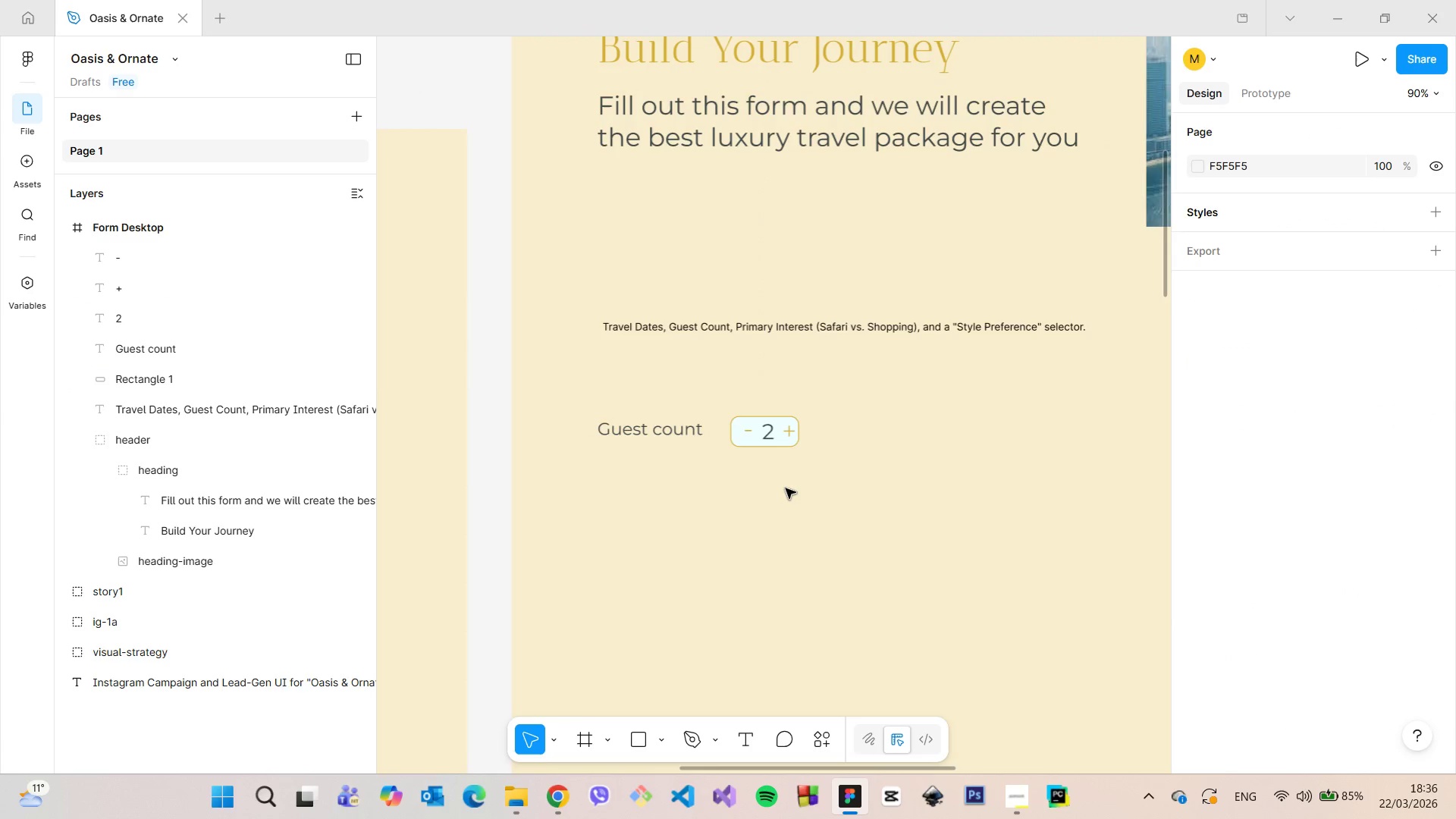 
scroll: coordinate [763, 356], scroll_direction: up, amount: 13.0
 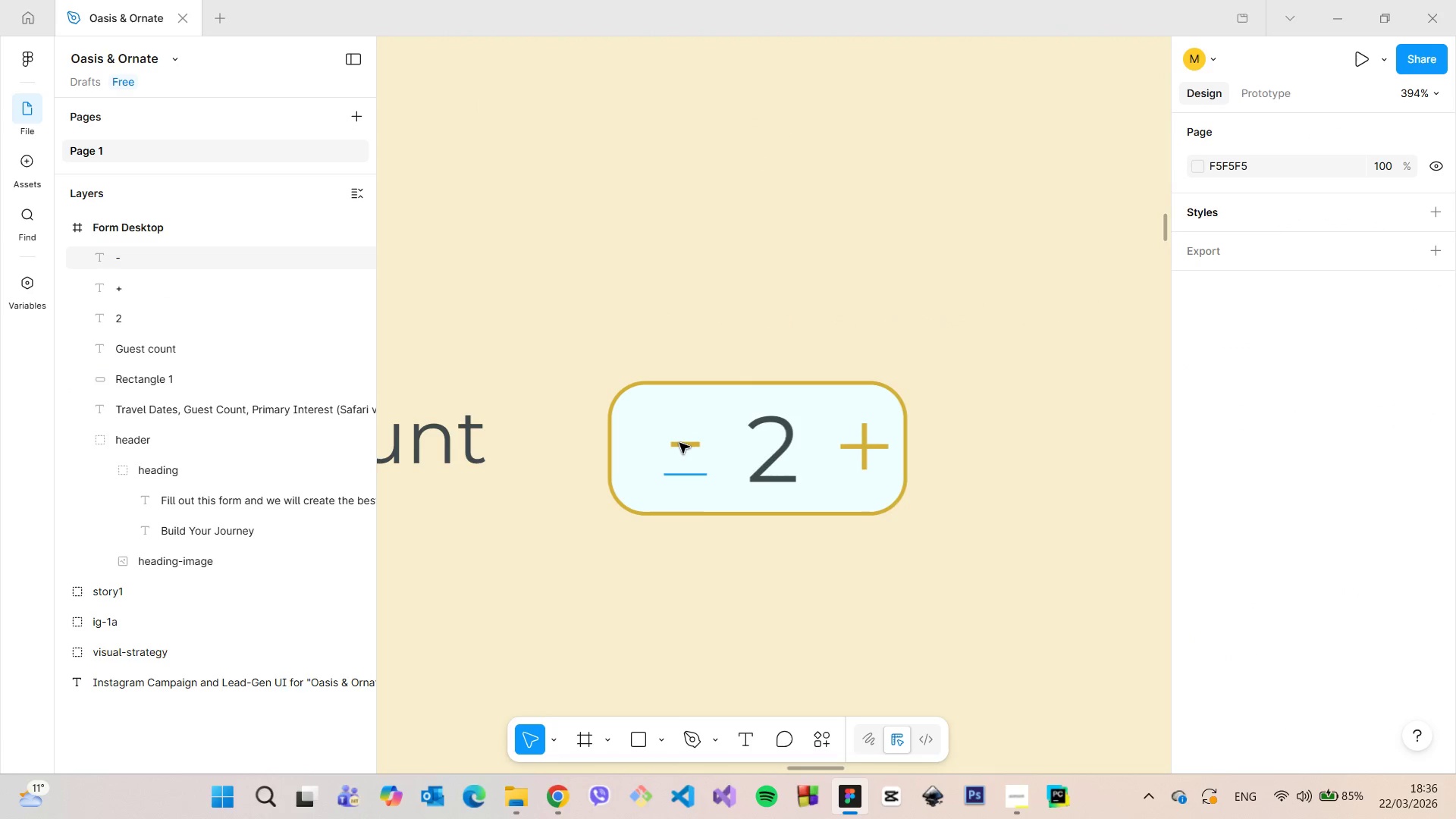 
left_click([679, 443])
 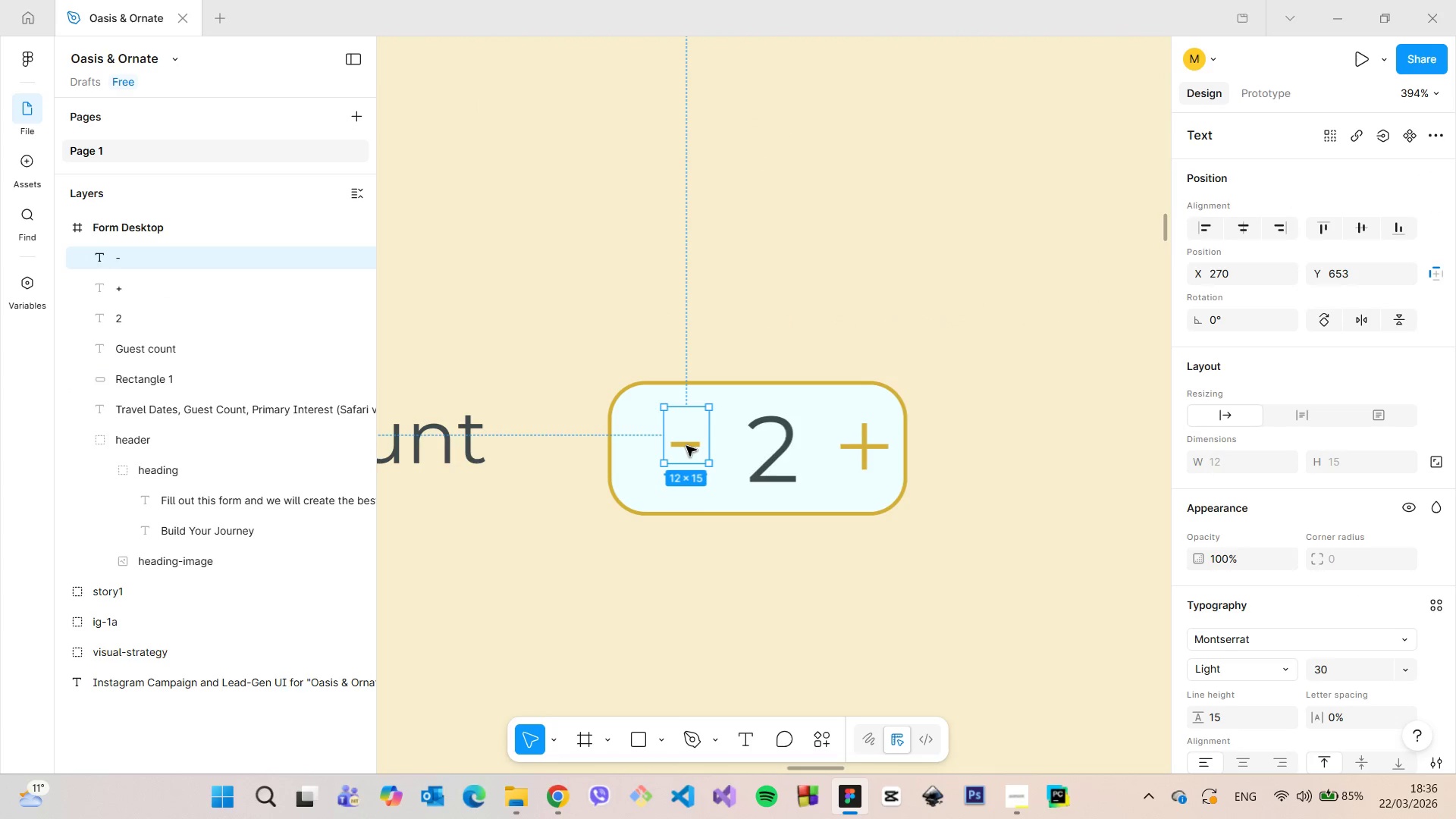 
left_click_drag(start_coordinate=[686, 446], to_coordinate=[665, 445])
 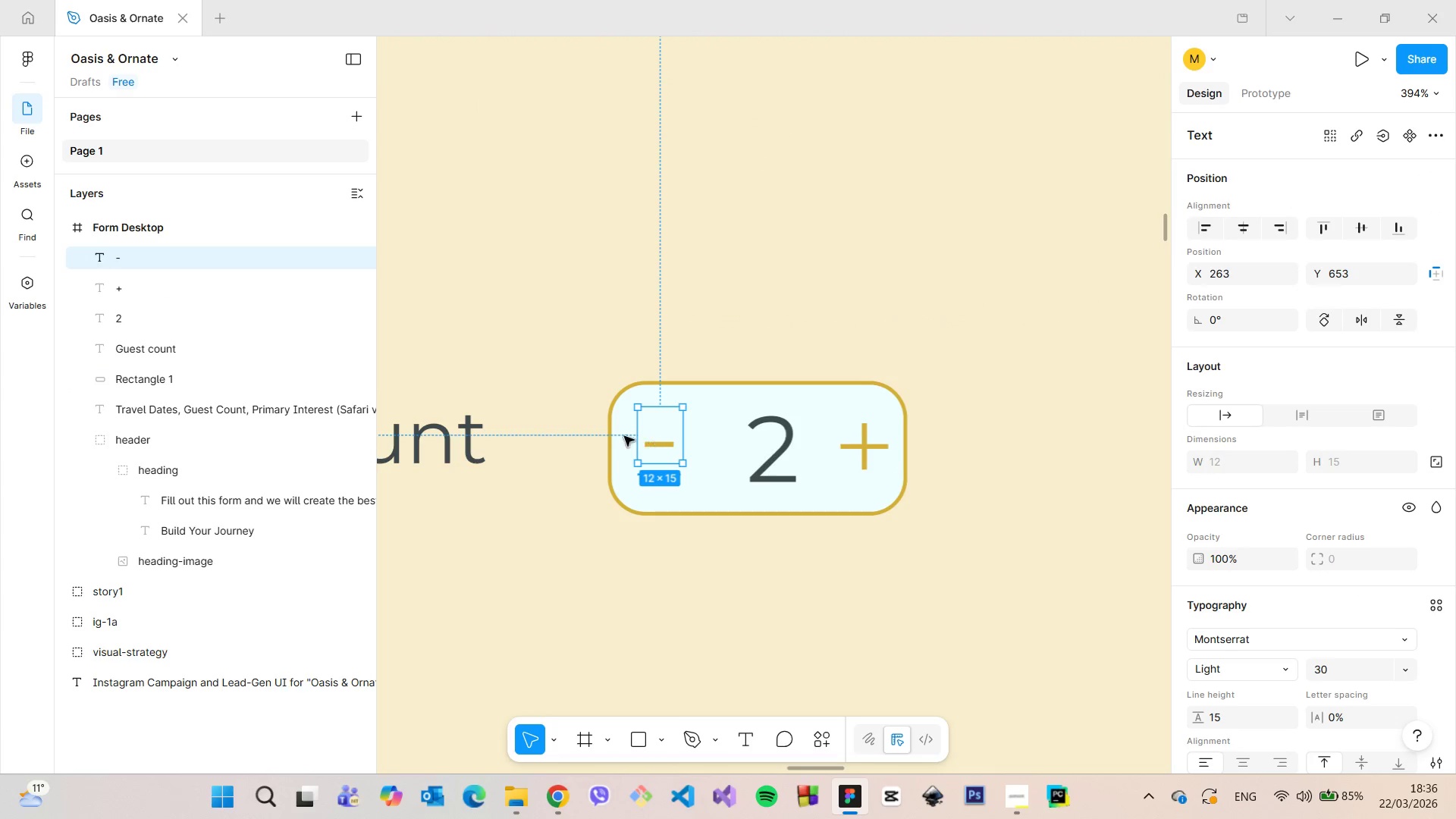 
hold_key(key=AltLeft, duration=0.72)
 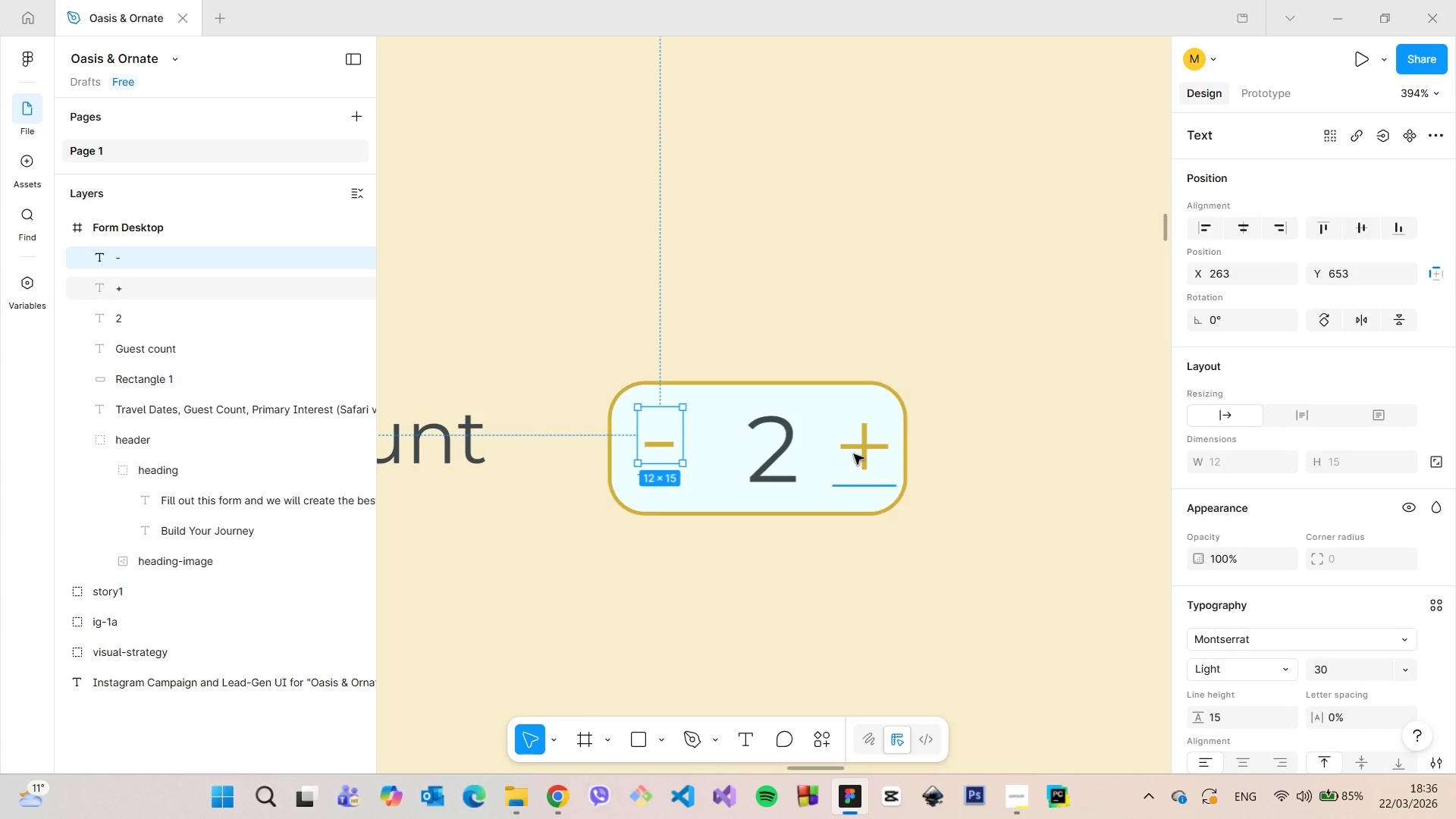 
left_click([855, 454])
 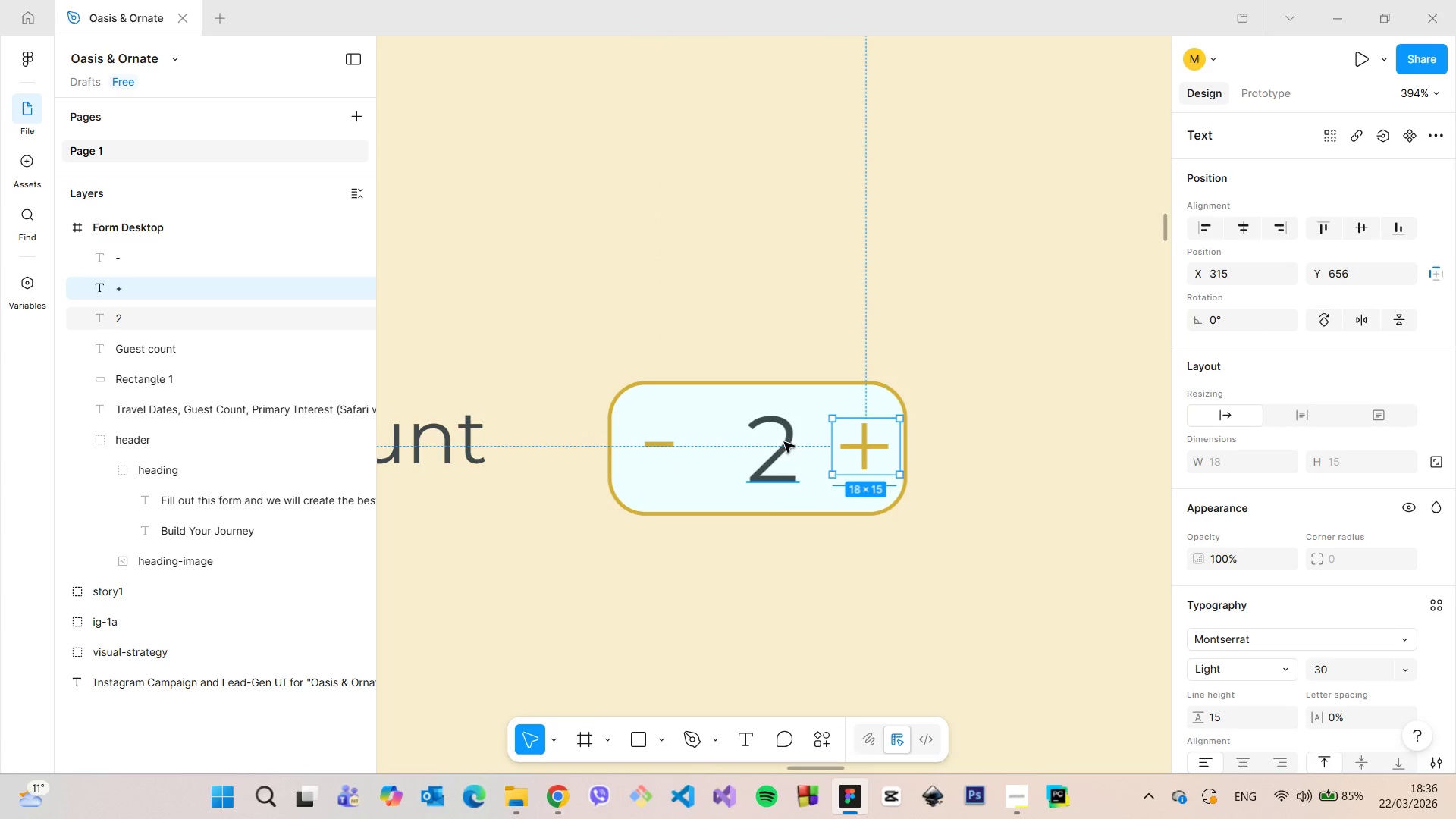 
left_click([783, 442])
 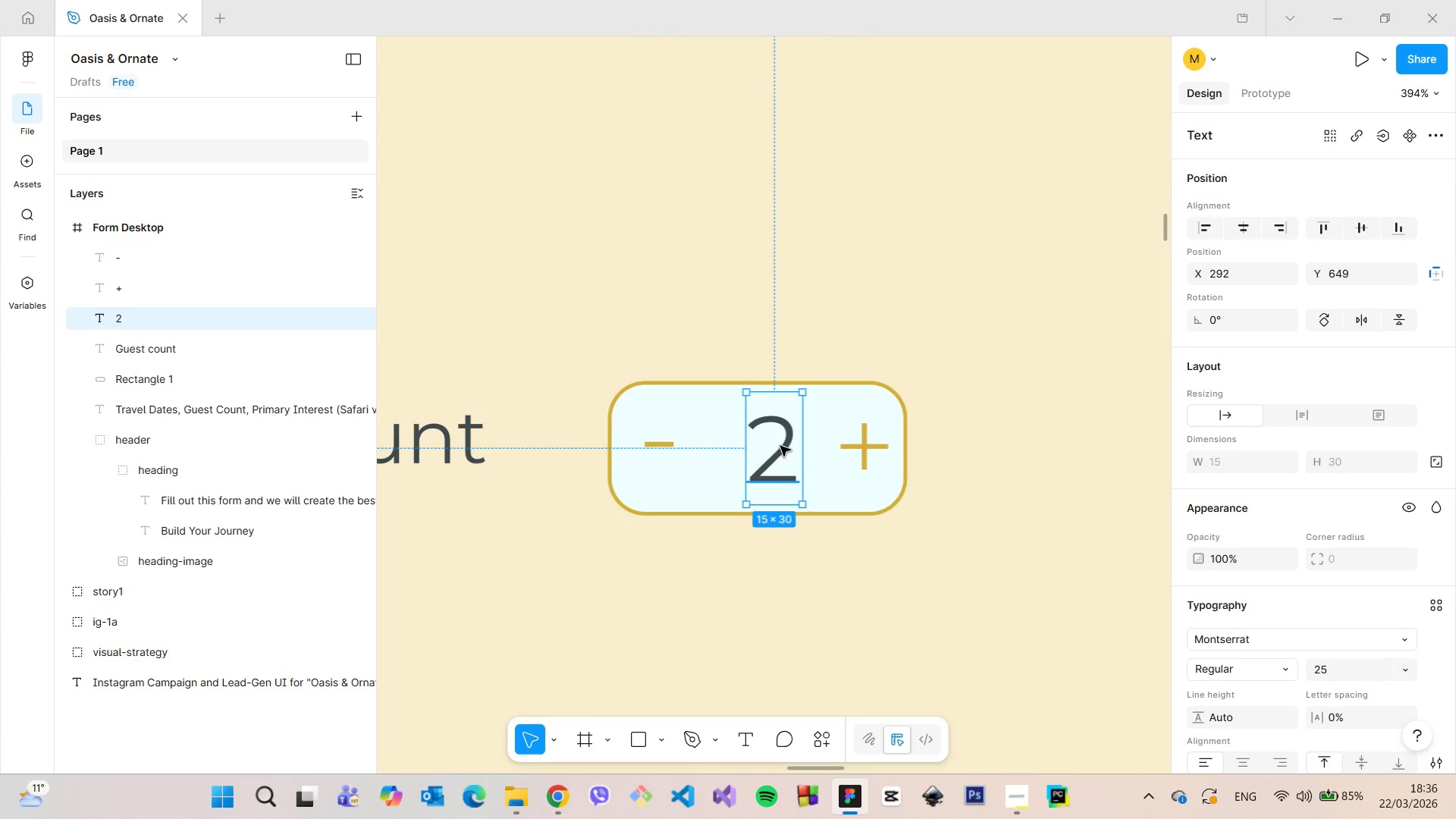 
left_click_drag(start_coordinate=[780, 446], to_coordinate=[764, 446])
 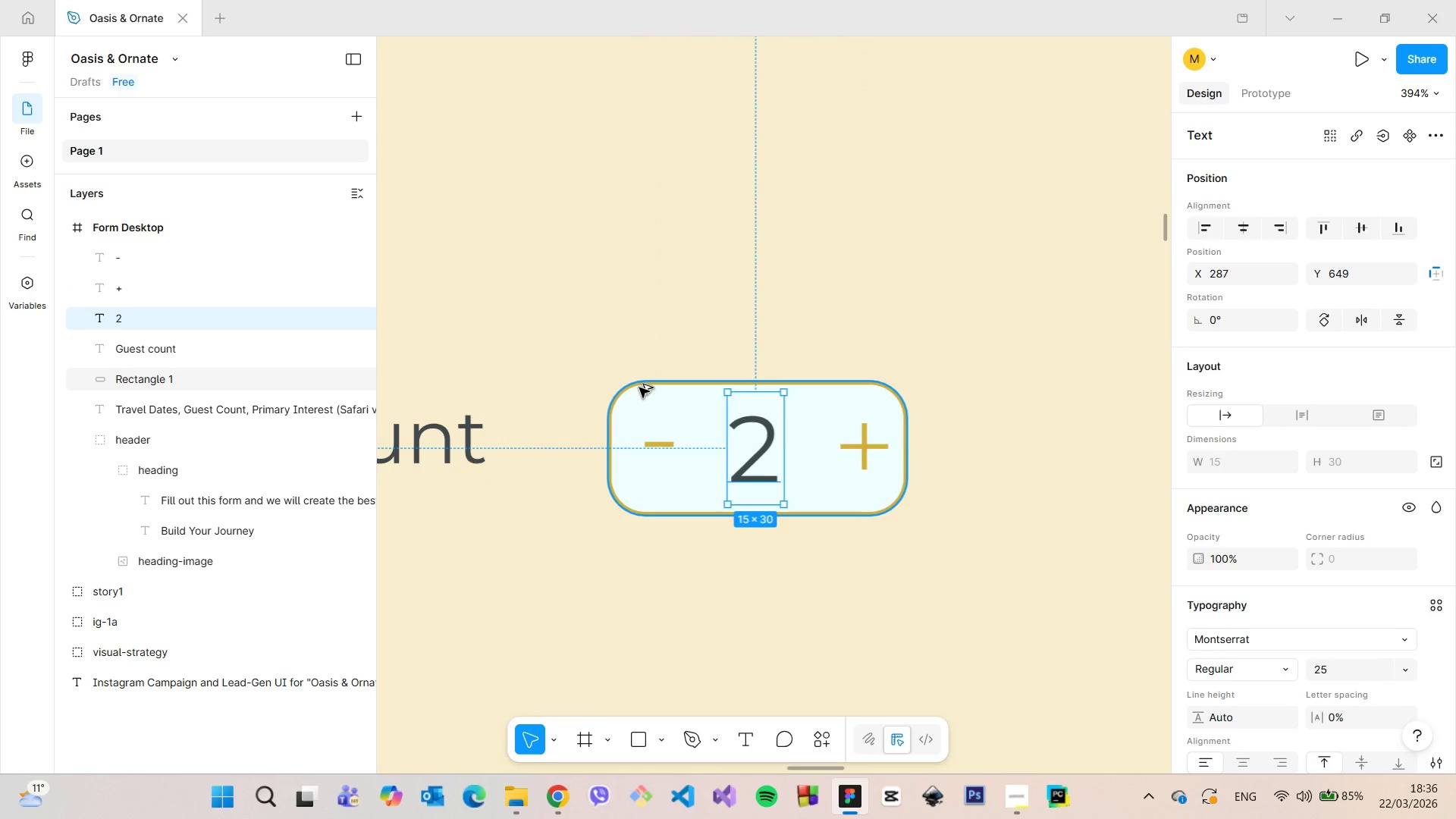 
hold_key(key=AltLeft, duration=1.22)
 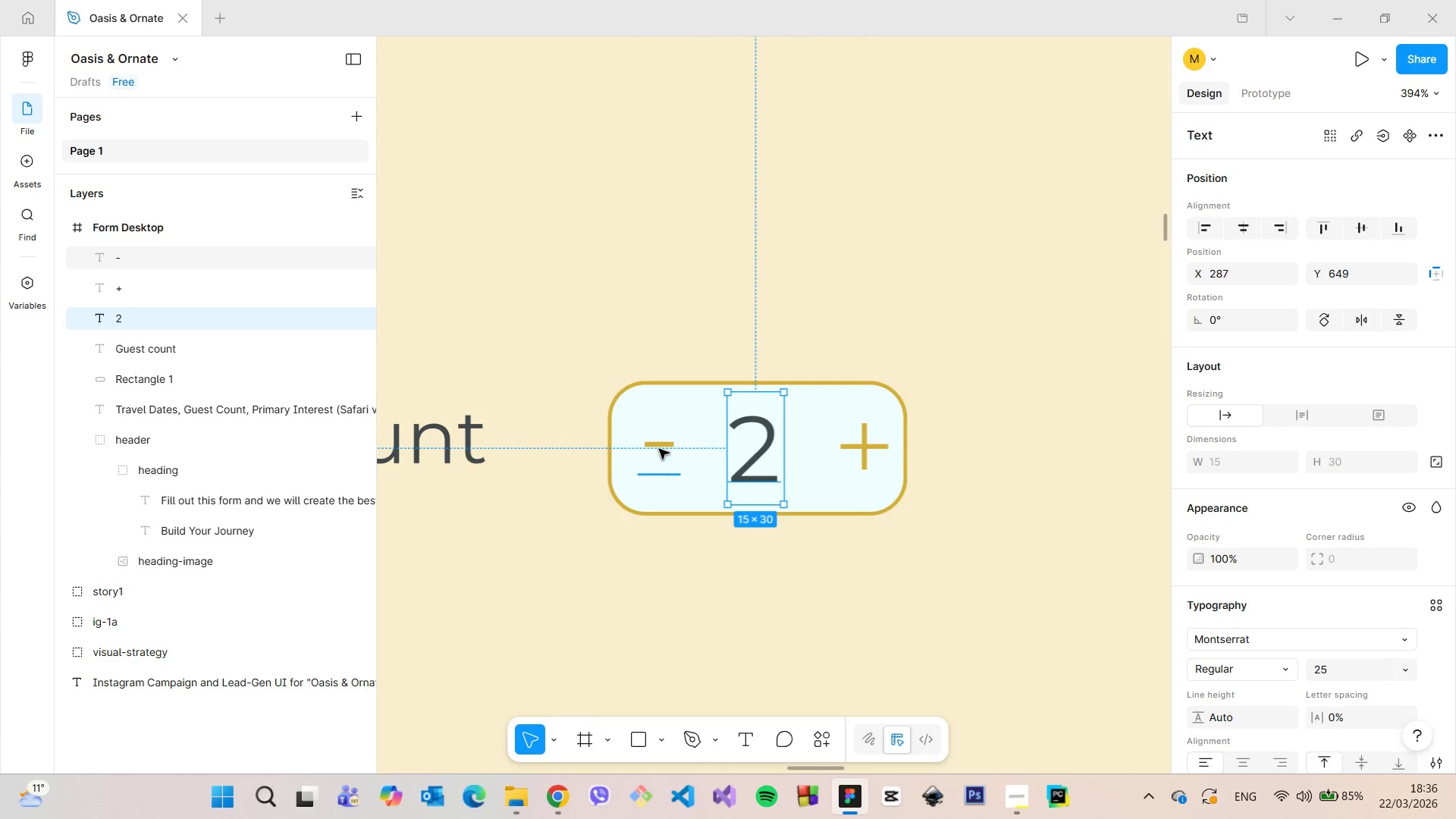 
left_click([659, 448])
 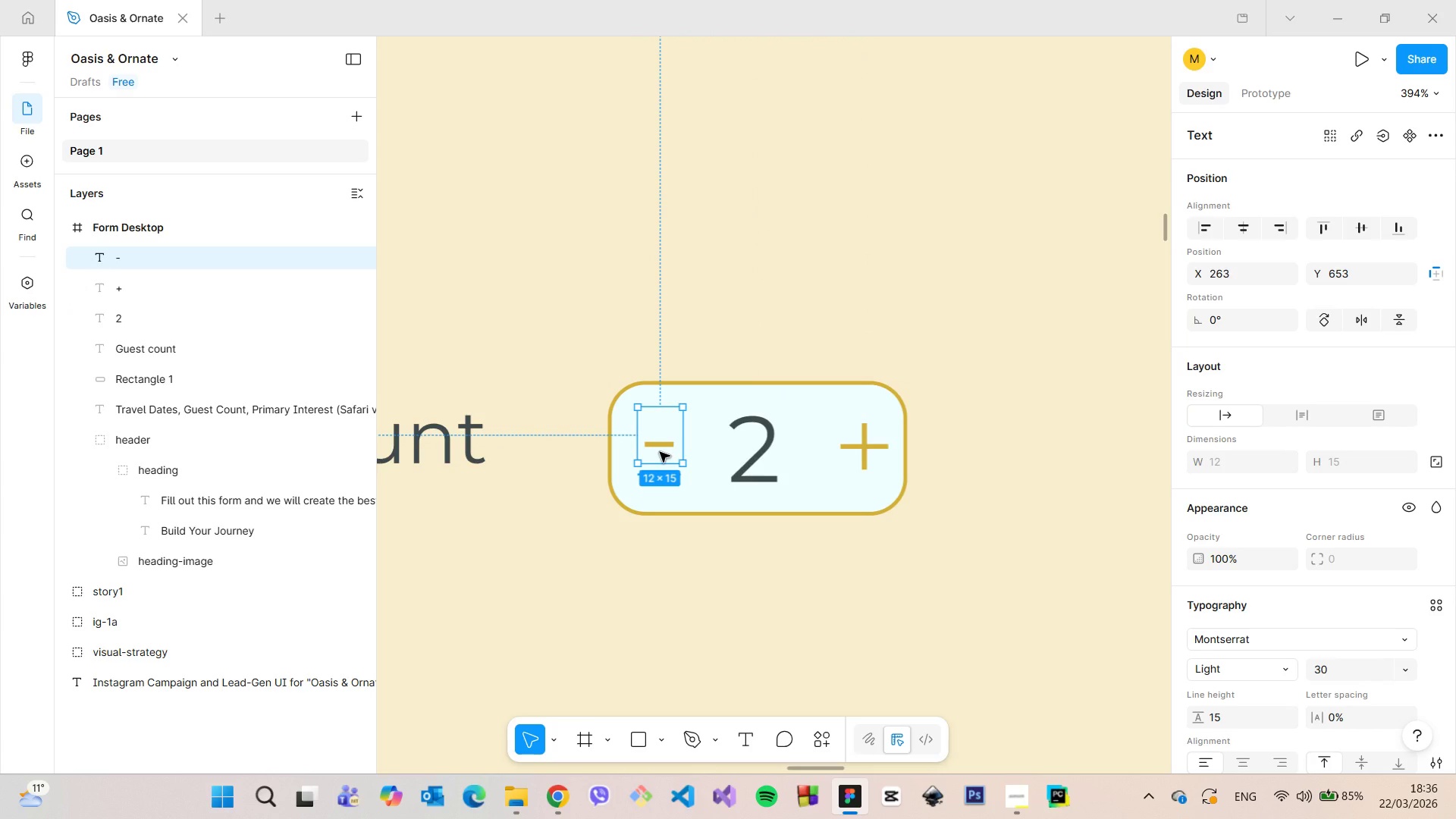 
left_click_drag(start_coordinate=[660, 452], to_coordinate=[672, 452])
 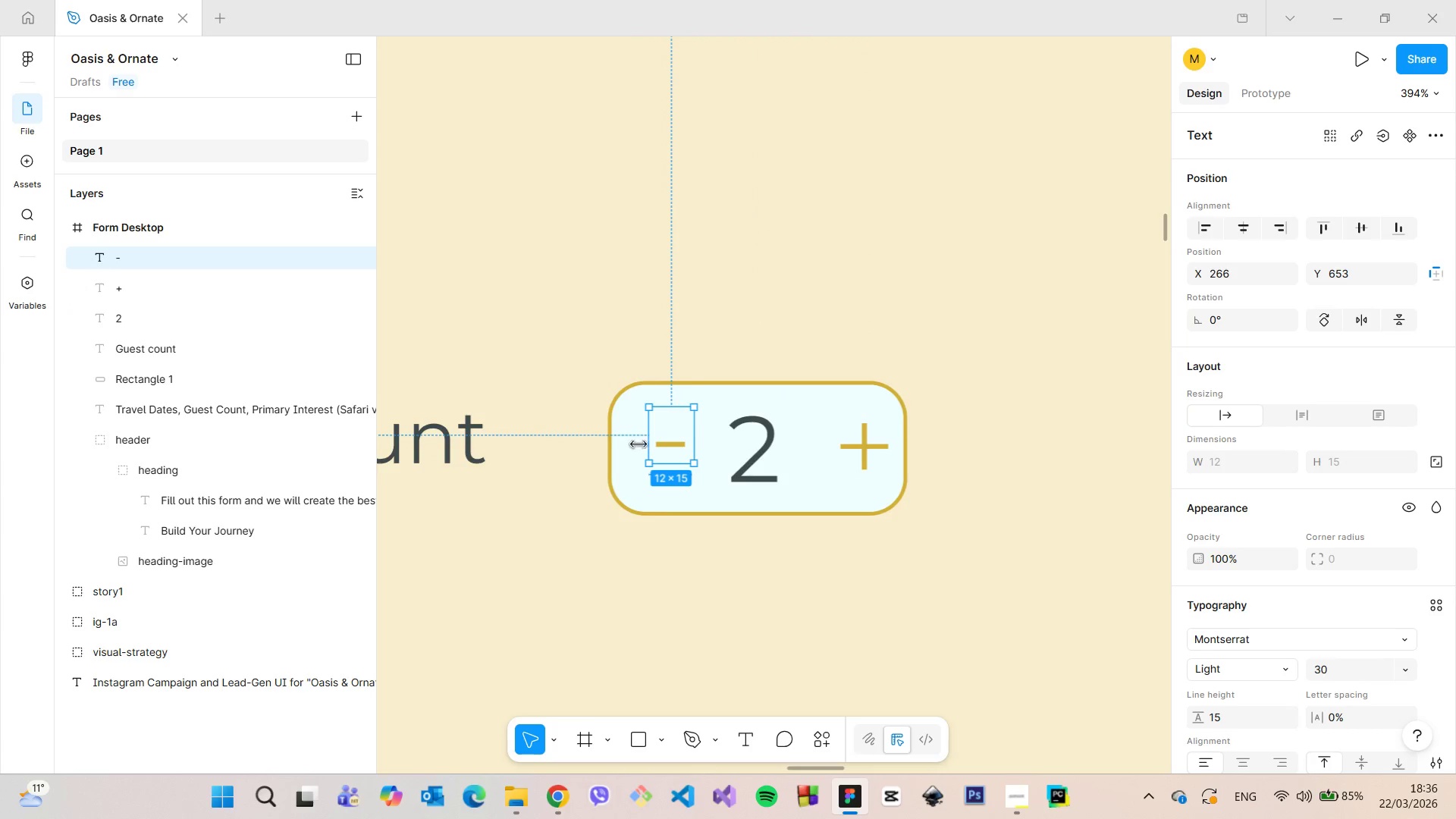 
hold_key(key=AltLeft, duration=1.52)
 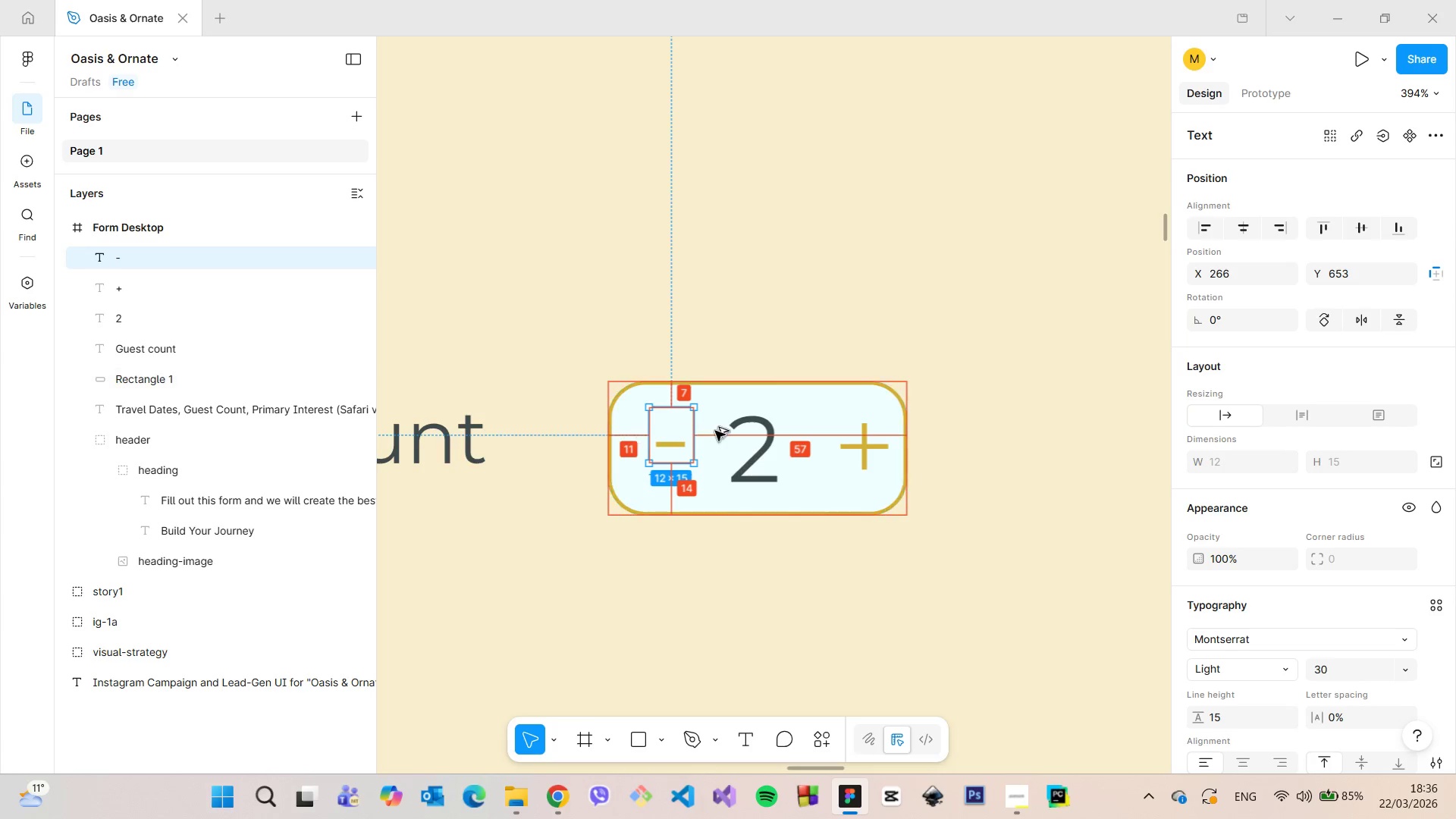 
hold_key(key=AltLeft, duration=1.36)
 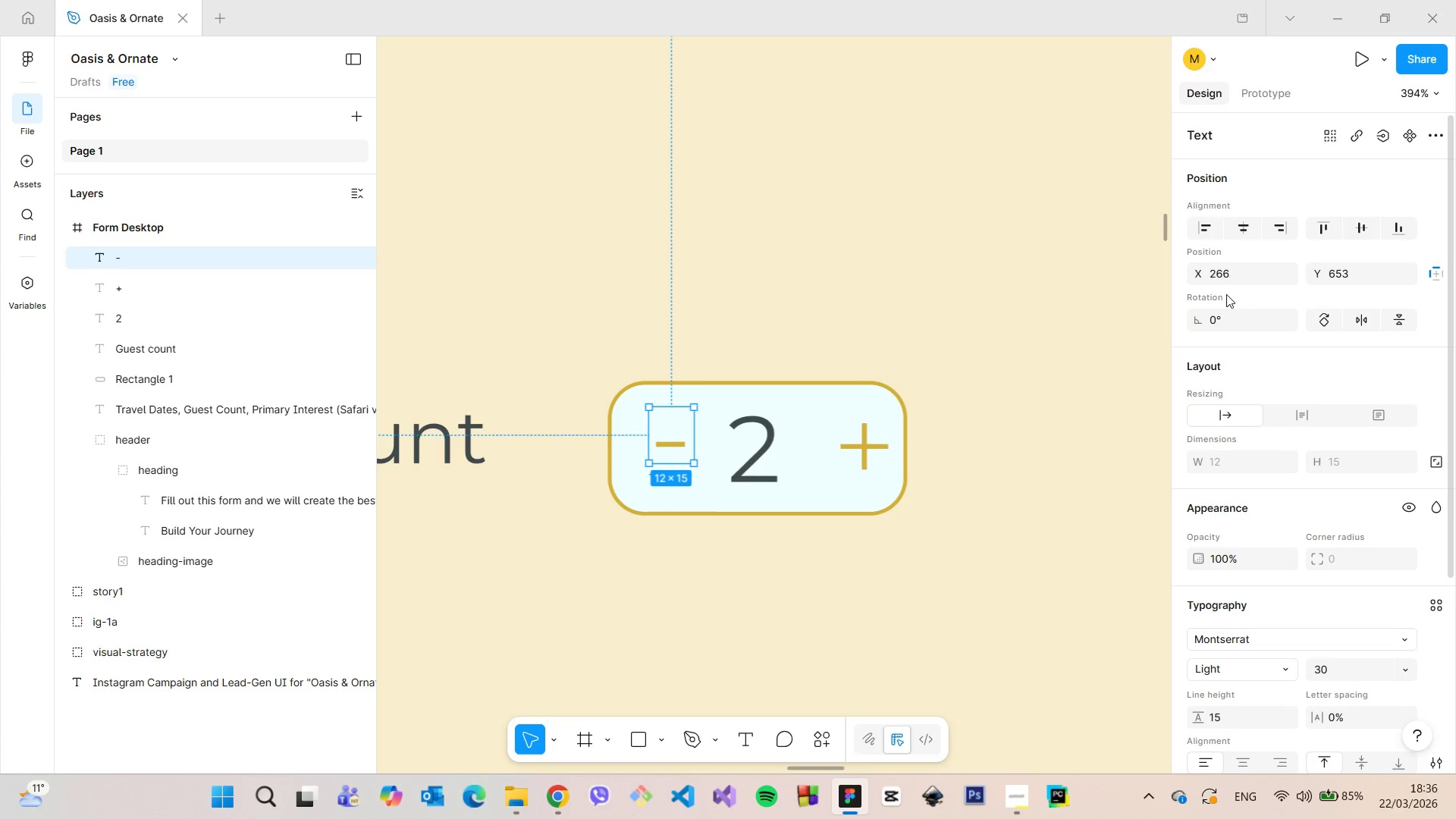 
left_click([1226, 282])
 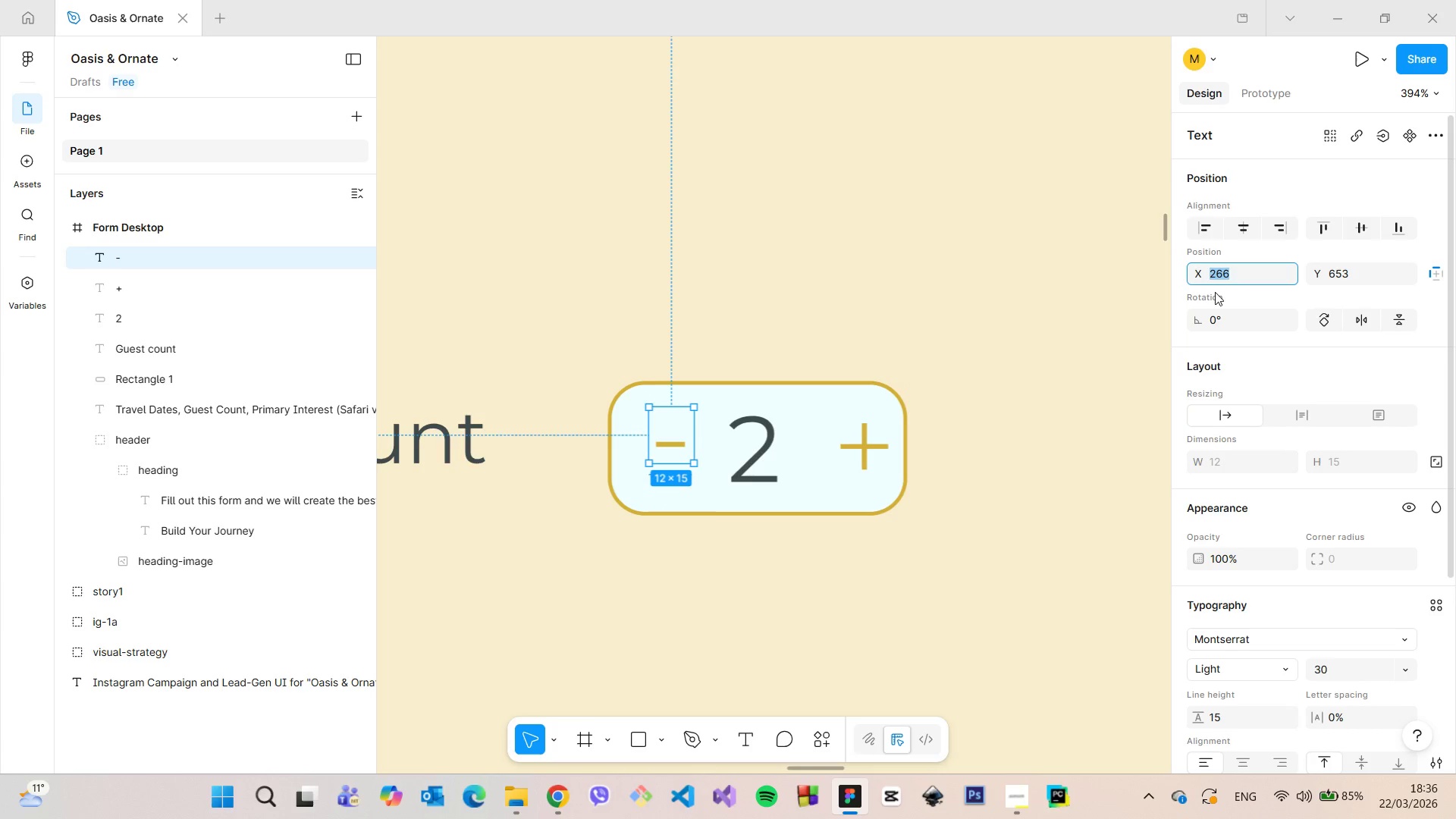 
key(ArrowDown)
 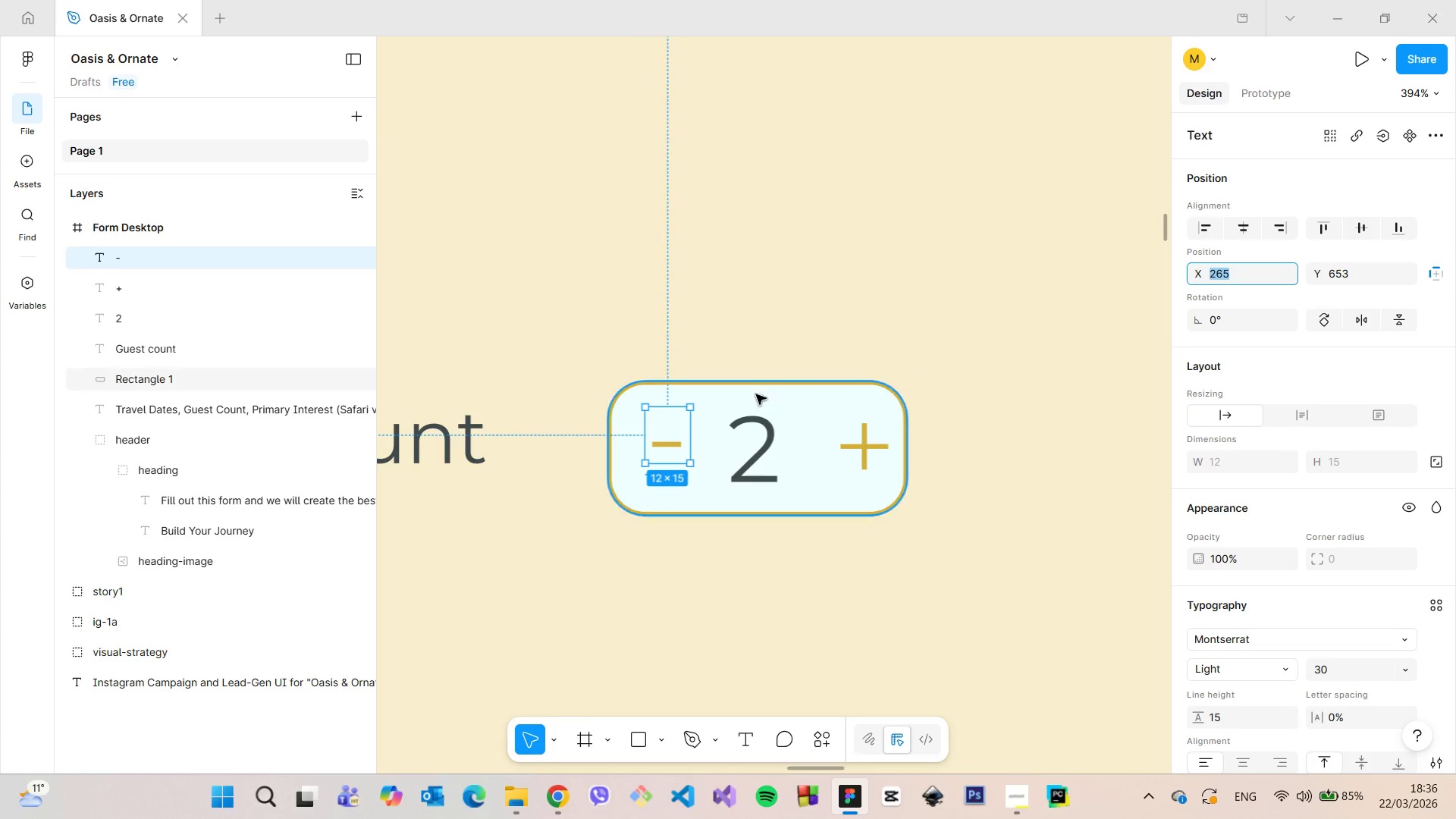 
hold_key(key=AltLeft, duration=1.36)
 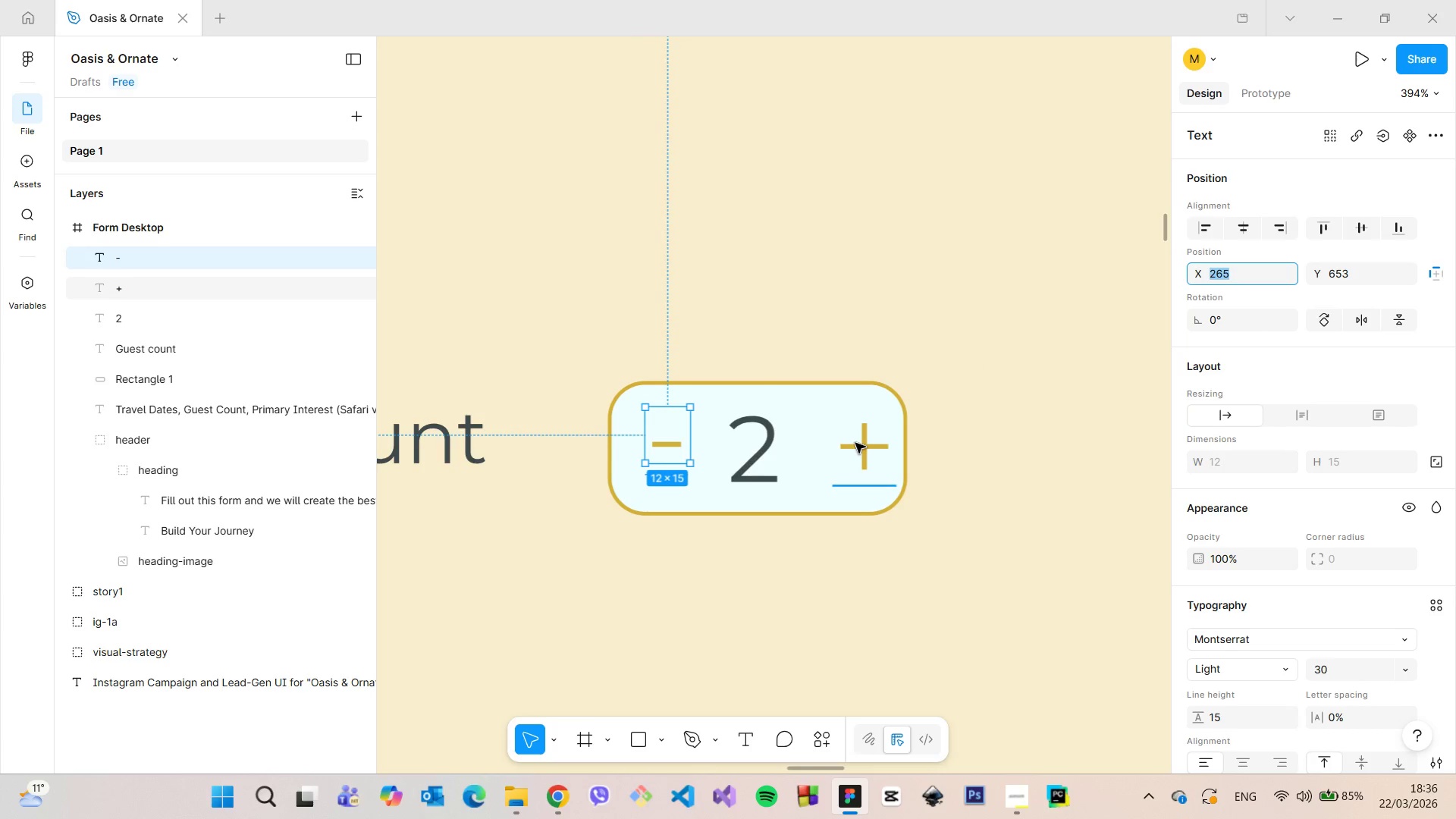 
left_click([855, 443])
 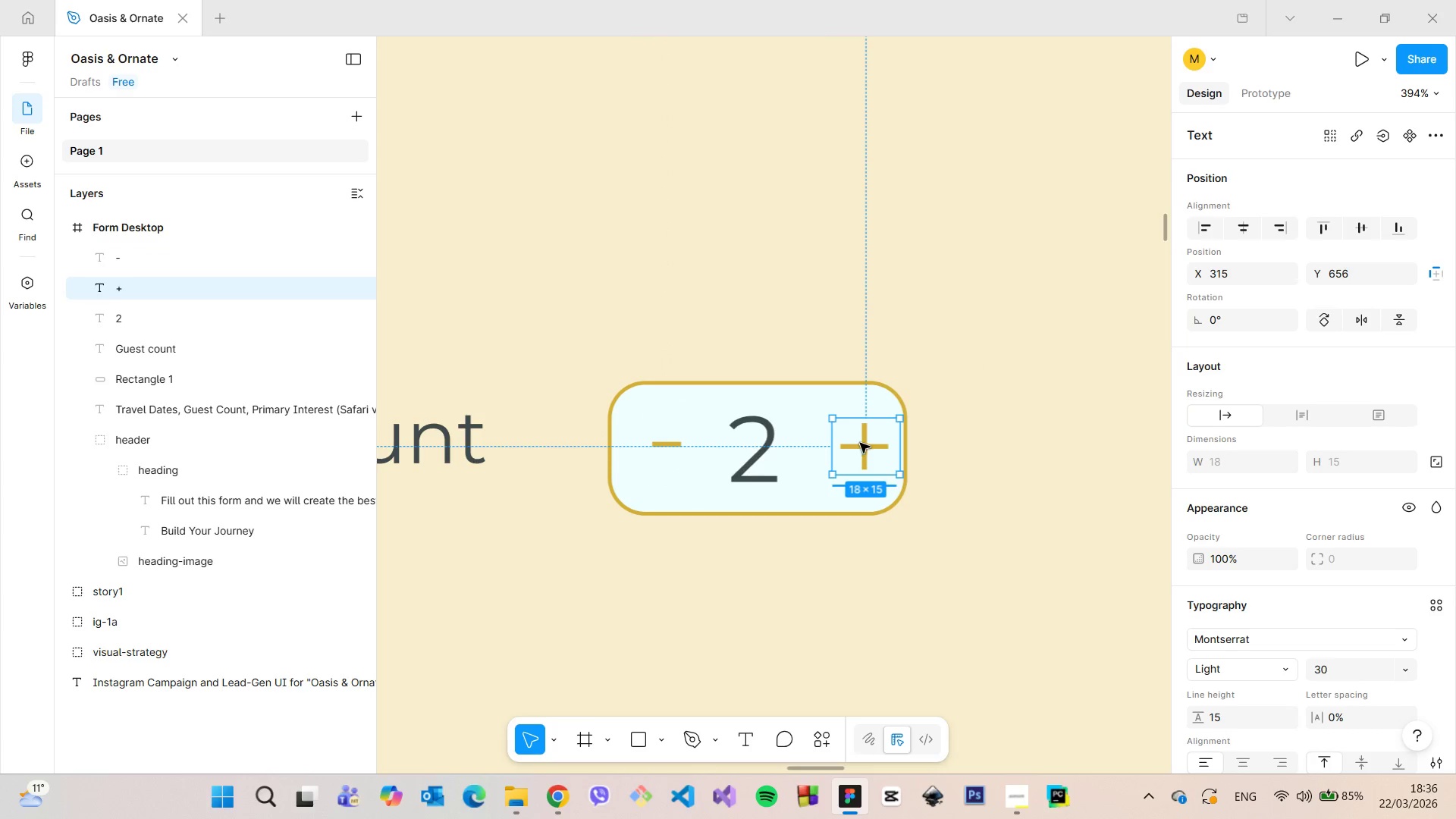 
left_click_drag(start_coordinate=[861, 443], to_coordinate=[838, 441])
 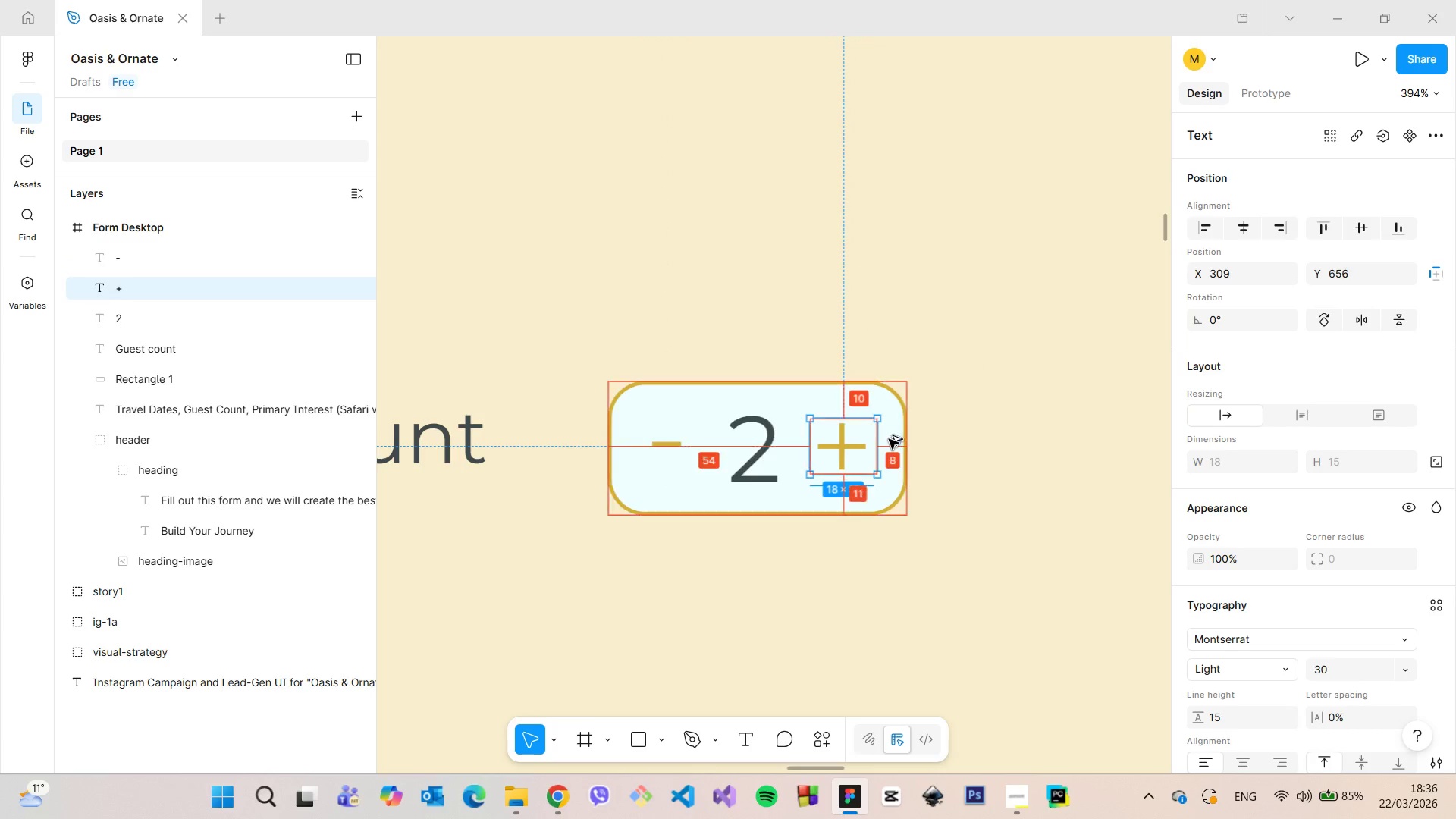 
hold_key(key=AltLeft, duration=1.38)
 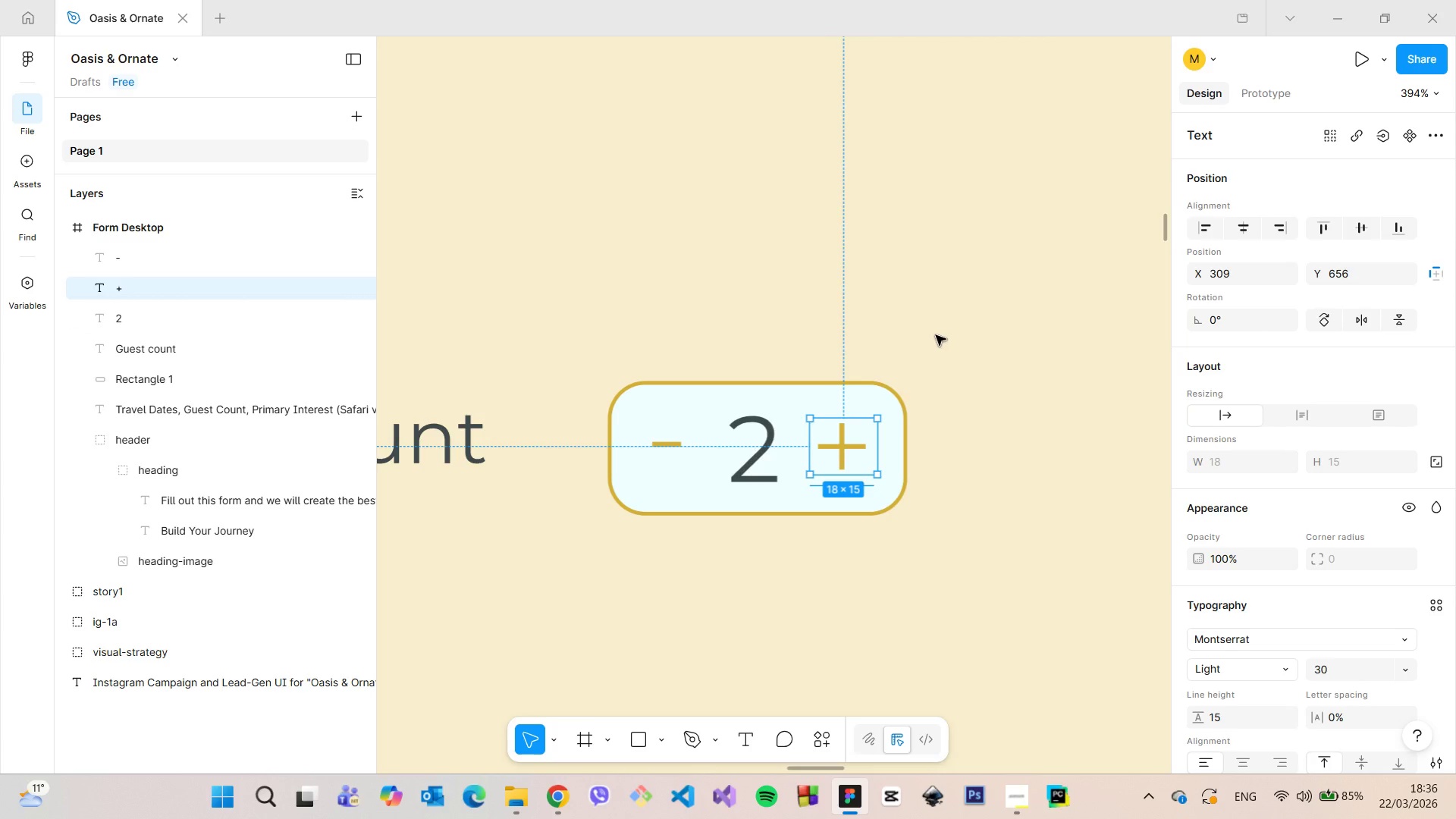 
left_click([936, 335])
 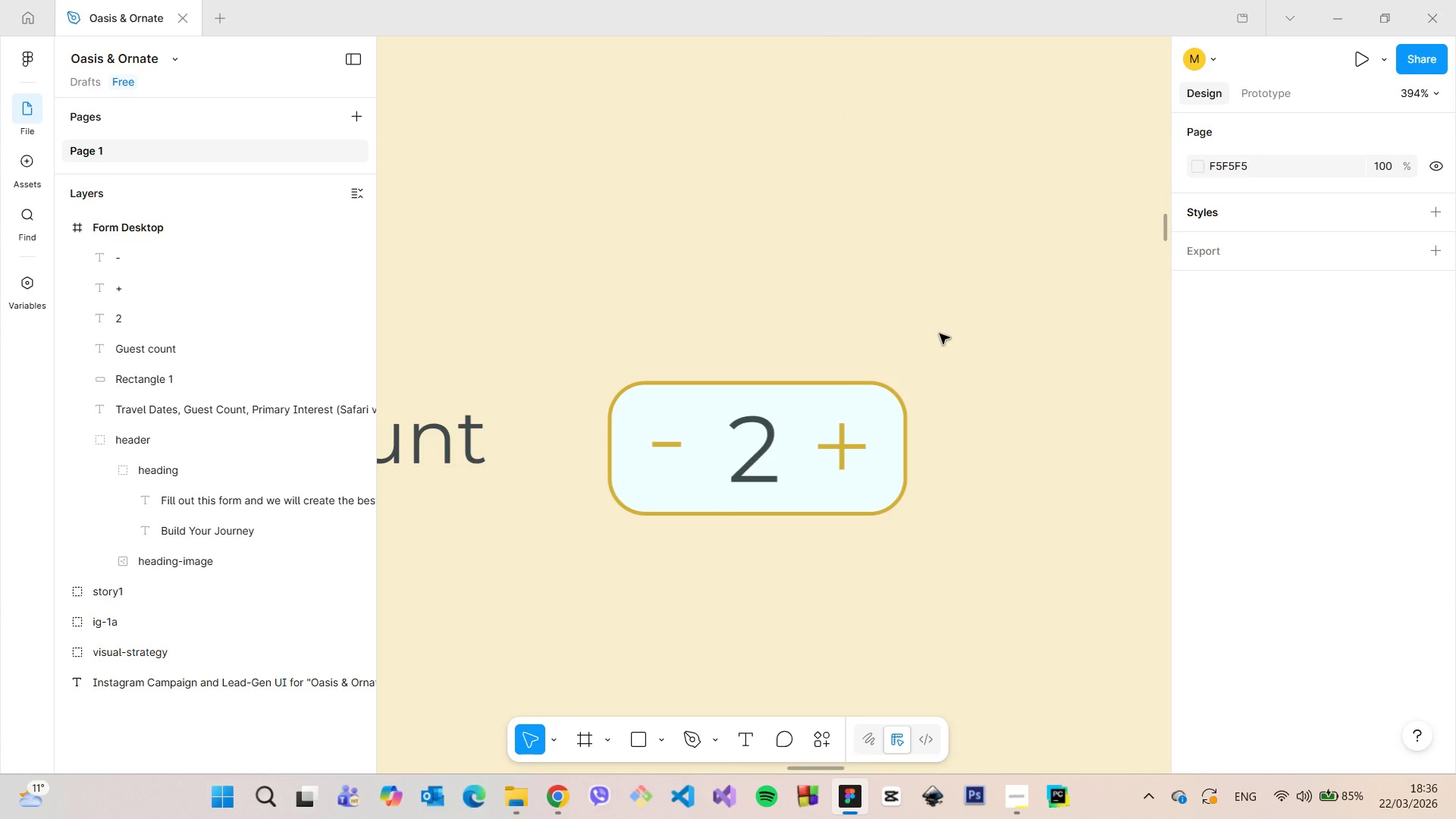 
scroll: coordinate [947, 340], scroll_direction: down, amount: 15.0
 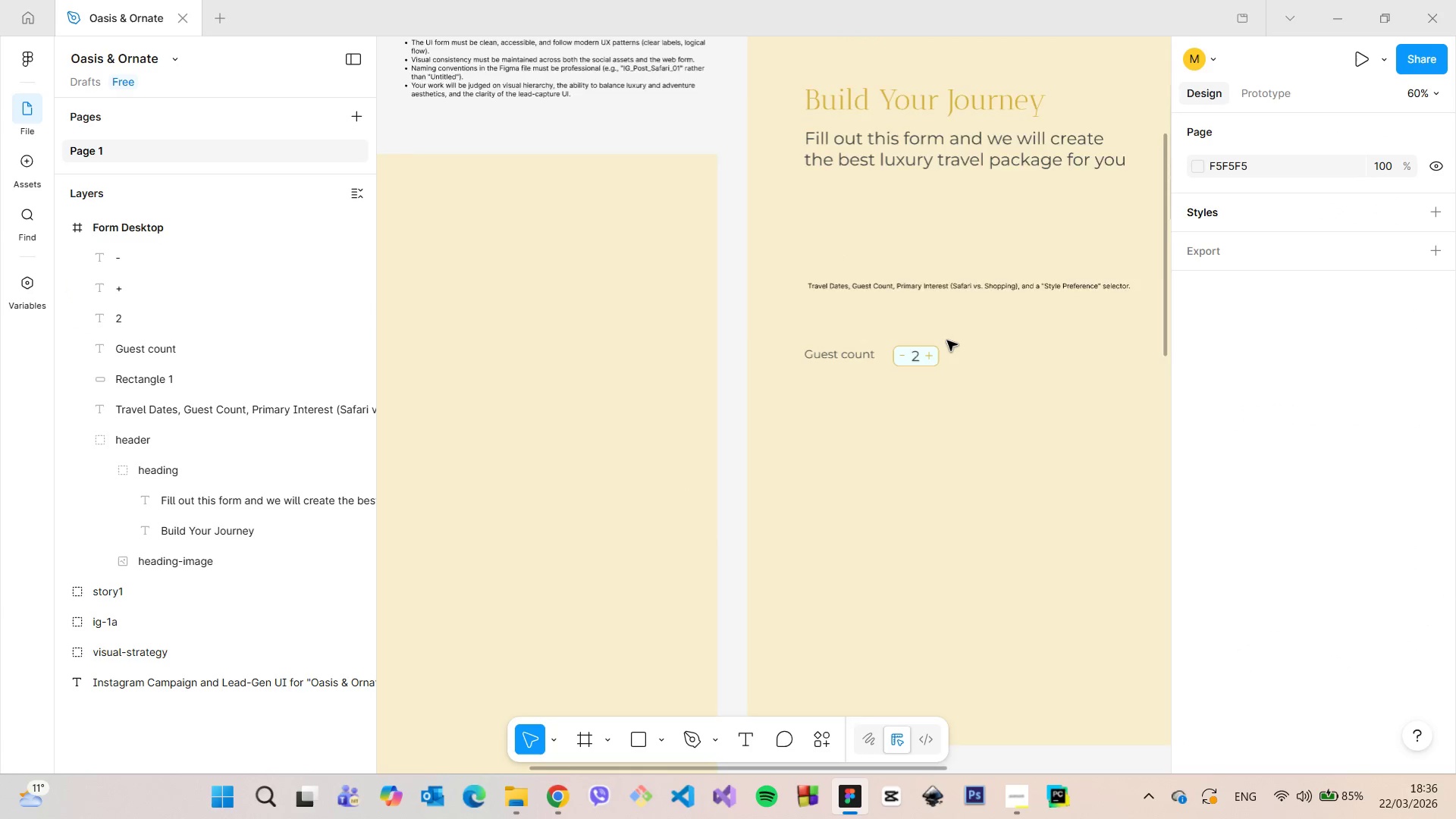 
scroll: coordinate [950, 340], scroll_direction: up, amount: 10.0
 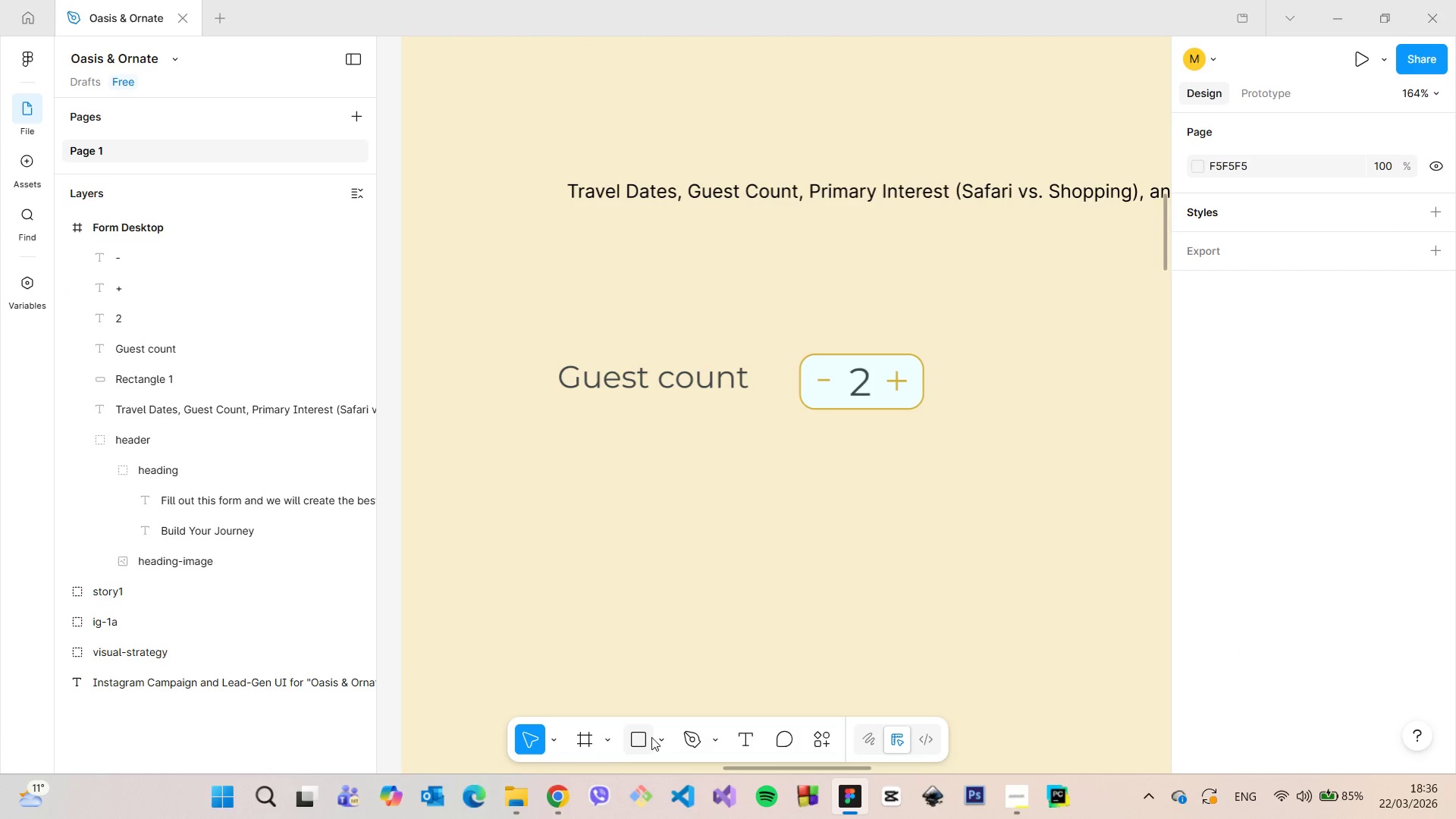 
left_click([658, 736])
 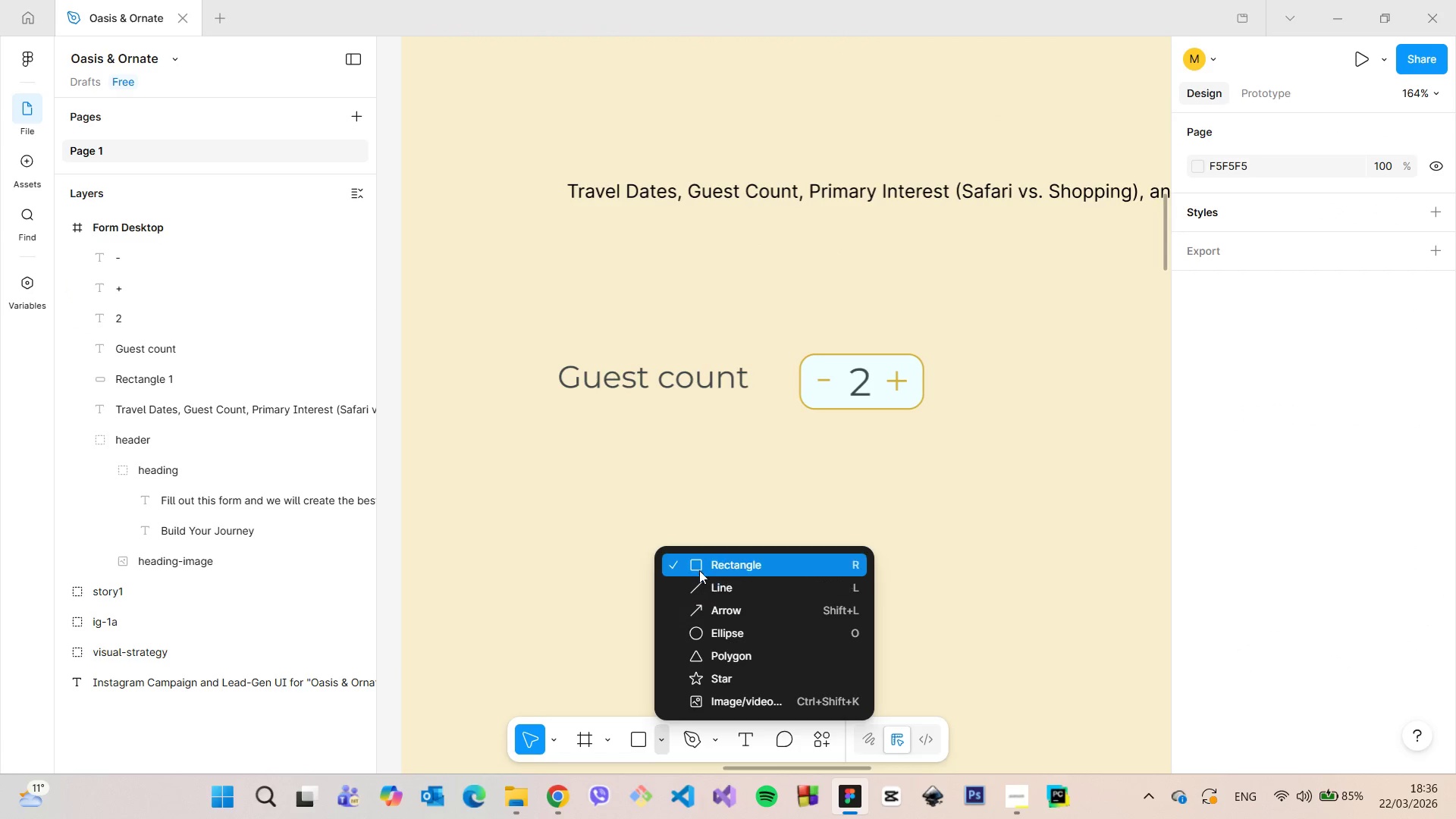 
left_click([699, 570])
 